 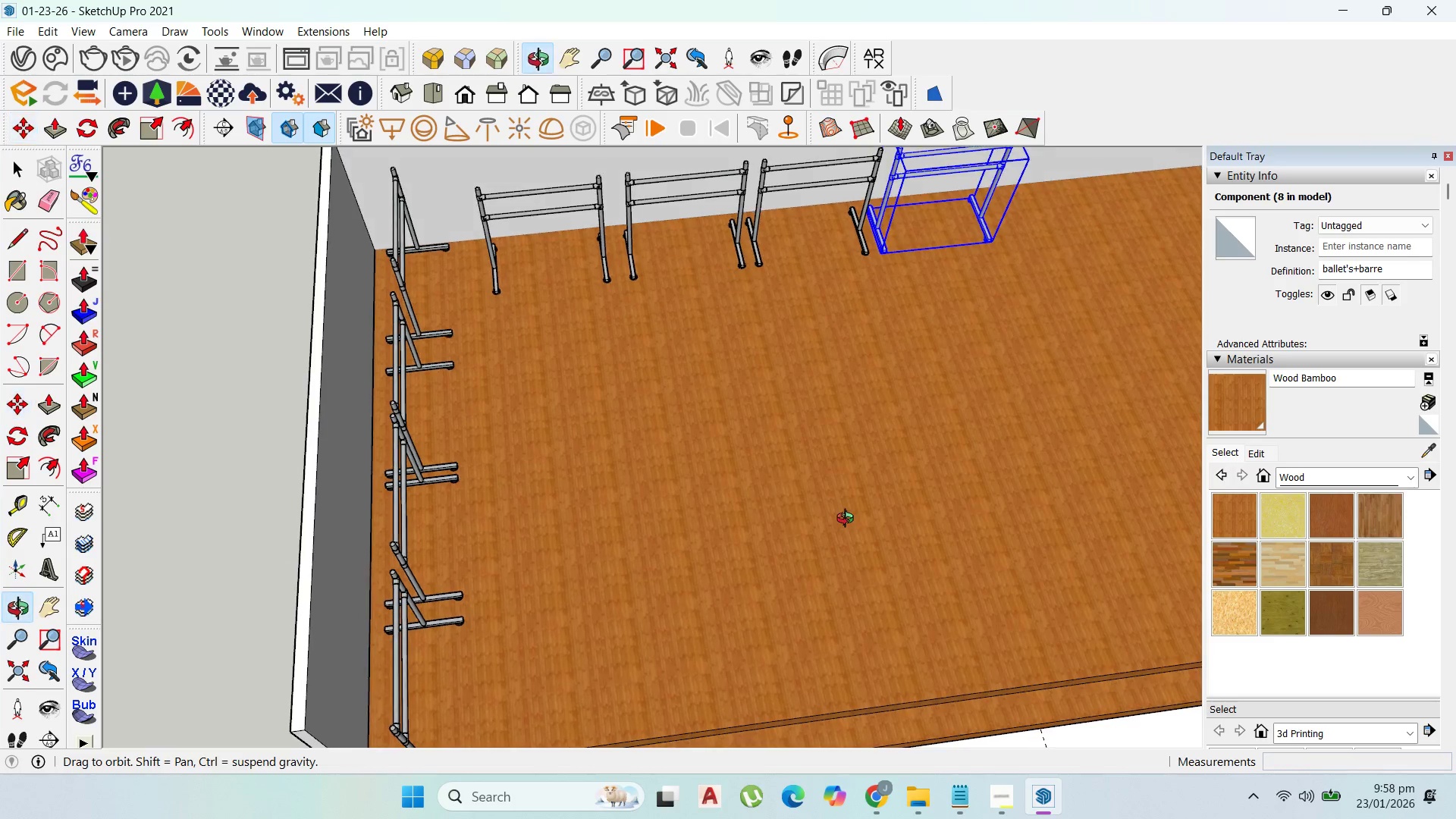 
scroll: coordinate [539, 411], scroll_direction: down, amount: 2.0
 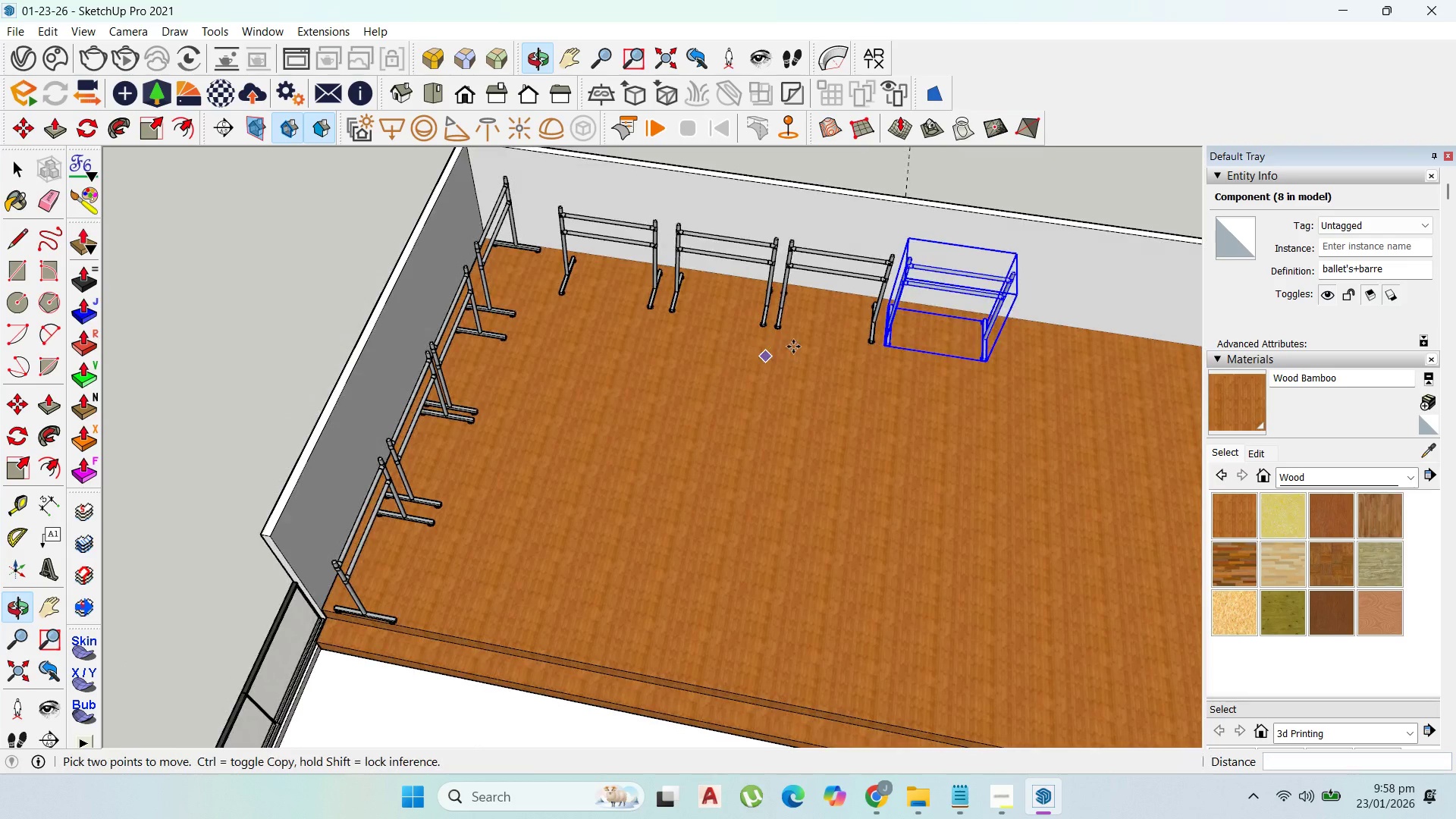 
scroll: coordinate [924, 370], scroll_direction: up, amount: 7.0
 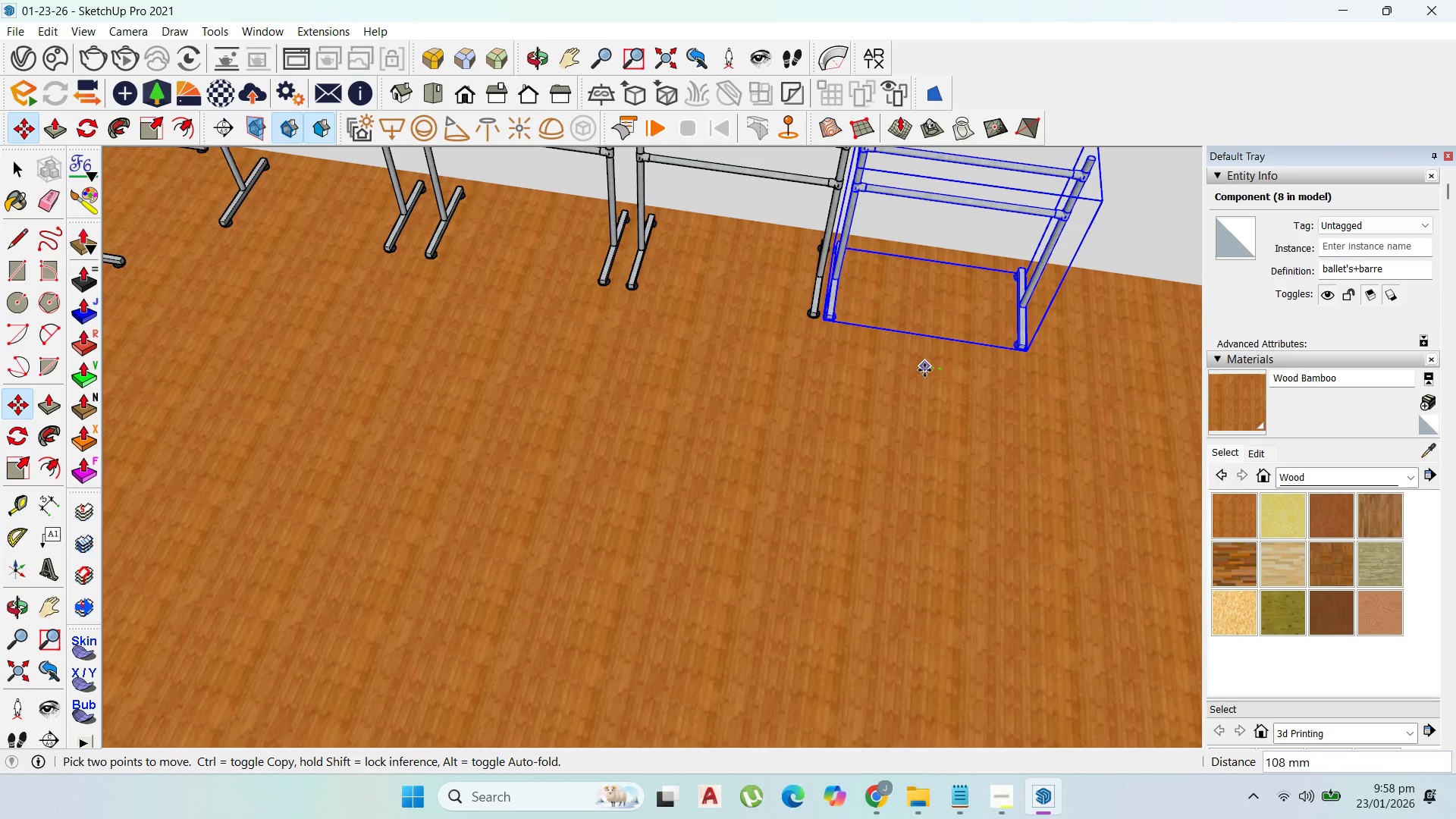 
left_click([924, 370])
 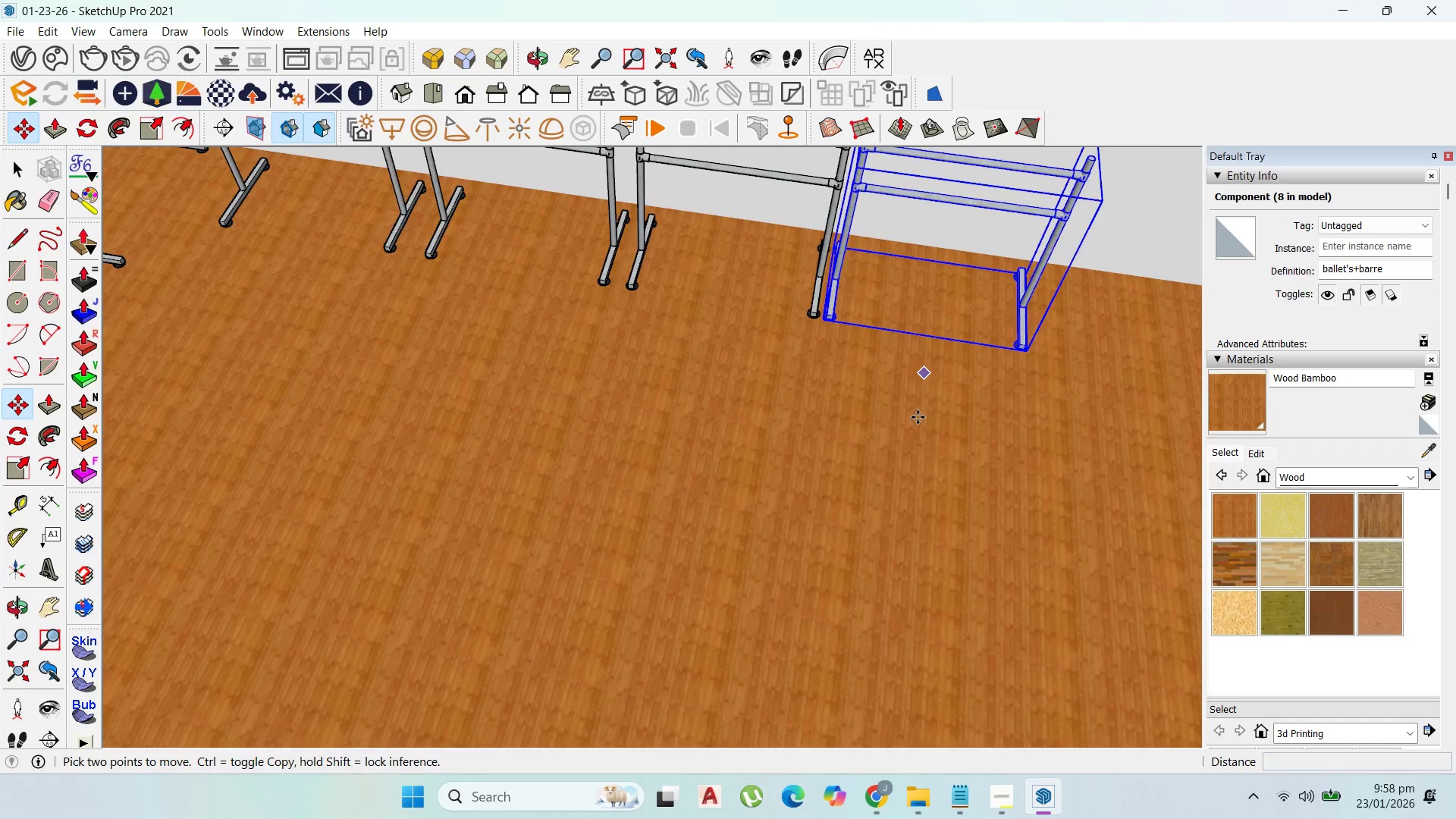 
scroll: coordinate [897, 445], scroll_direction: down, amount: 6.0
 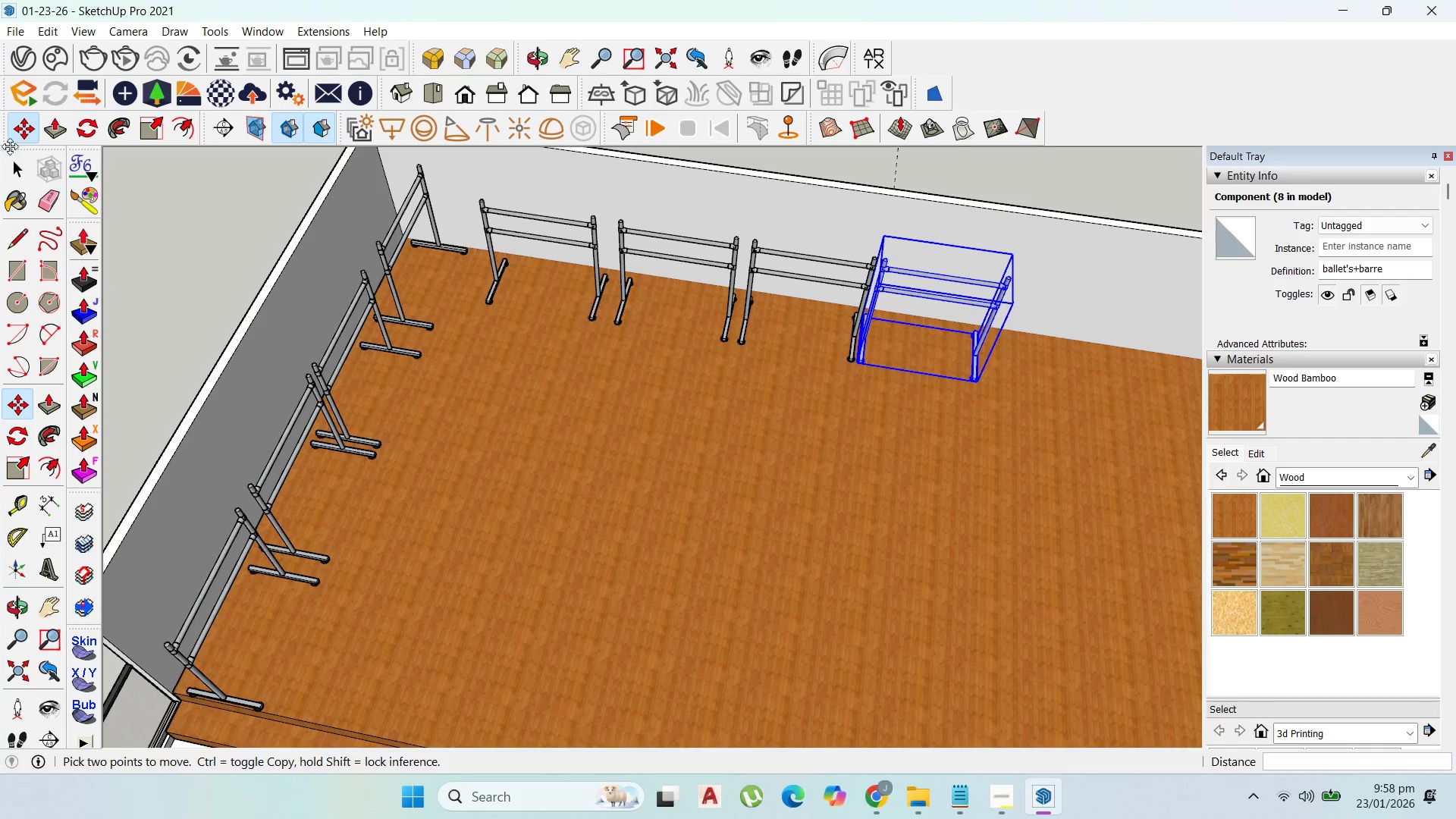 
left_click([16, 155])
 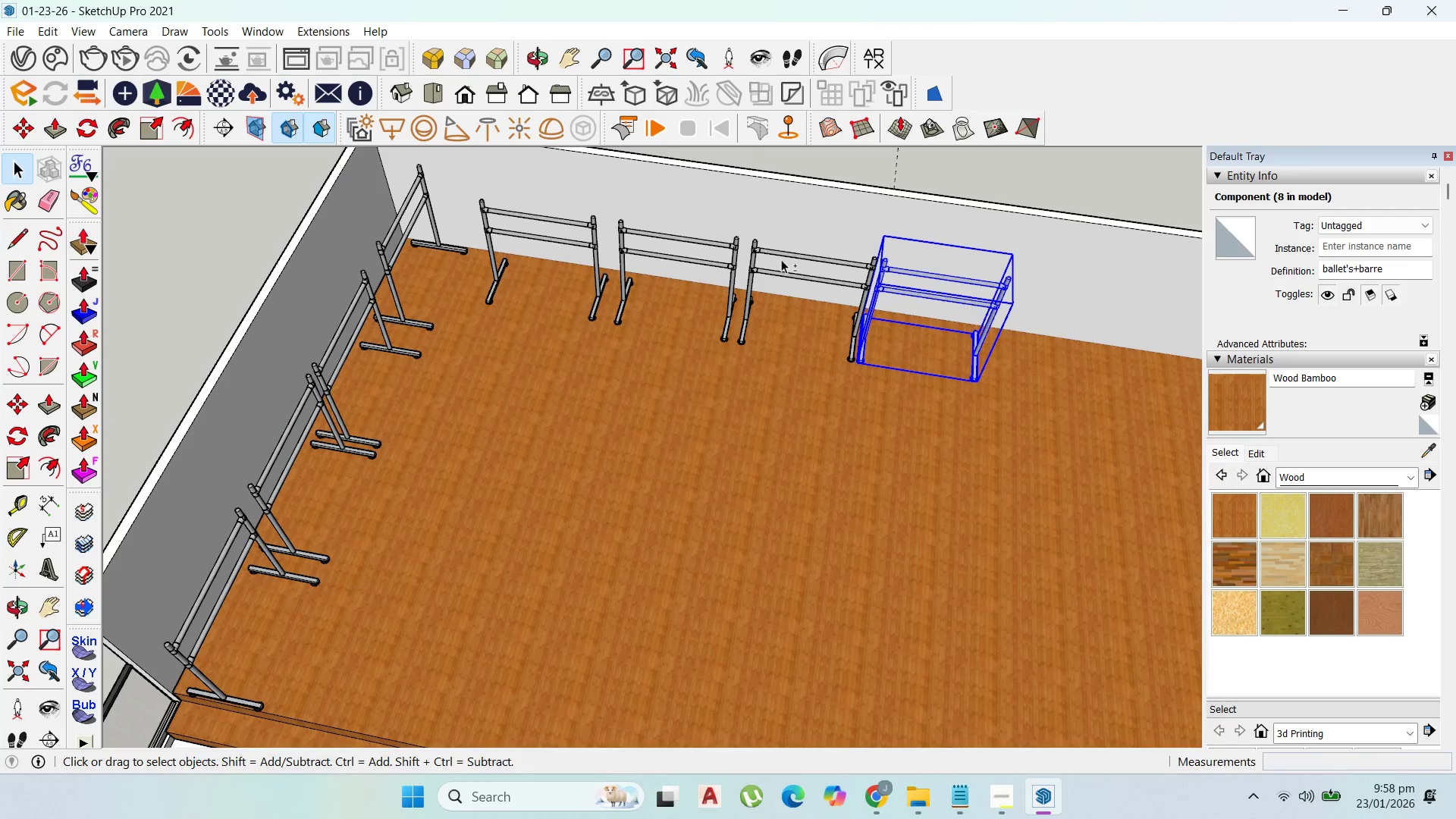 
hold_key(key=ShiftLeft, duration=1.11)
left_click([794, 253])
 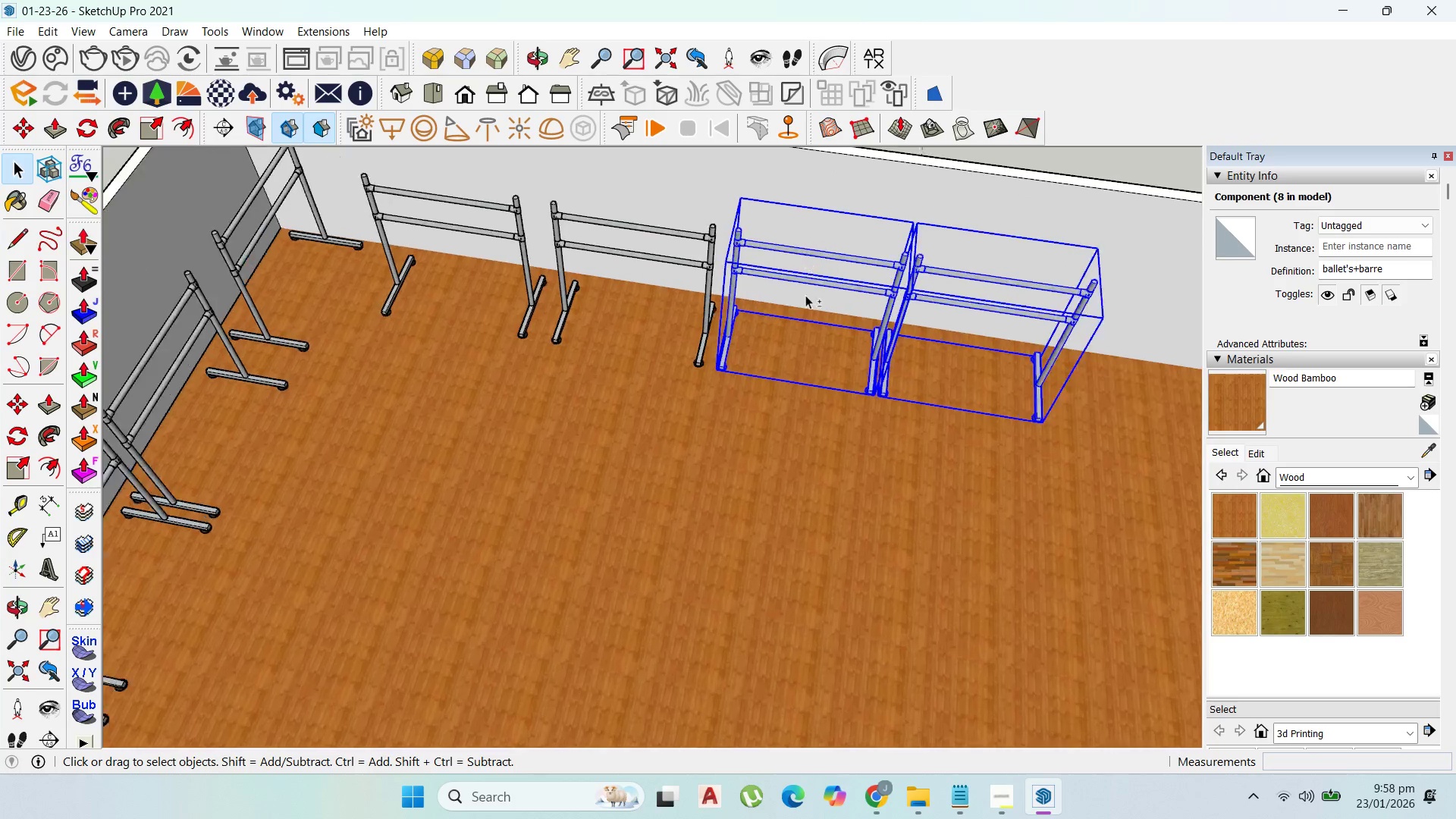 
scroll: coordinate [797, 263], scroll_direction: up, amount: 2.0
 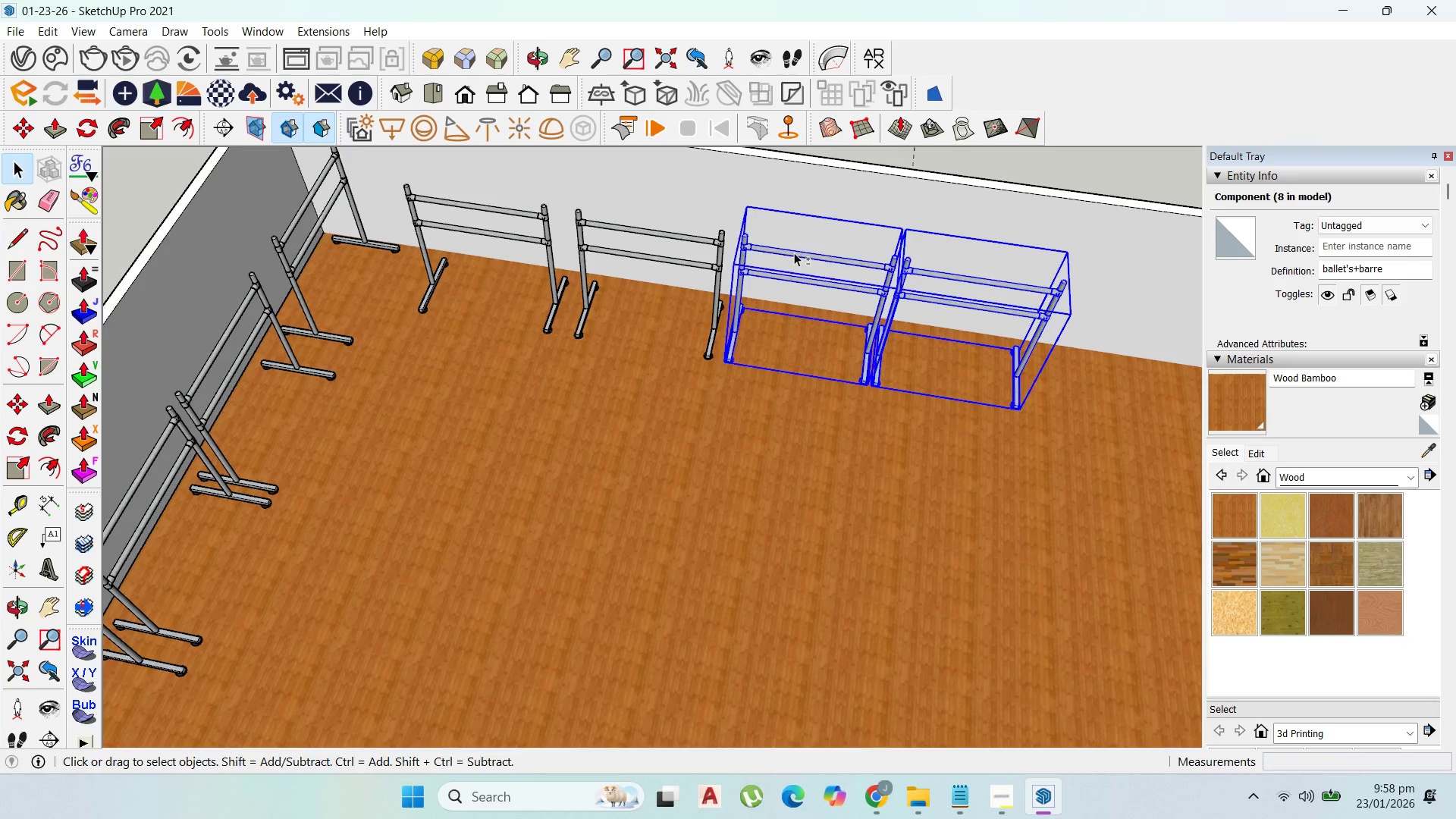 
key(M)
 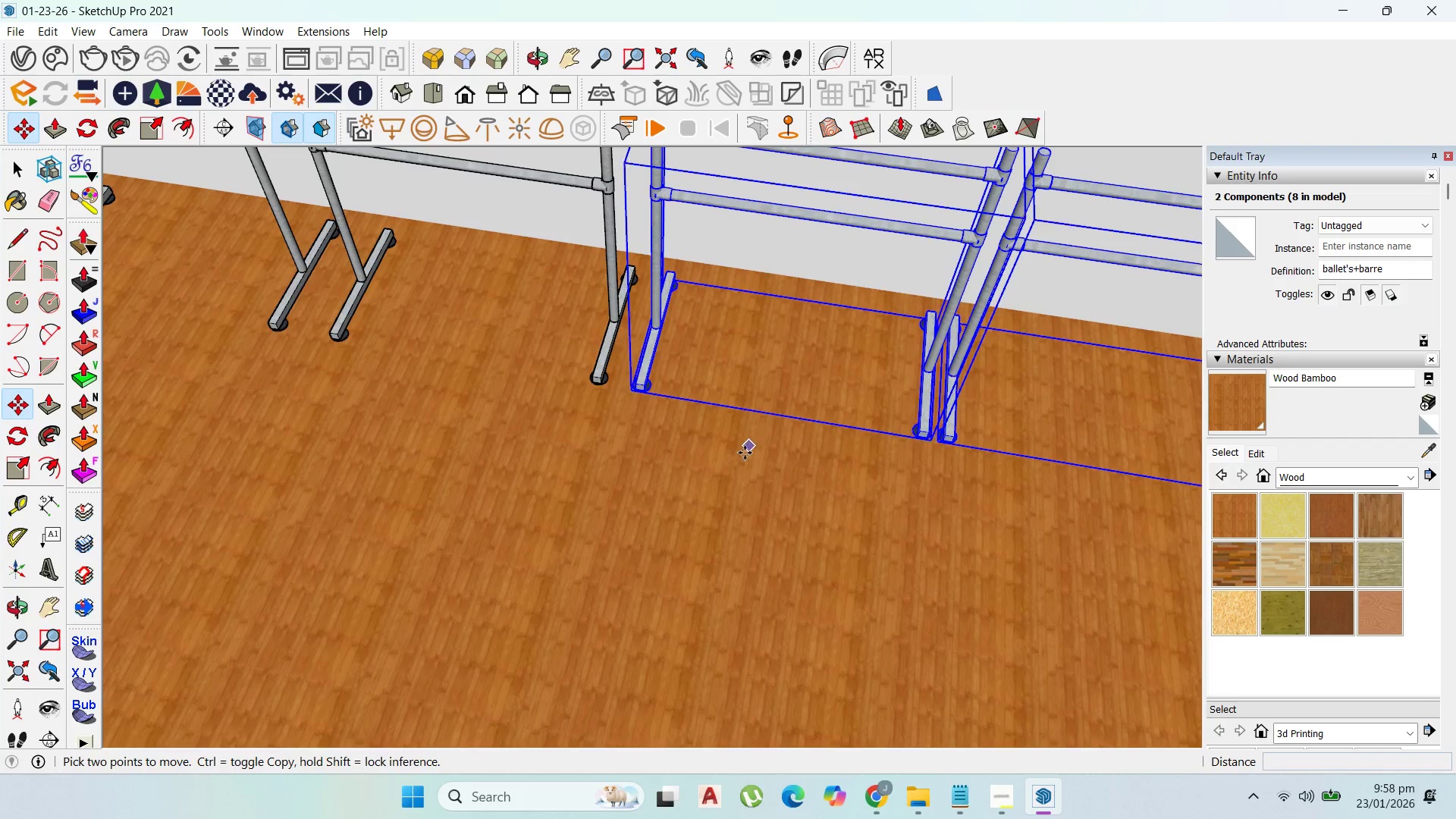 
scroll: coordinate [821, 385], scroll_direction: up, amount: 7.0
 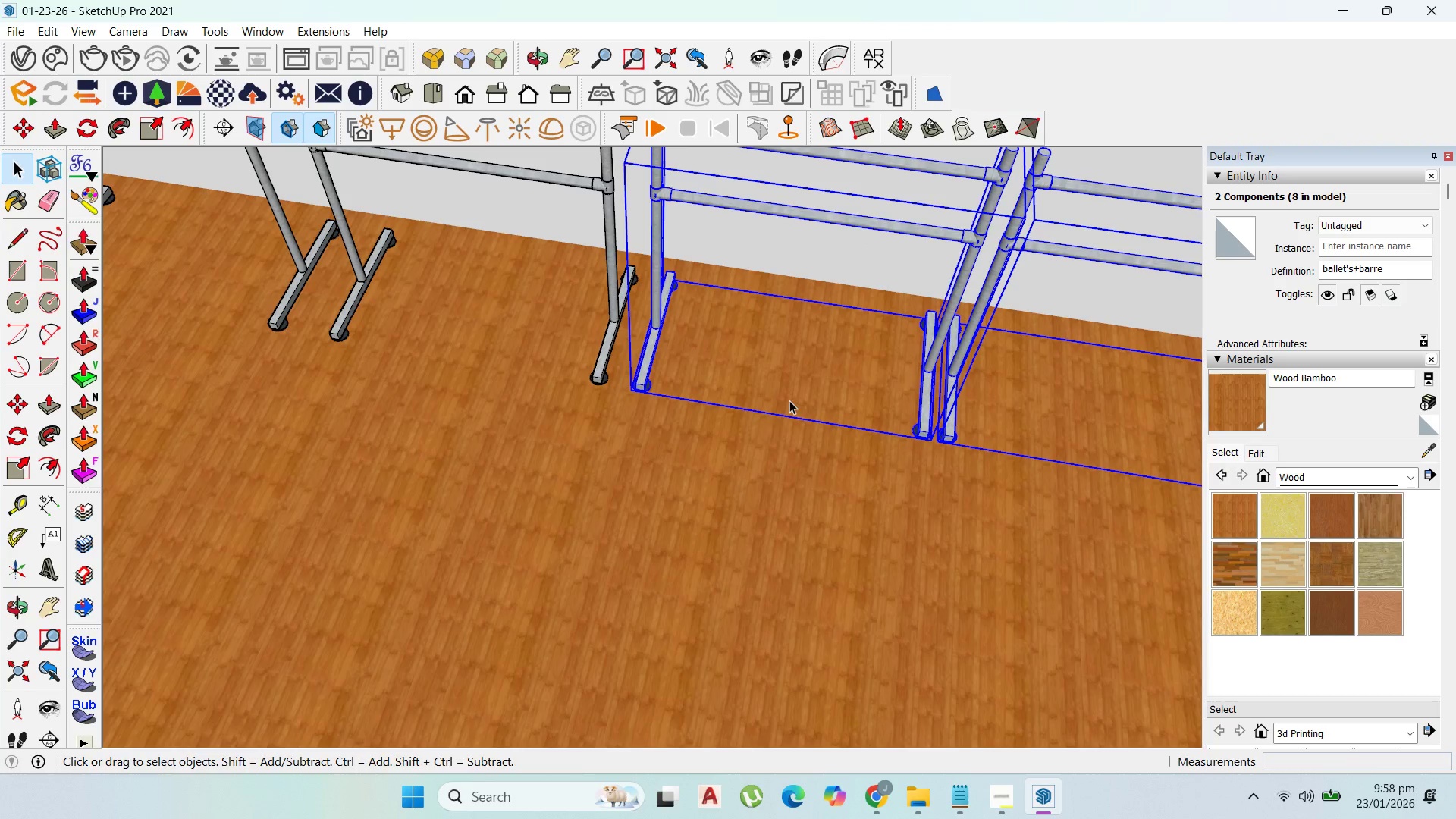 
left_click_drag(start_coordinate=[739, 457], to_coordinate=[735, 457])
 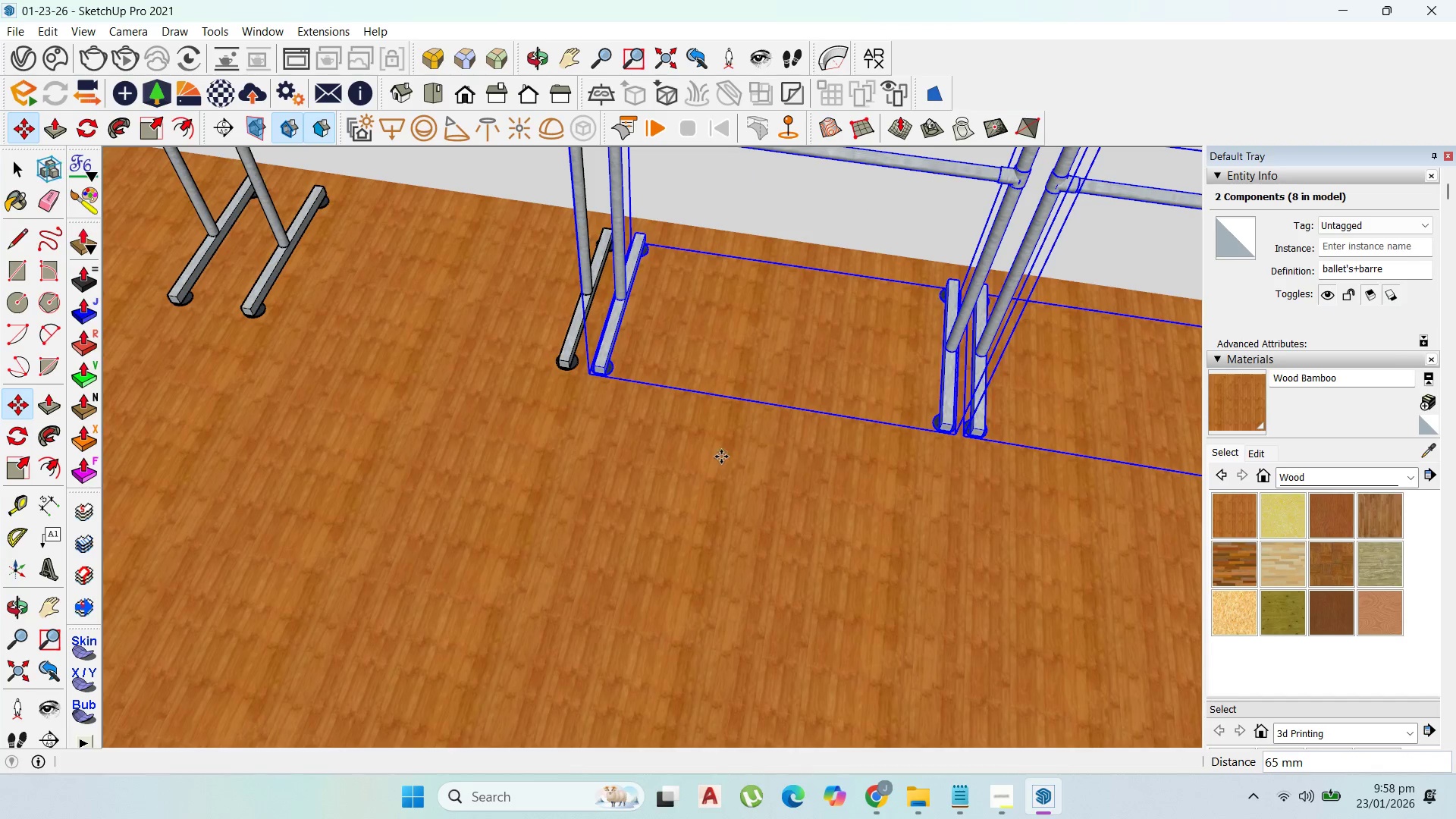 
scroll: coordinate [743, 454], scroll_direction: up, amount: 2.0
 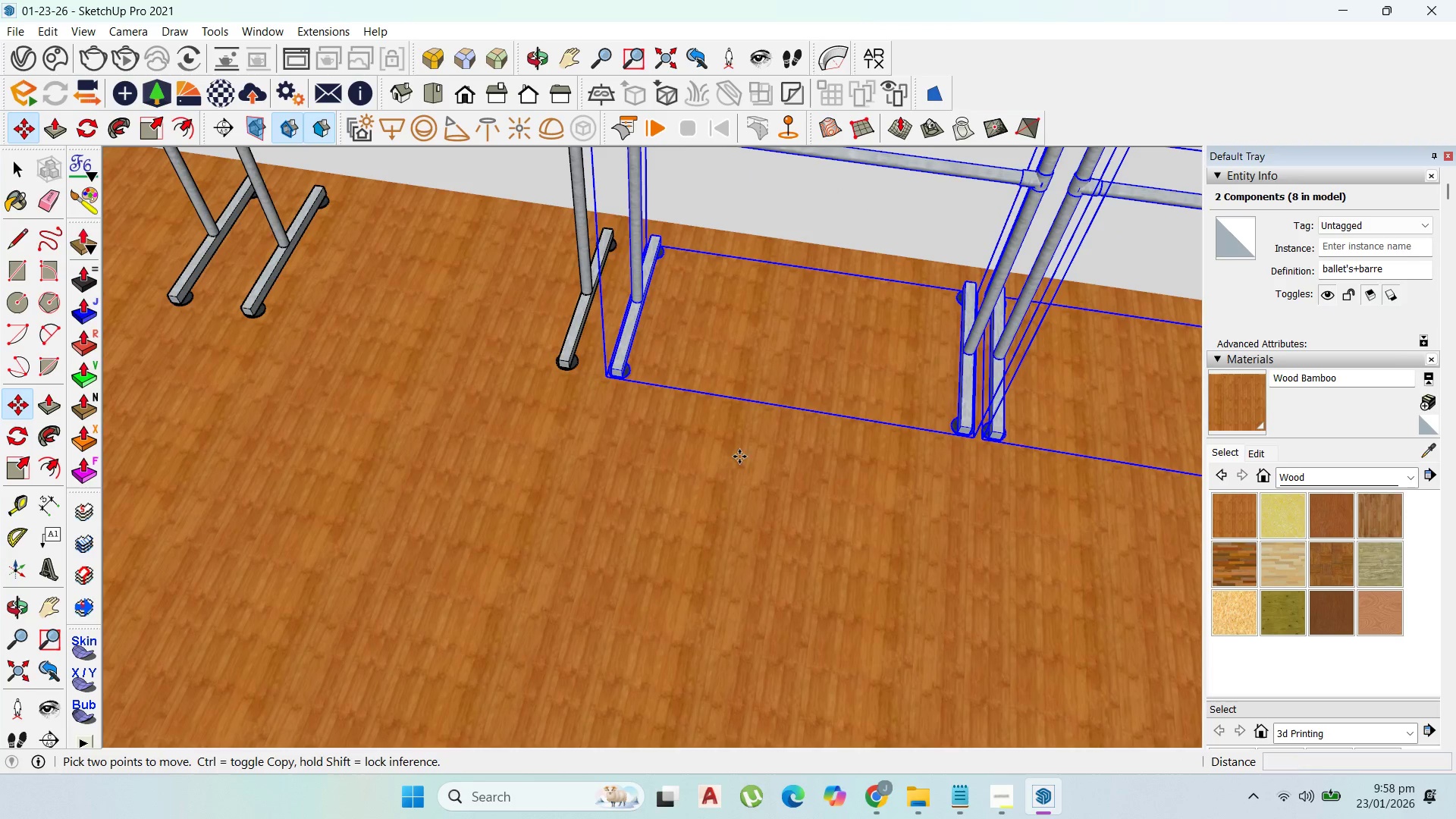 
scroll: coordinate [859, 475], scroll_direction: down, amount: 10.0
 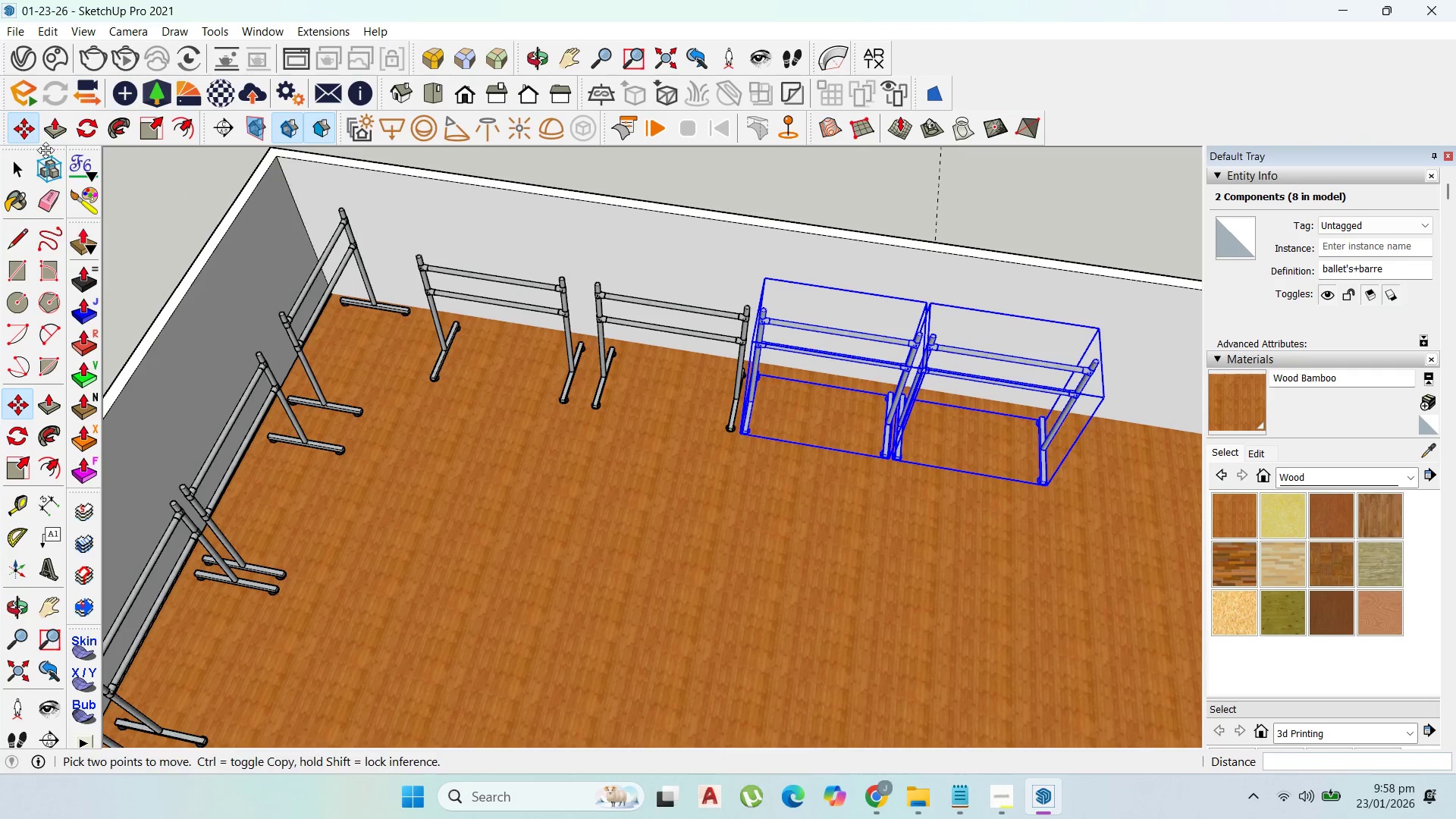 
left_click([14, 169])
 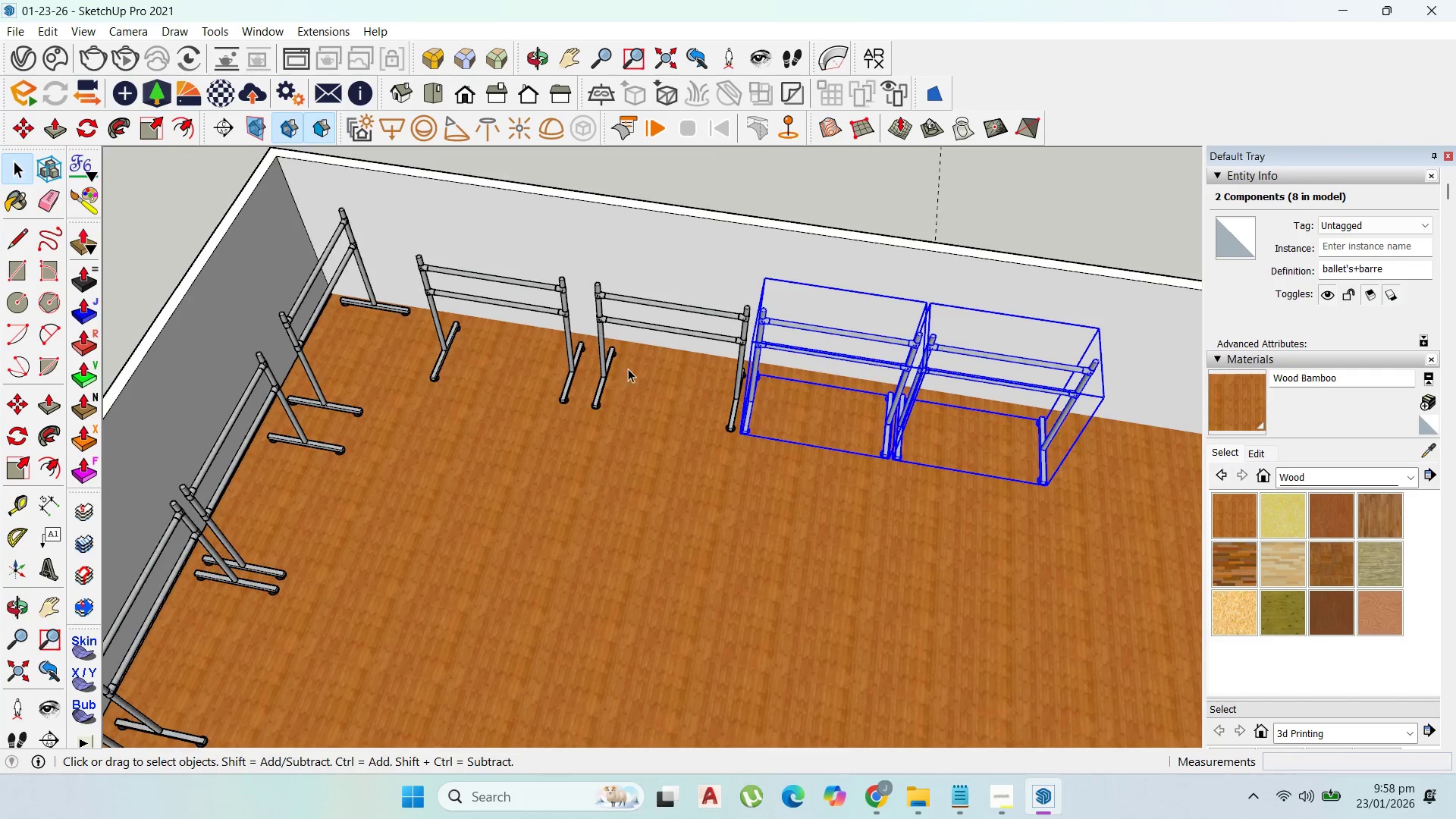 
scroll: coordinate [627, 360], scroll_direction: up, amount: 3.0
 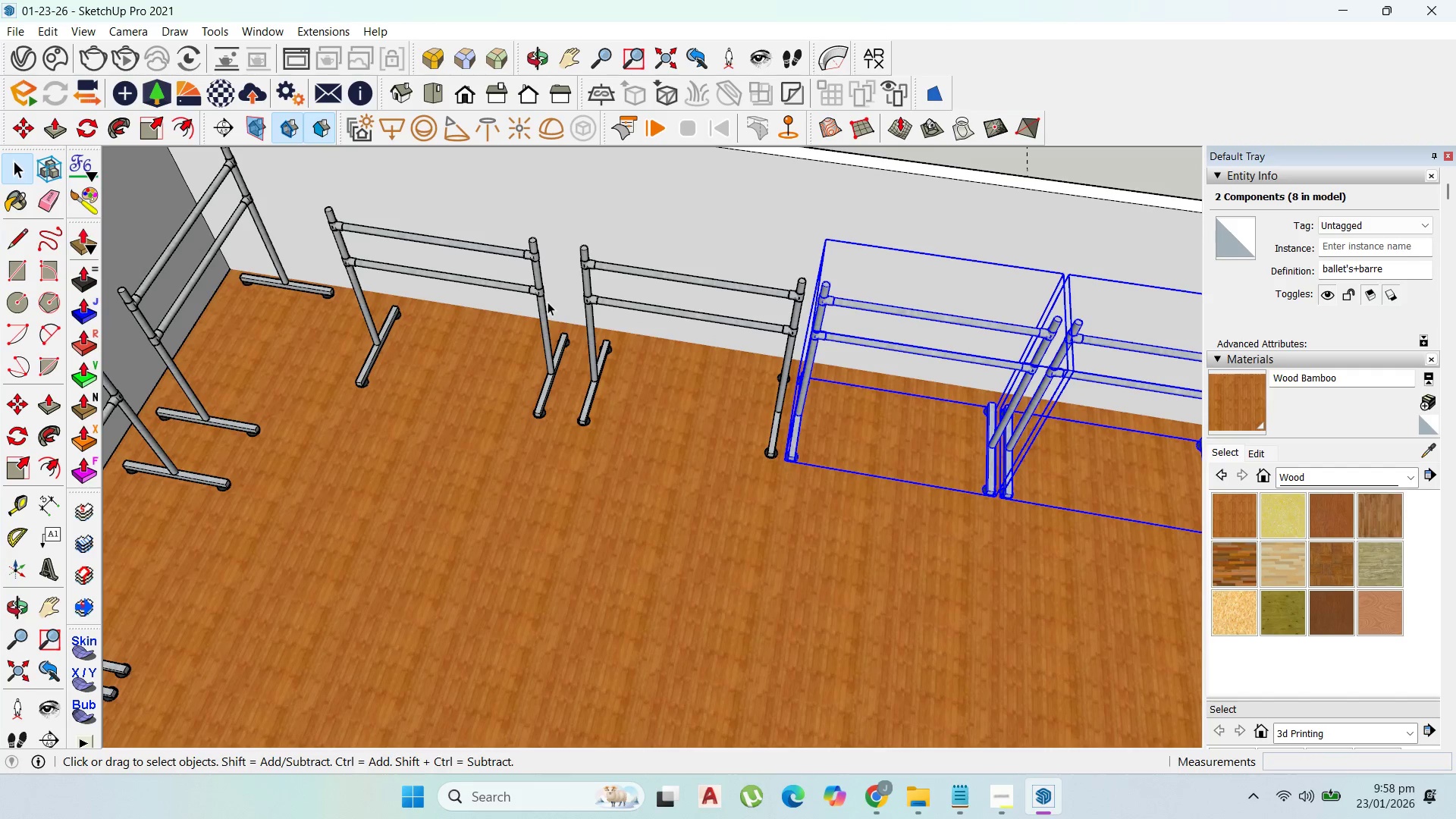 
left_click([548, 301])
 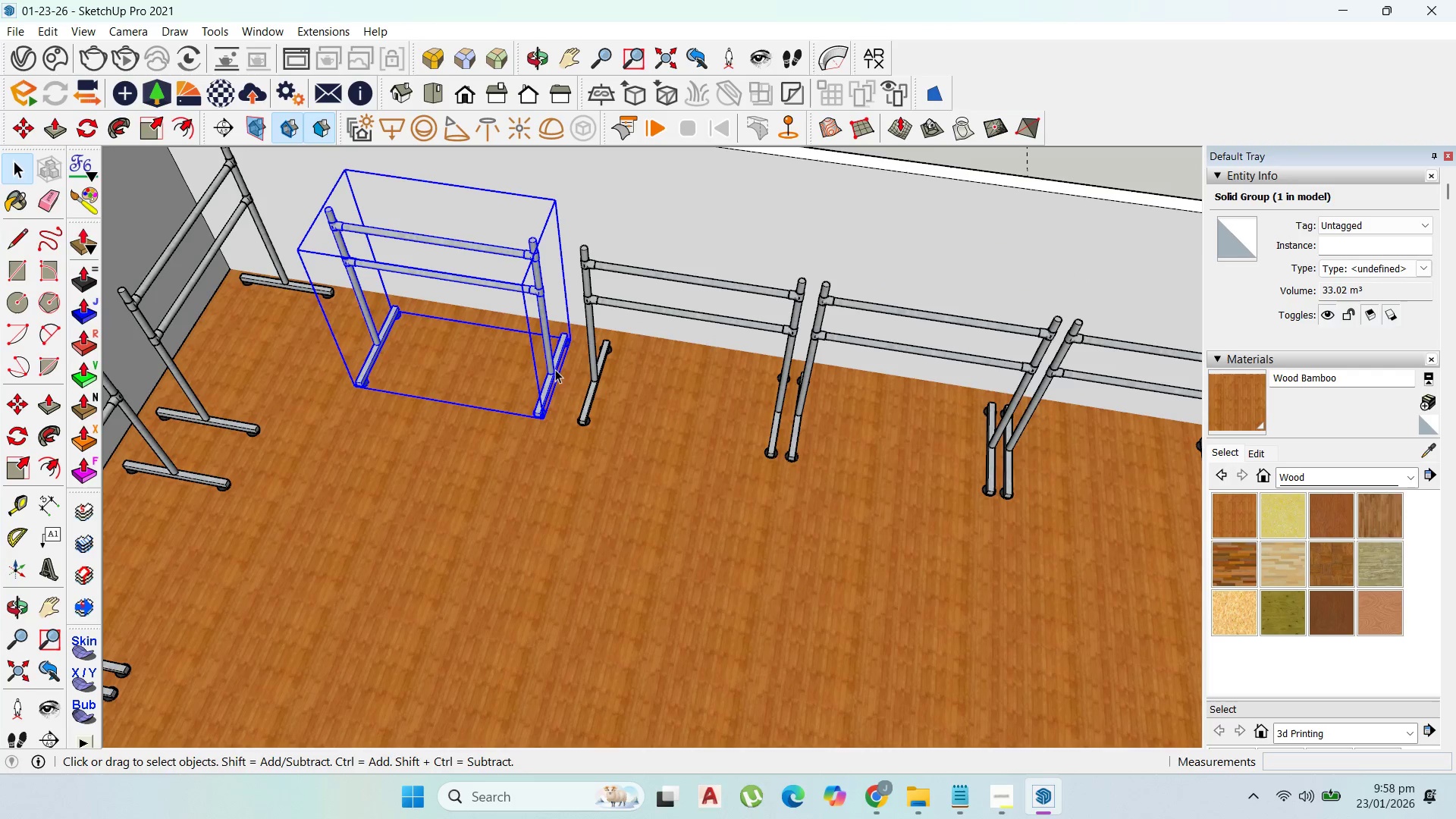 
key(M)
 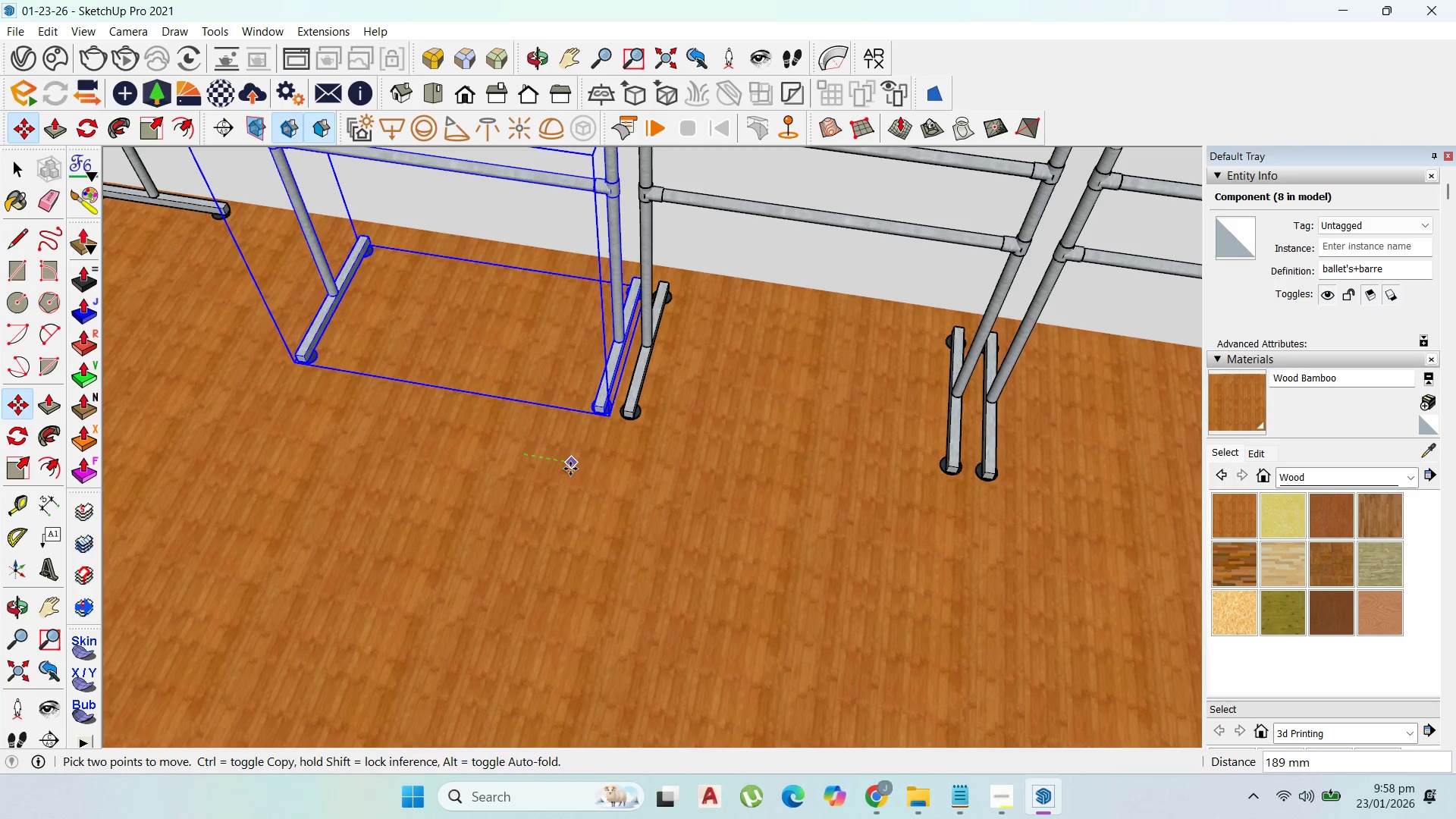 
scroll: coordinate [518, 444], scroll_direction: up, amount: 5.0
 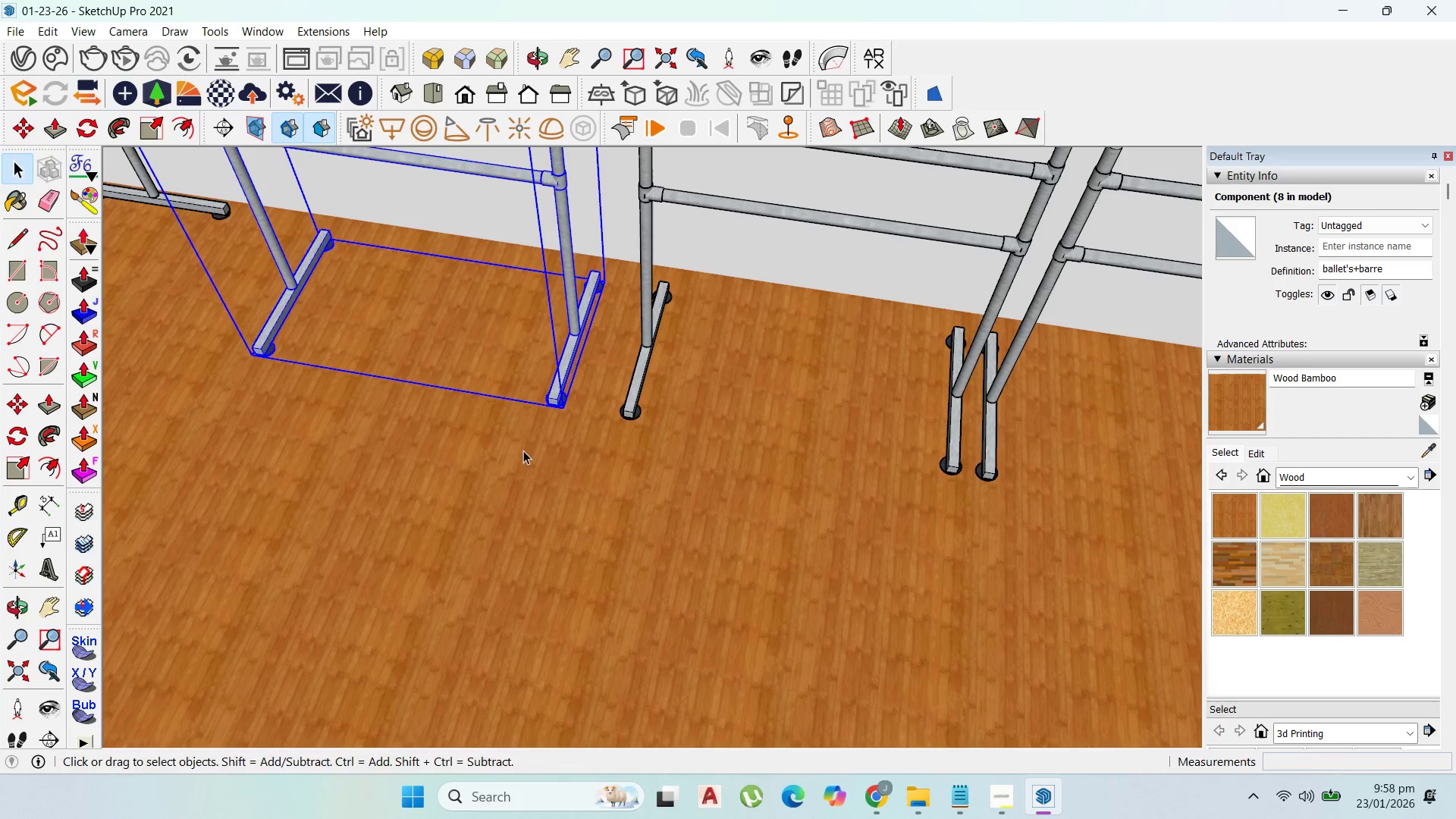 
left_click([570, 469])
 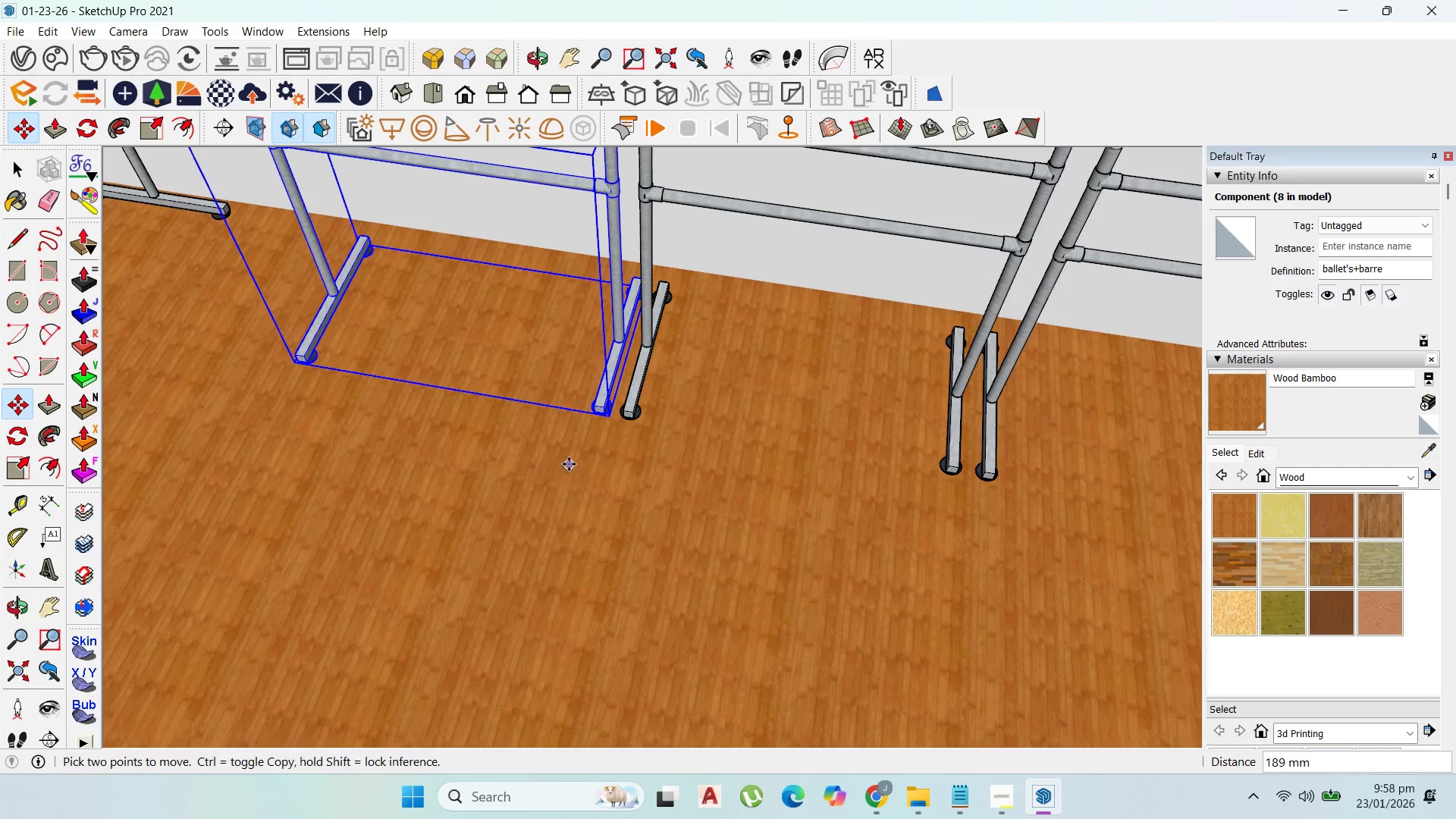 
scroll: coordinate [599, 444], scroll_direction: down, amount: 13.0
 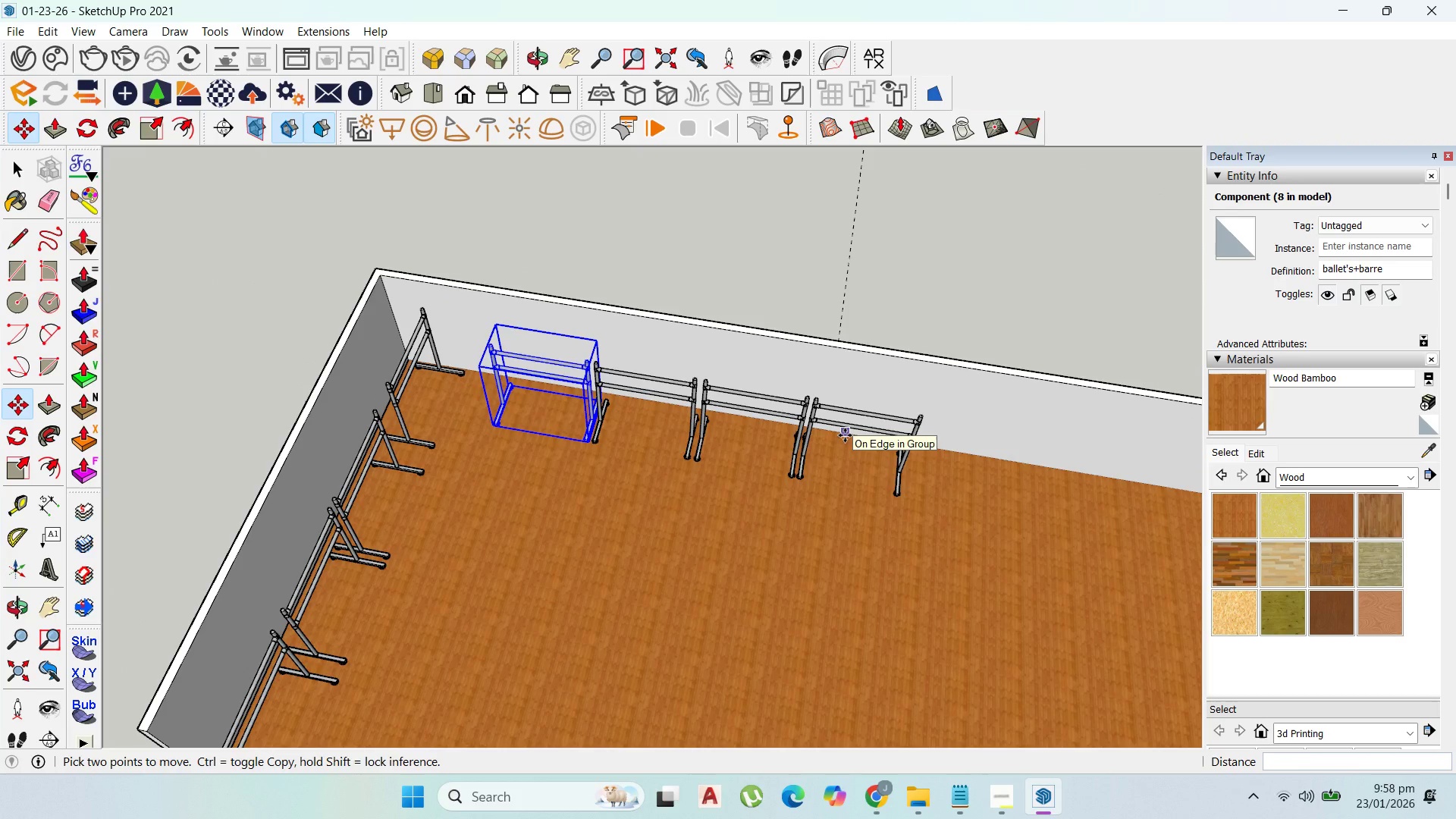 
key(Escape)
 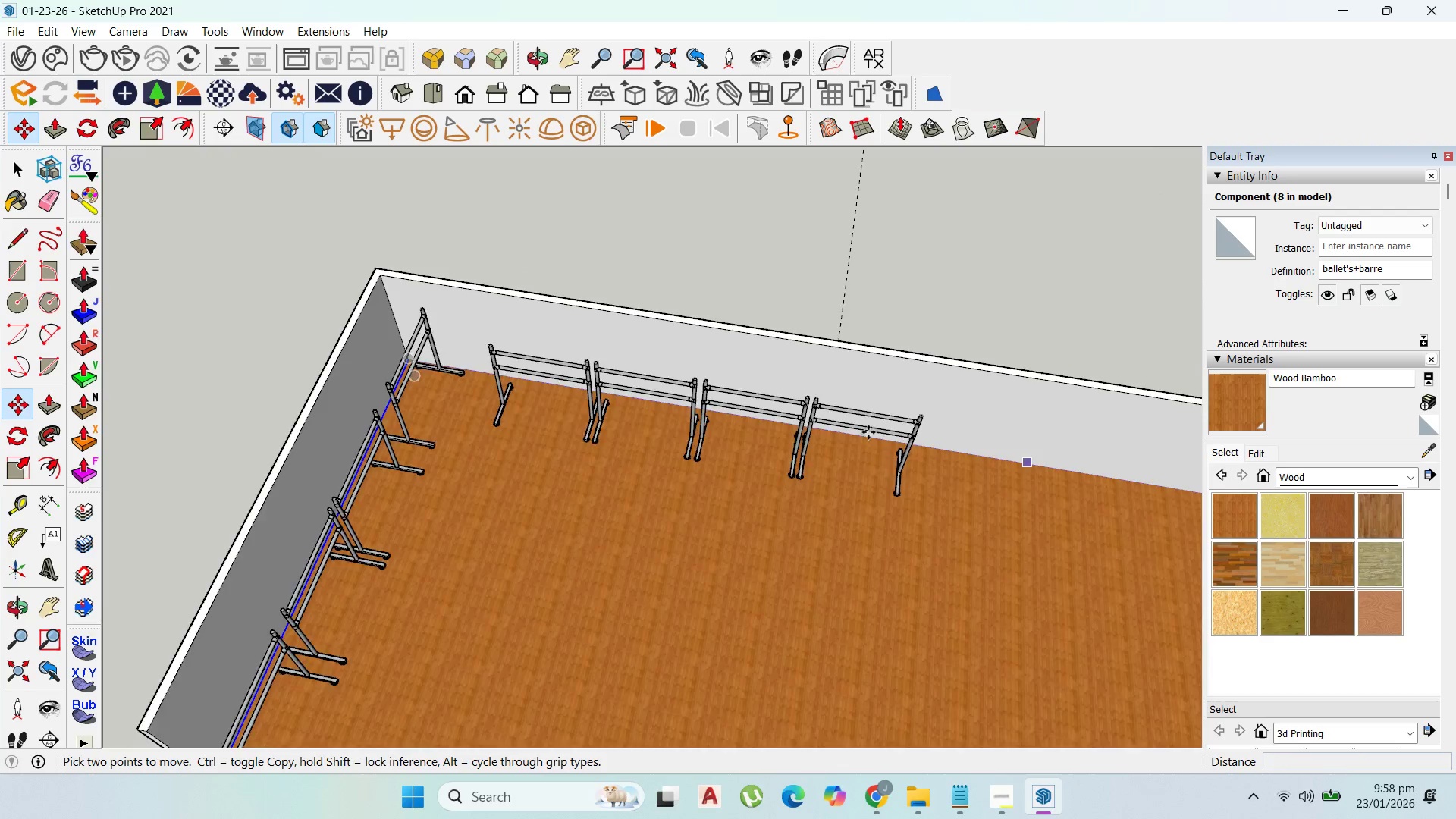 
scroll: coordinate [842, 433], scroll_direction: up, amount: 6.0
 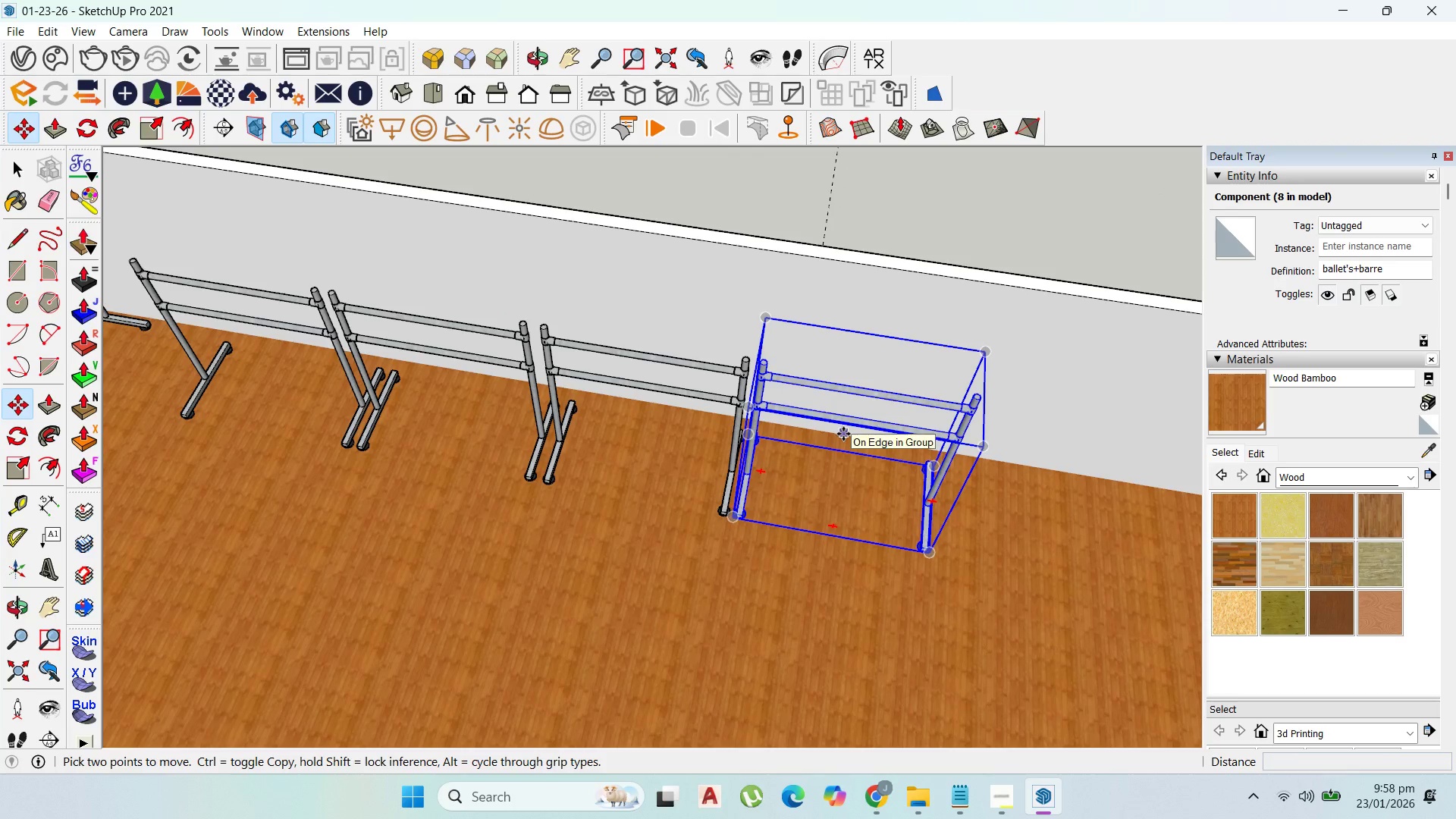 
left_click([843, 434])
 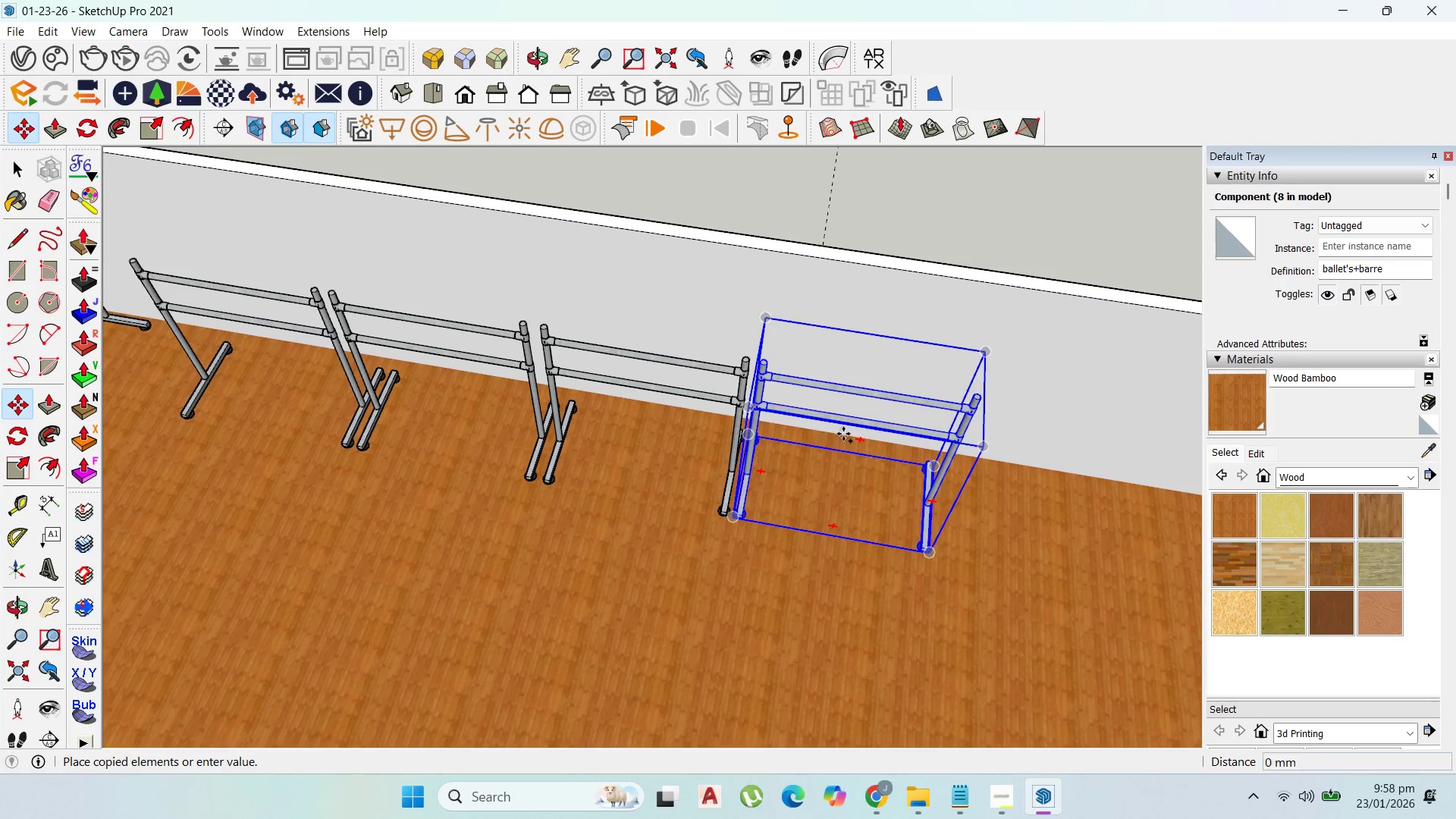 
key(Control+ControlLeft)
 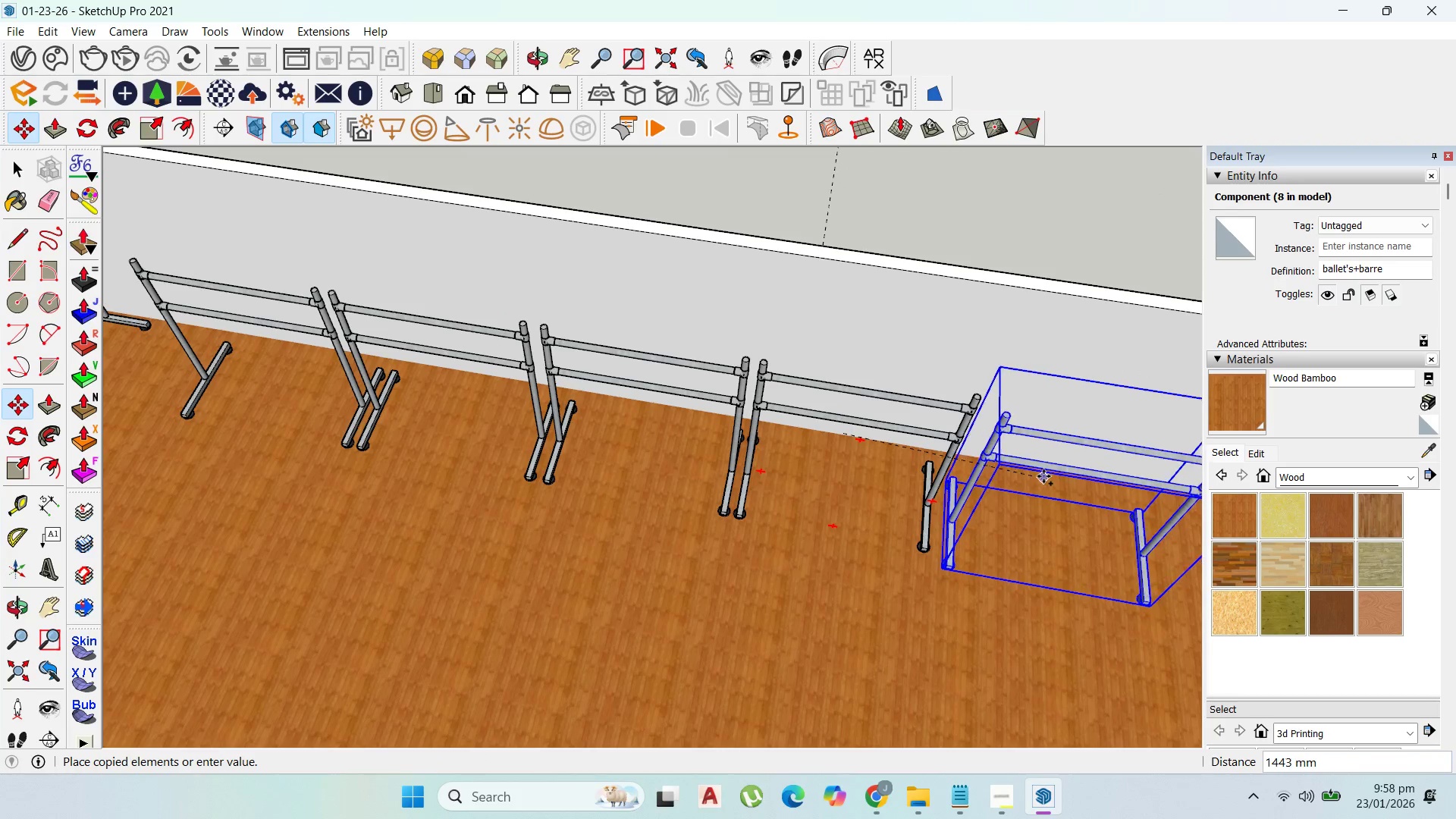 
left_click([1042, 475])
 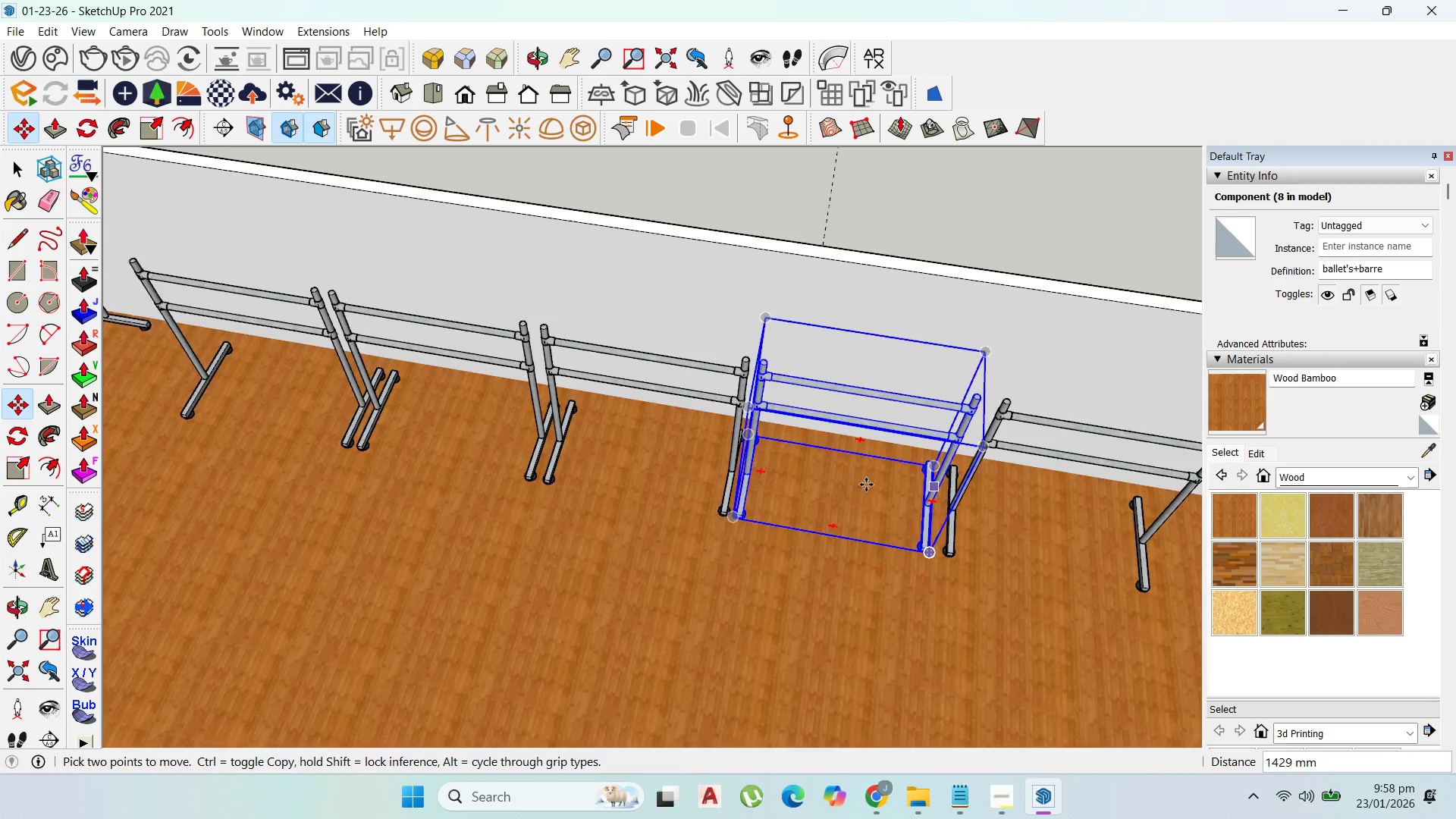 
scroll: coordinate [864, 502], scroll_direction: down, amount: 13.0
 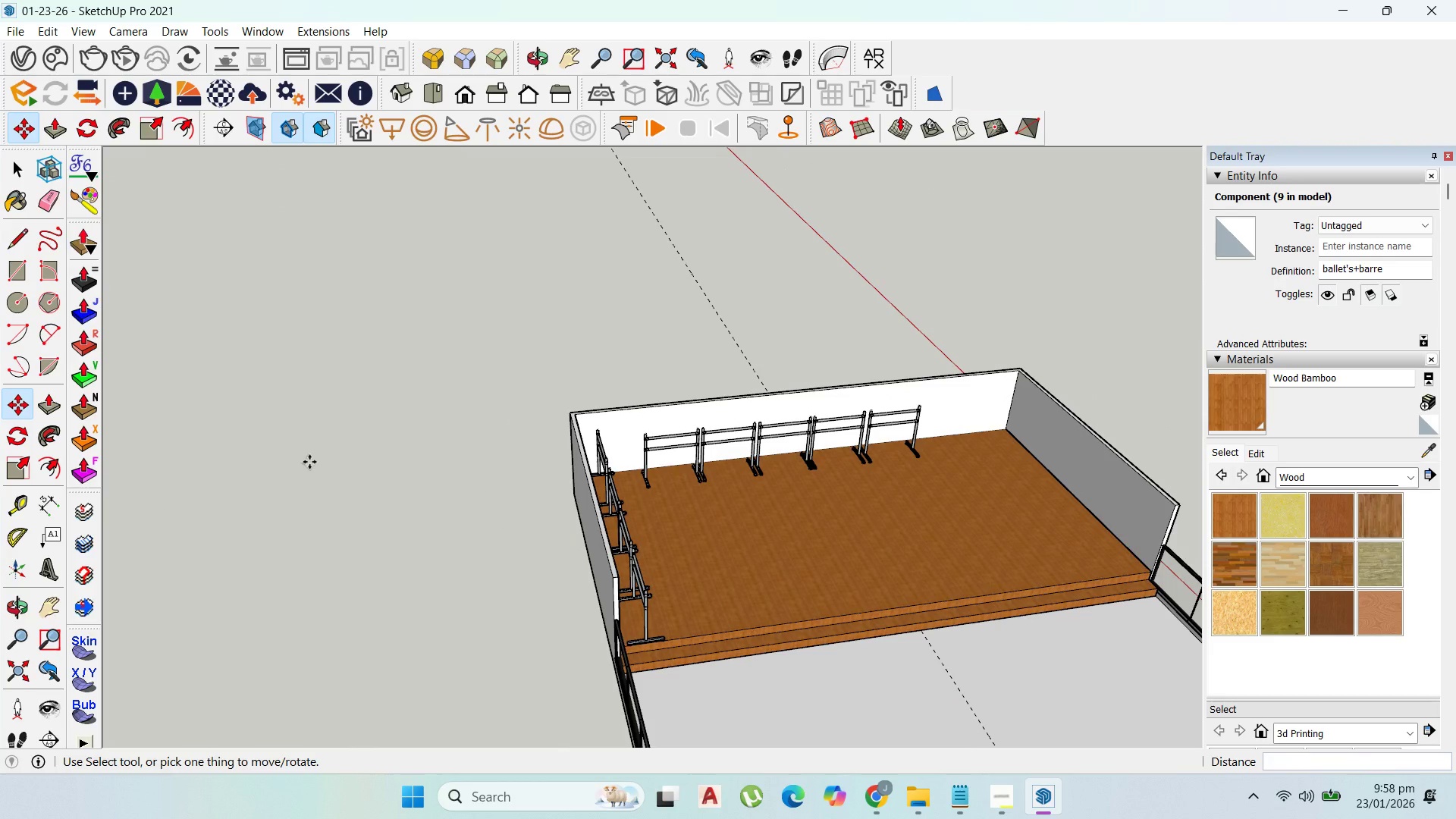 
scroll: coordinate [779, 507], scroll_direction: up, amount: 6.0
 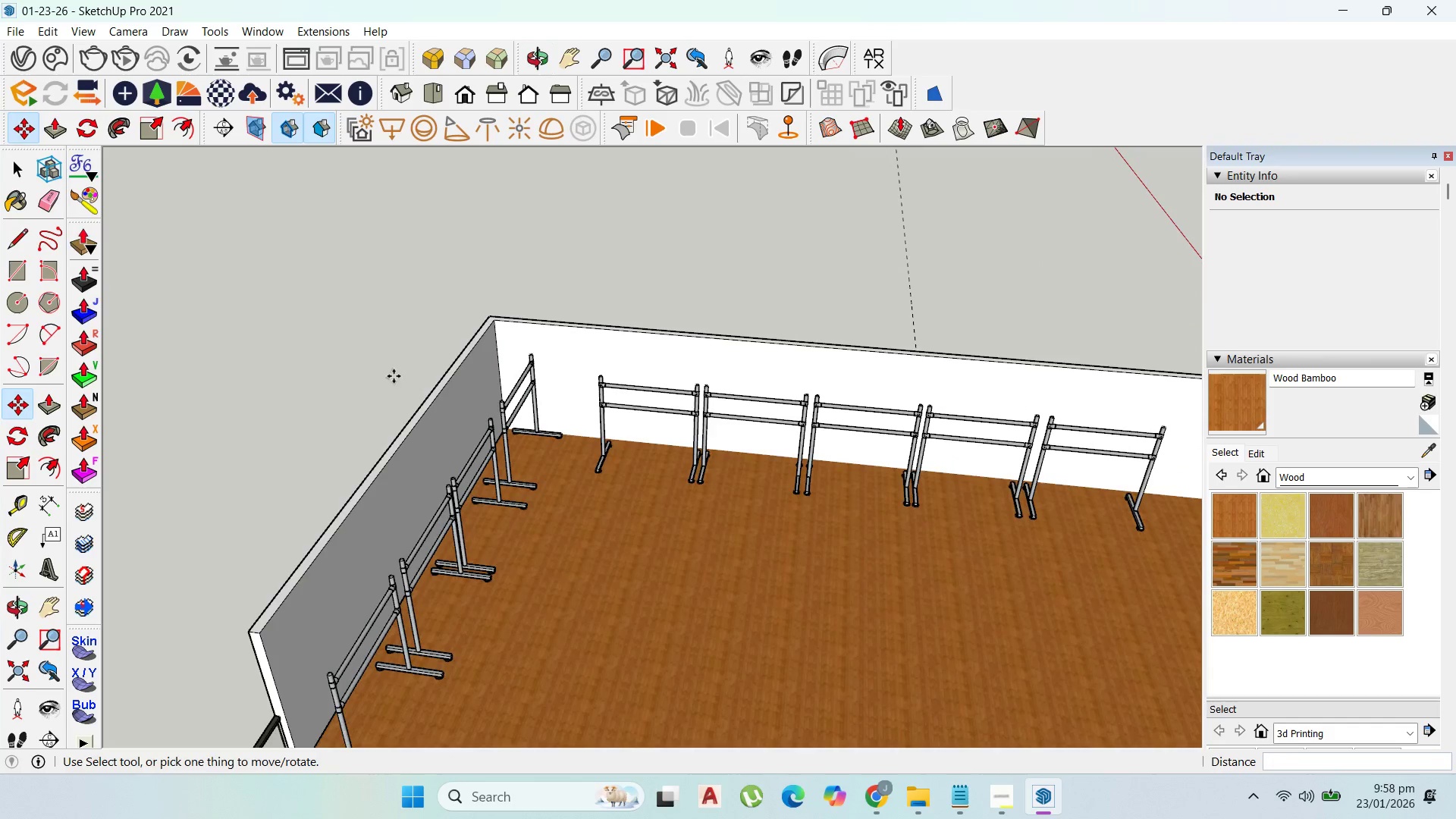 
scroll: coordinate [494, 365], scroll_direction: down, amount: 3.0
 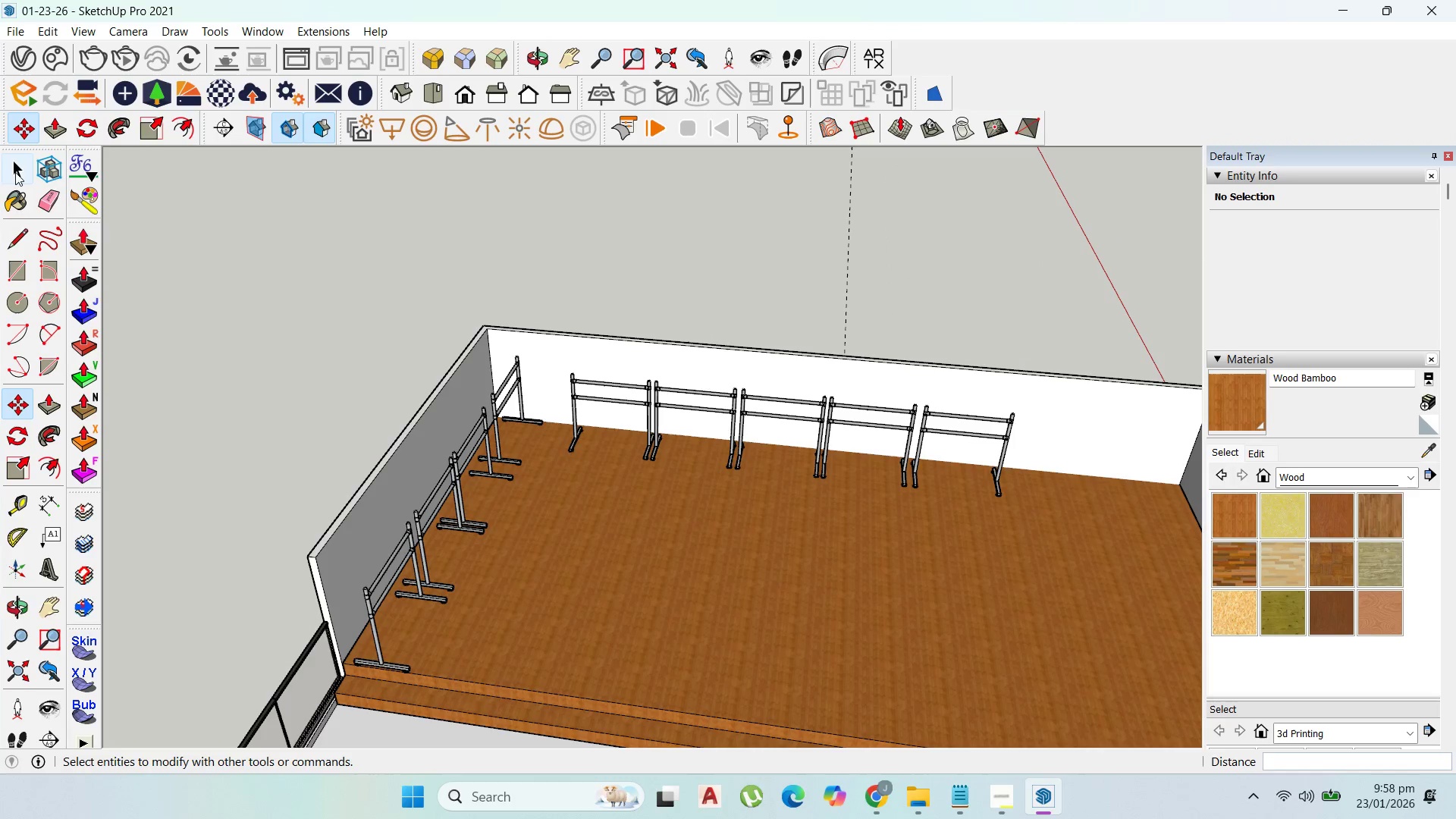 
left_click_drag(start_coordinate=[17, 169], to_coordinate=[20, 168])
 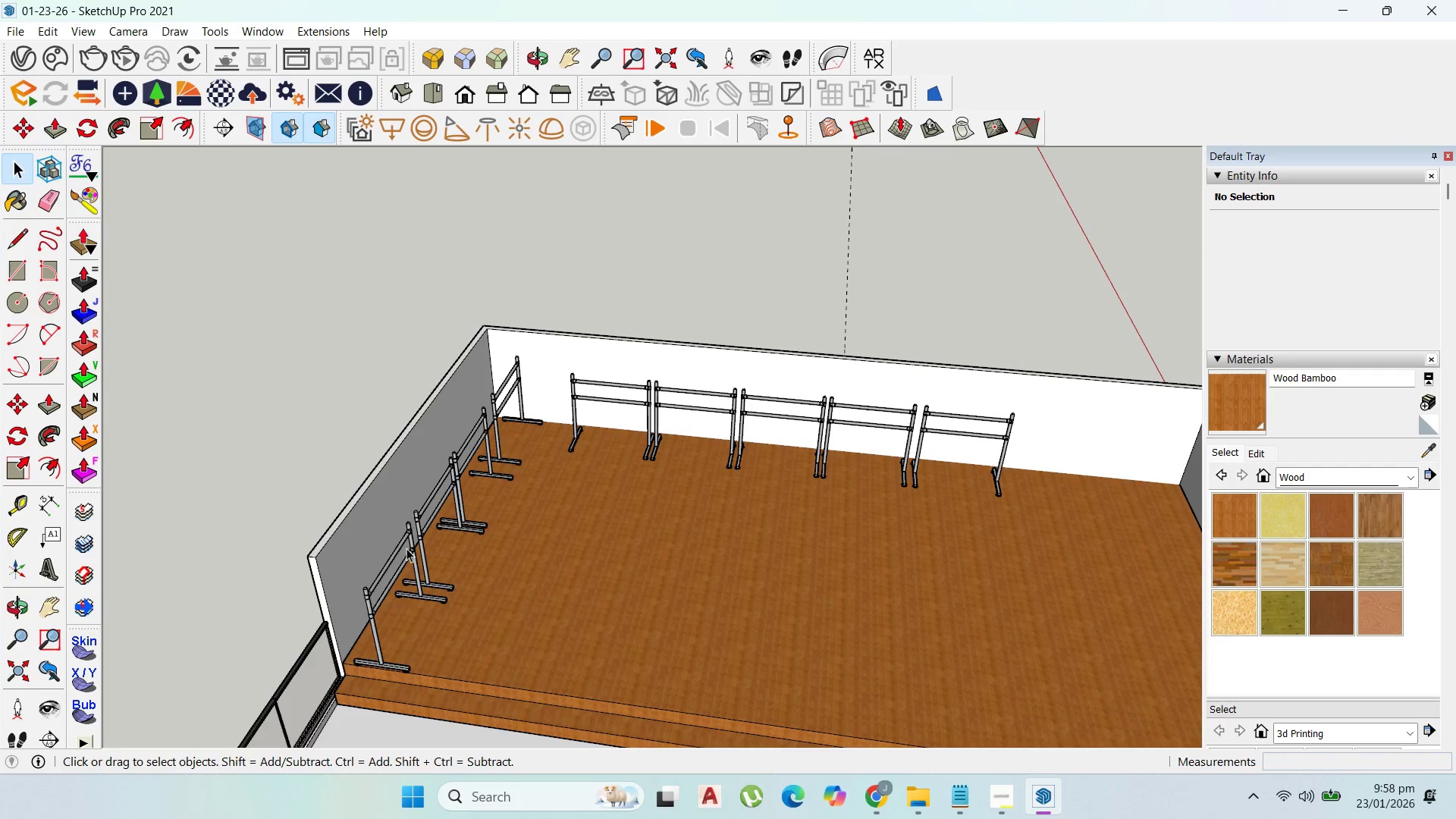 
left_click([403, 545])
 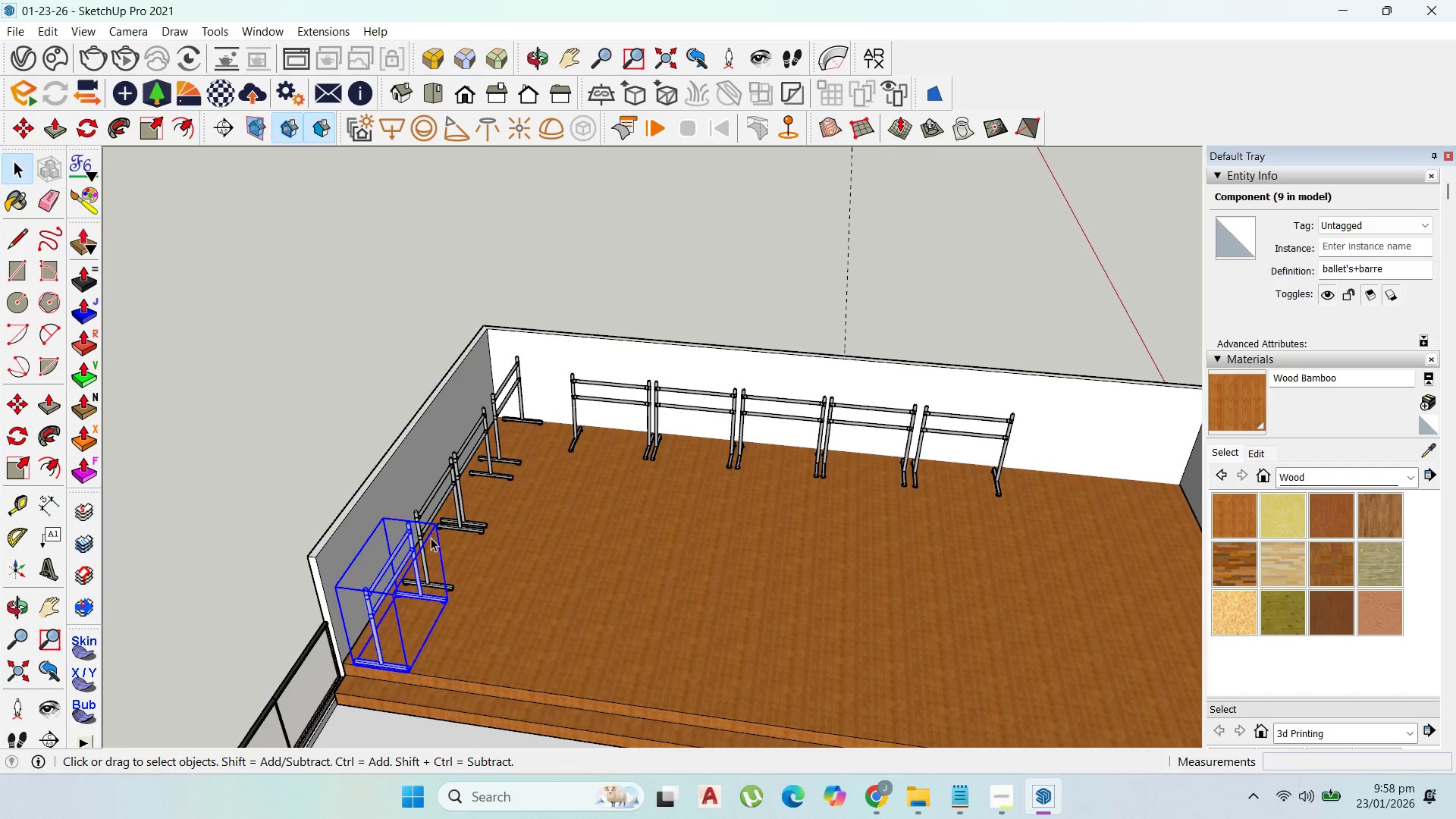 
key(Delete)
 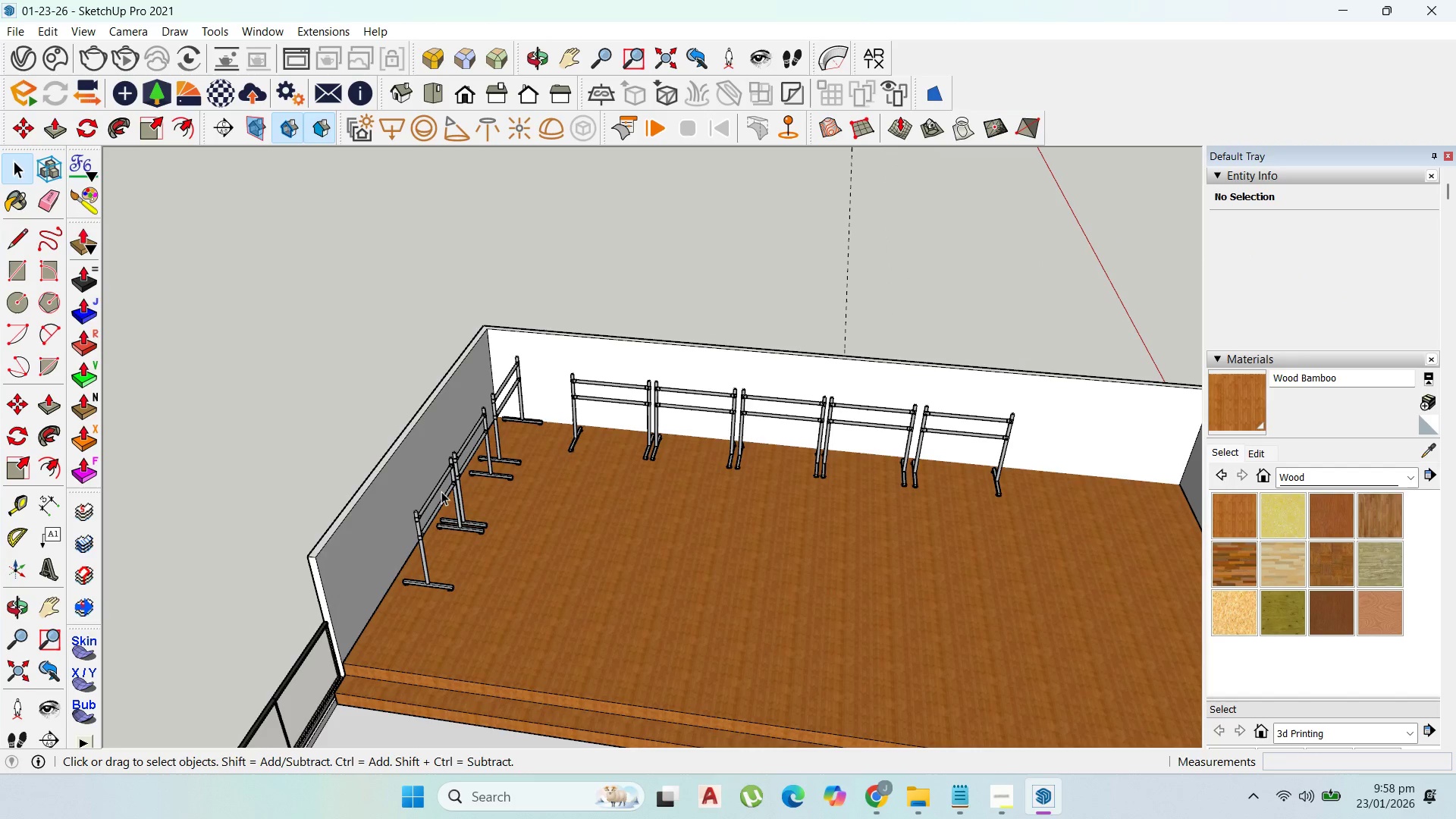 
left_click([441, 491])
 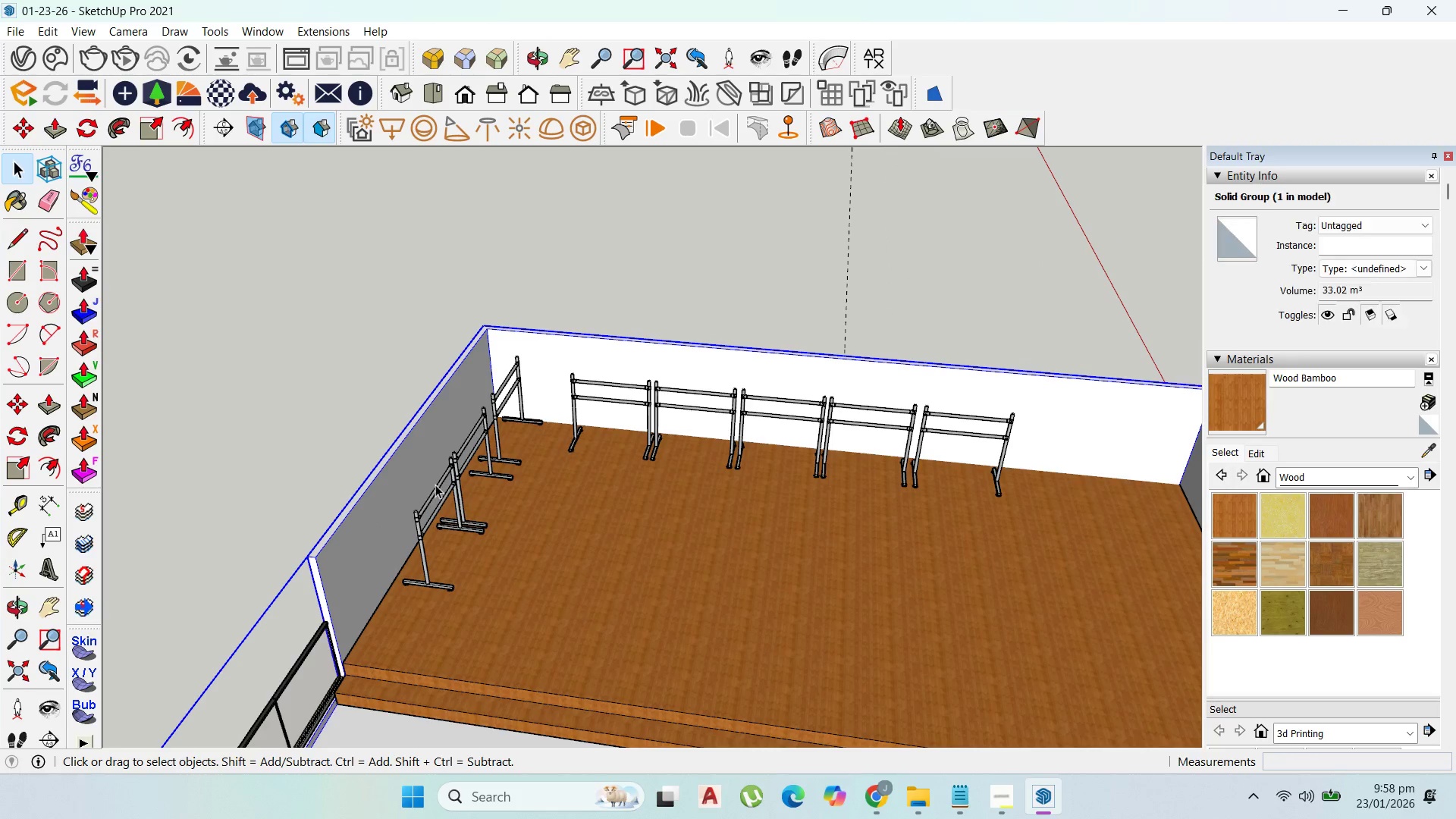 
left_click([435, 485])
 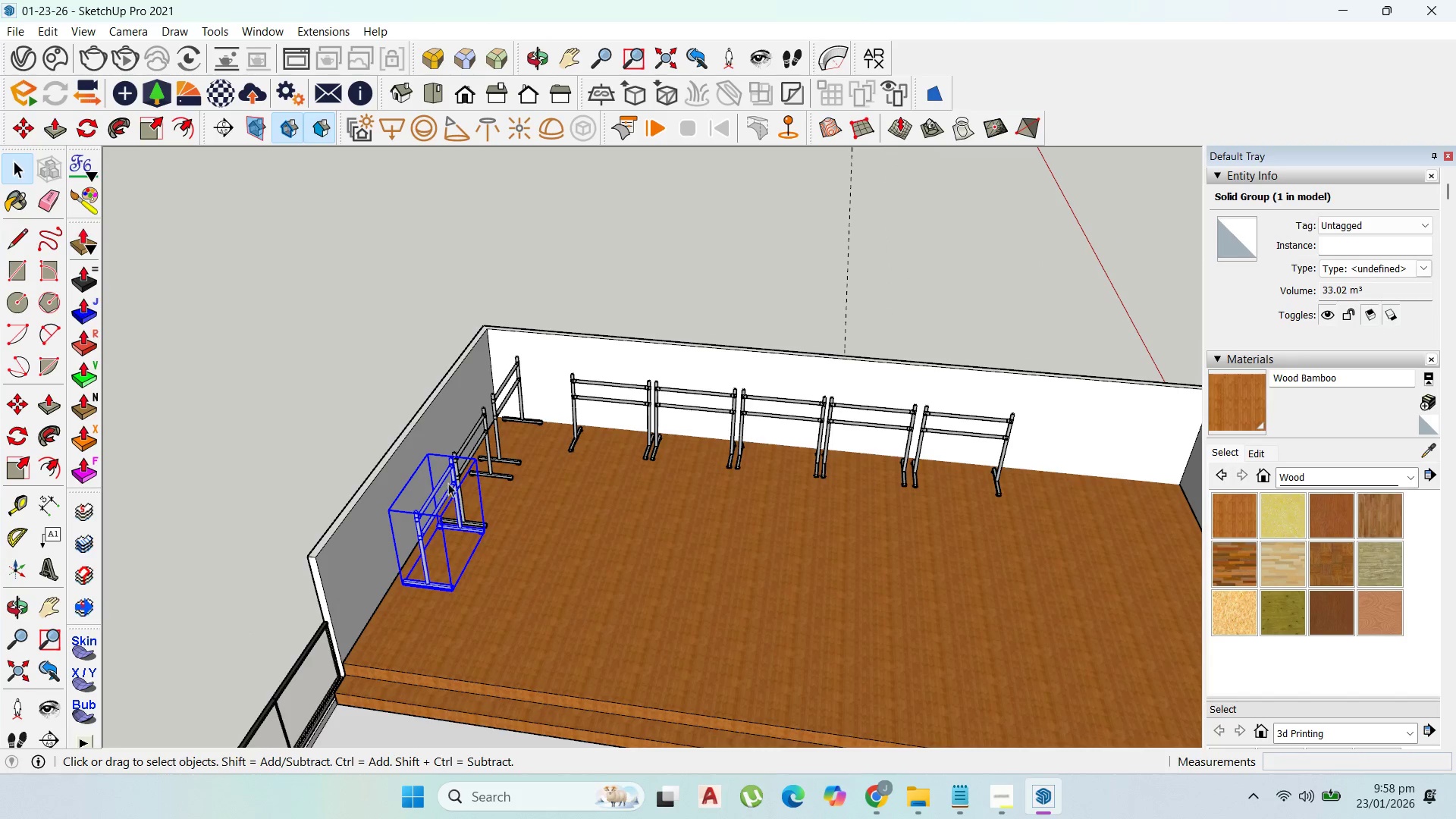 
key(Delete)
 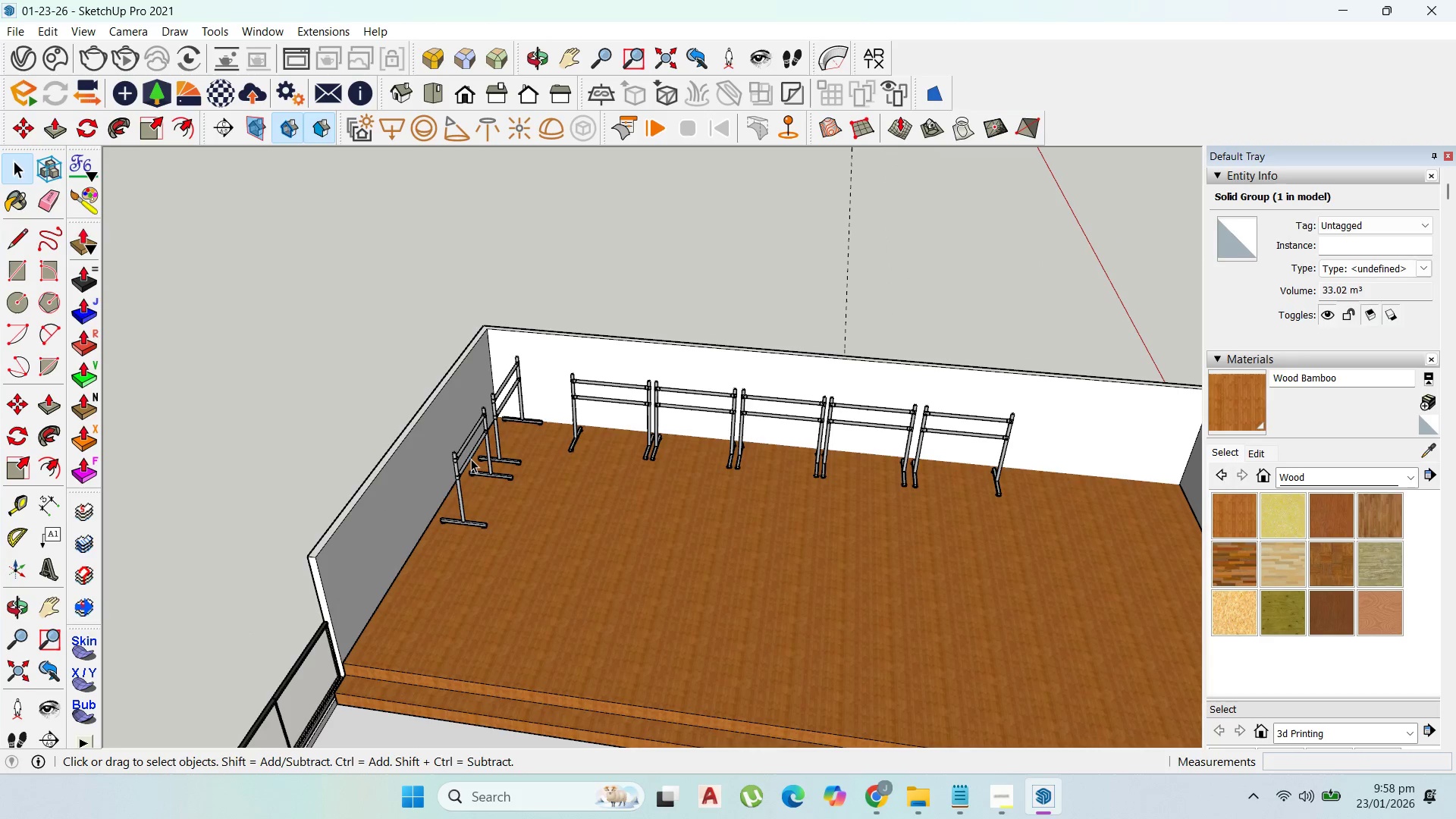 
left_click([471, 459])
 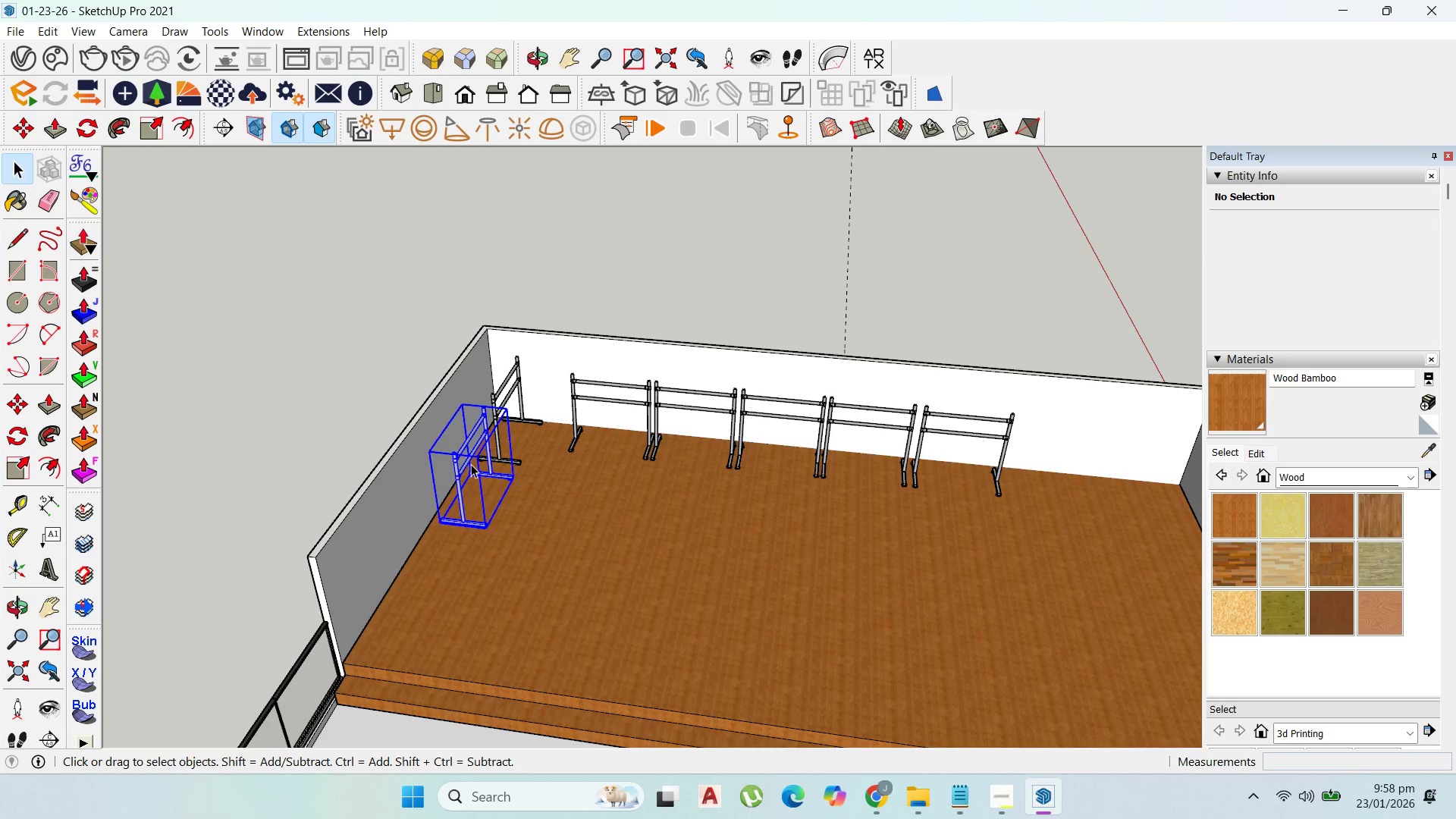 
key(Delete)
 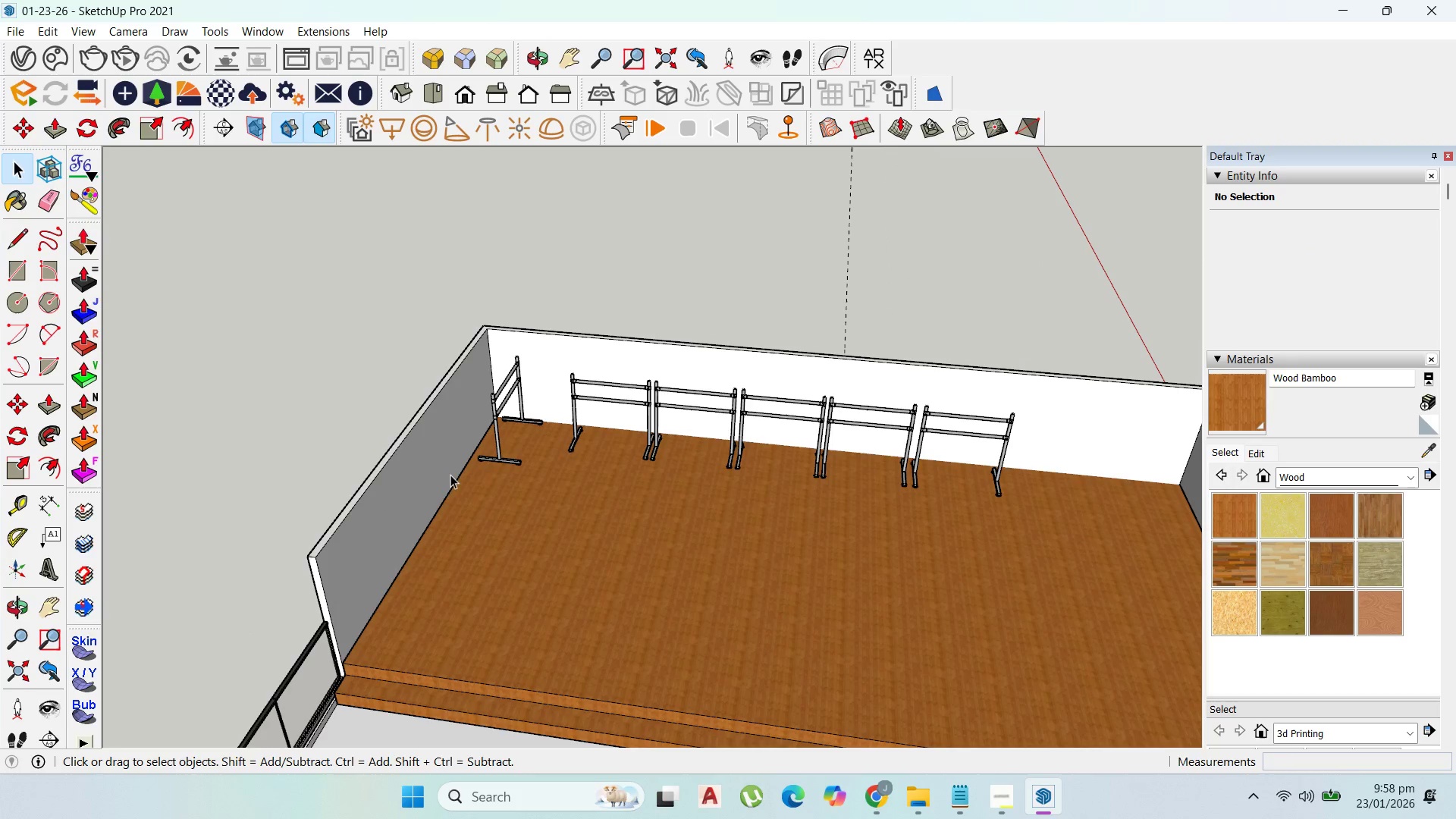 
left_click([498, 416])
 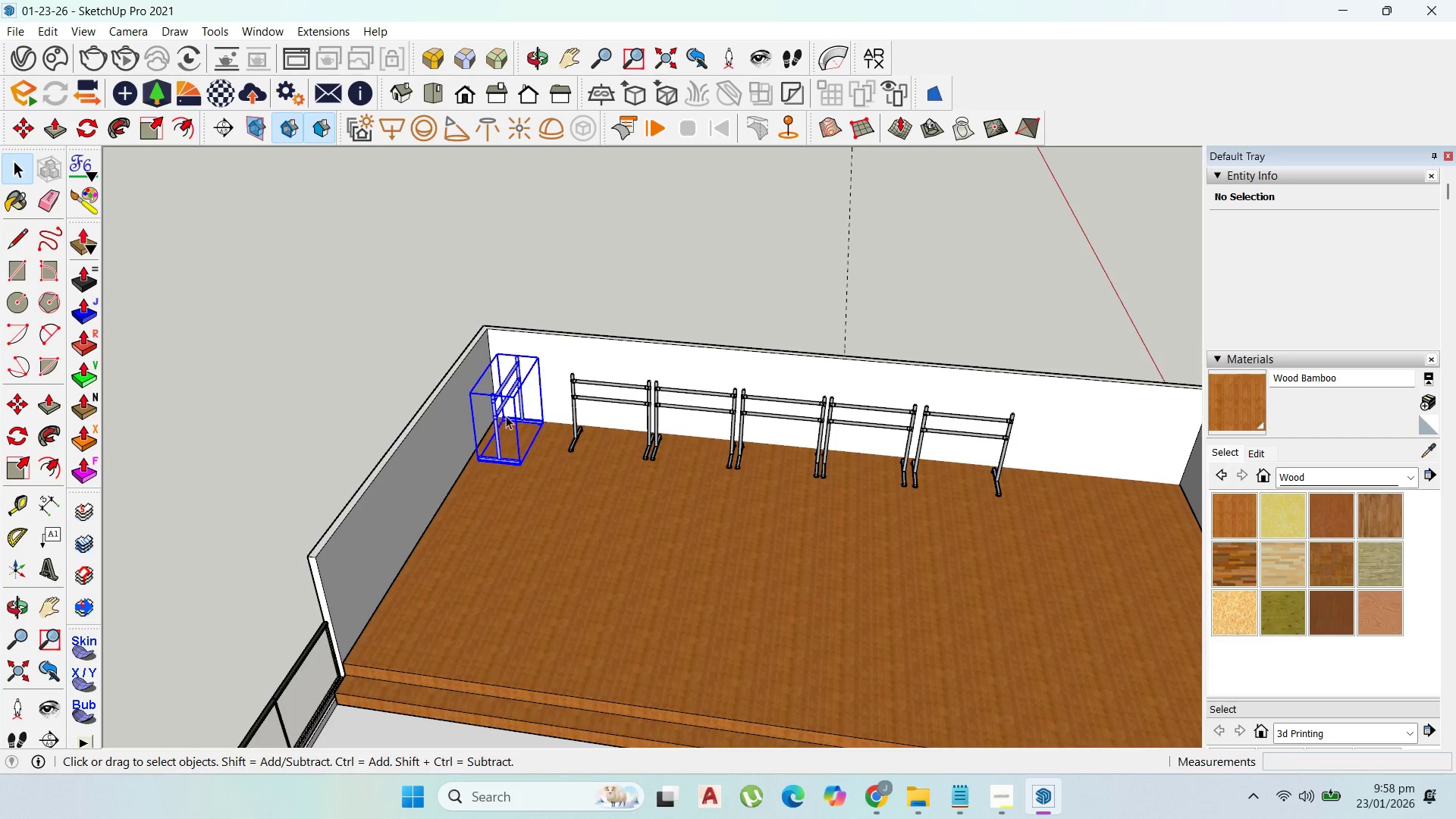 
key(Delete)
 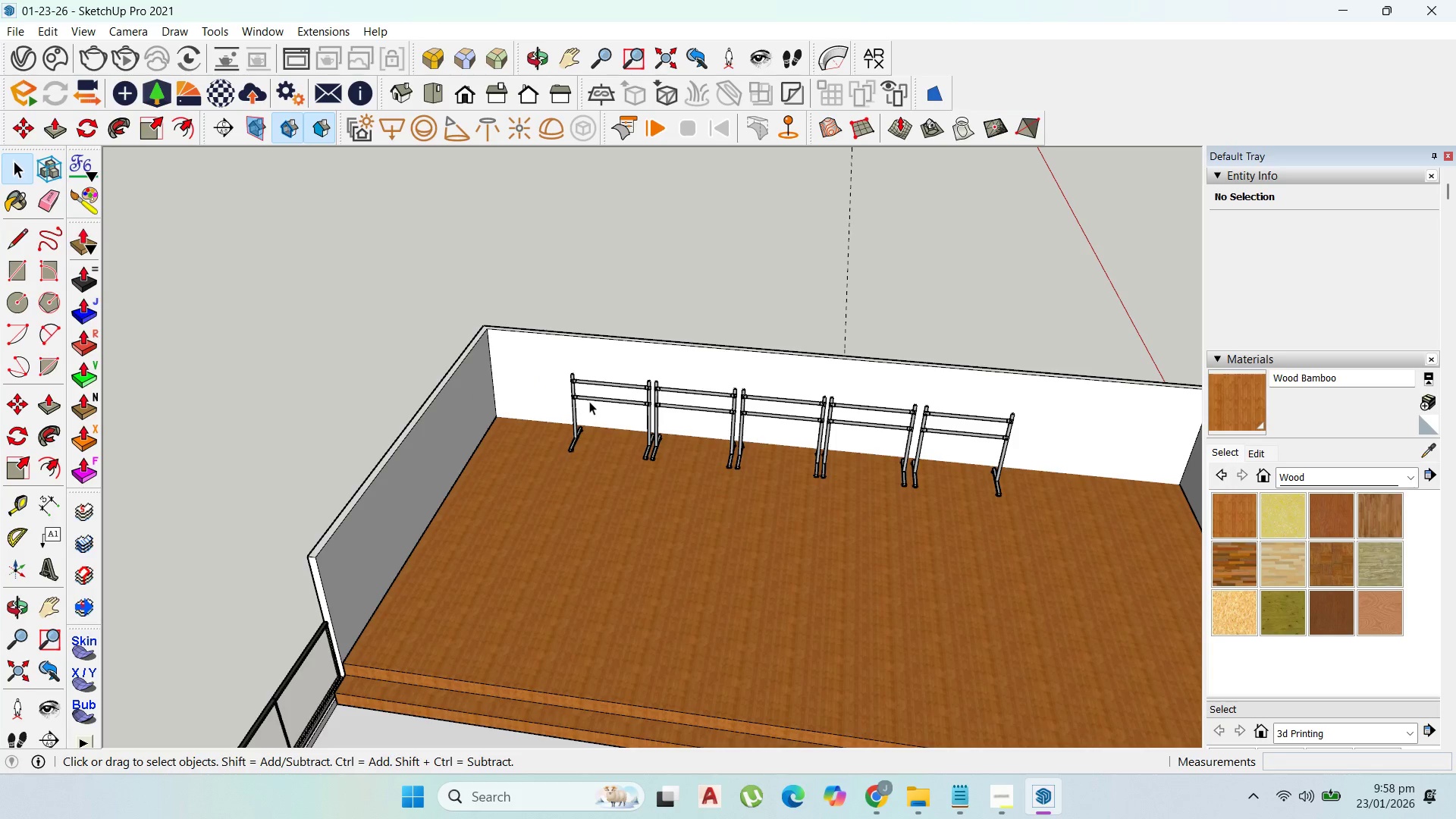 
left_click([589, 401])
 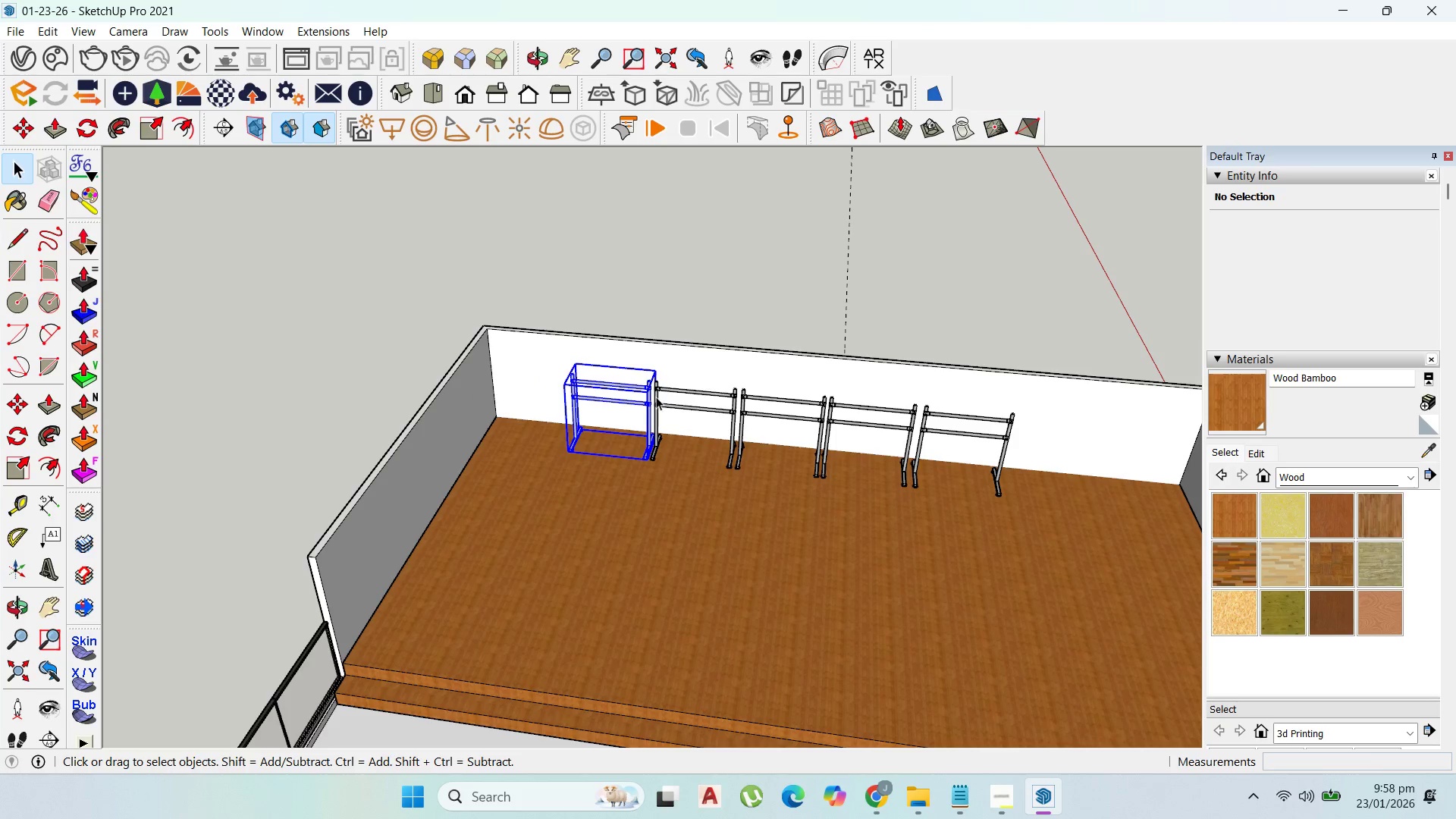 
hold_key(key=ShiftLeft, duration=1.52)
left_click([690, 406])
 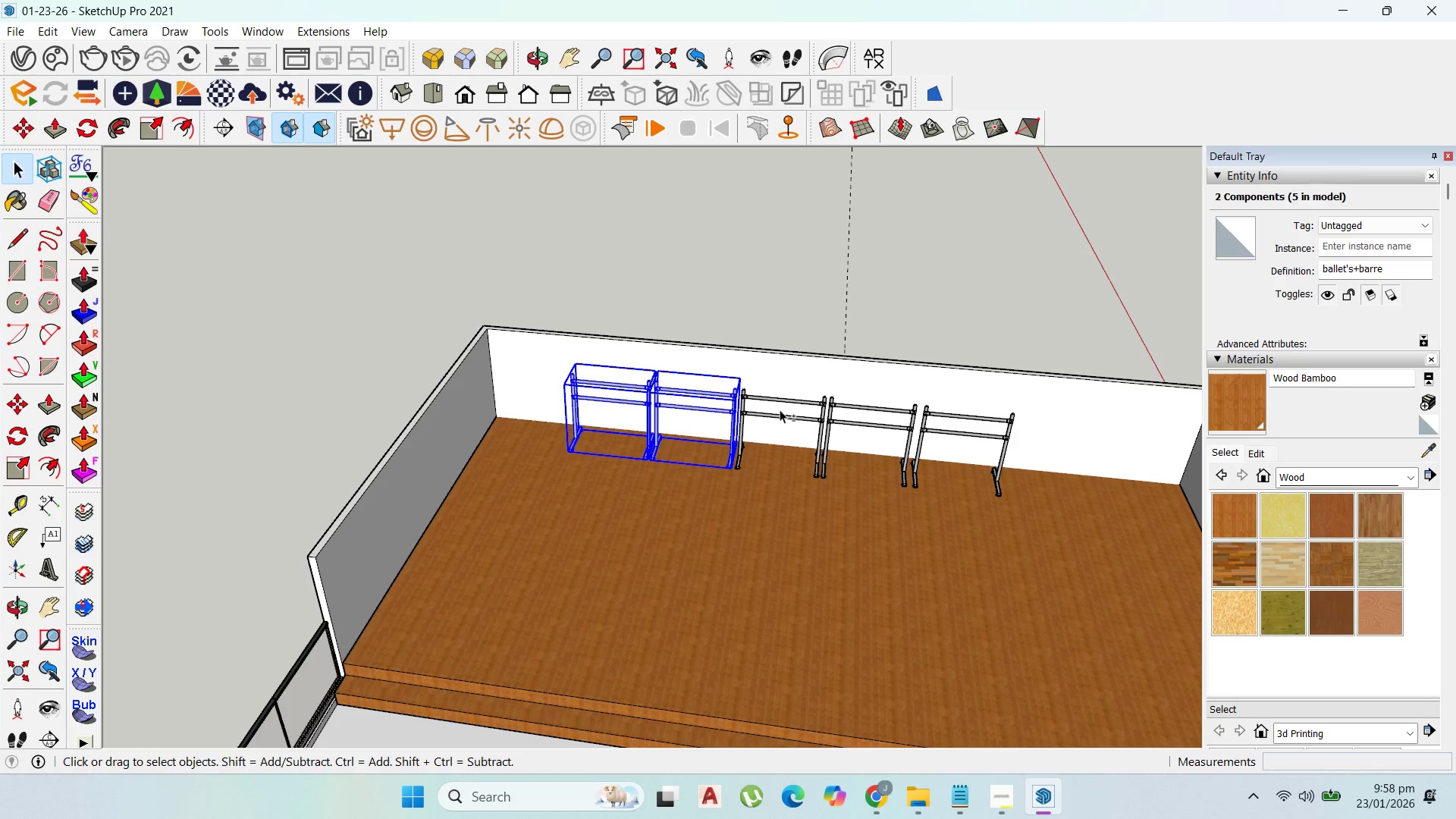 
left_click([780, 410])
 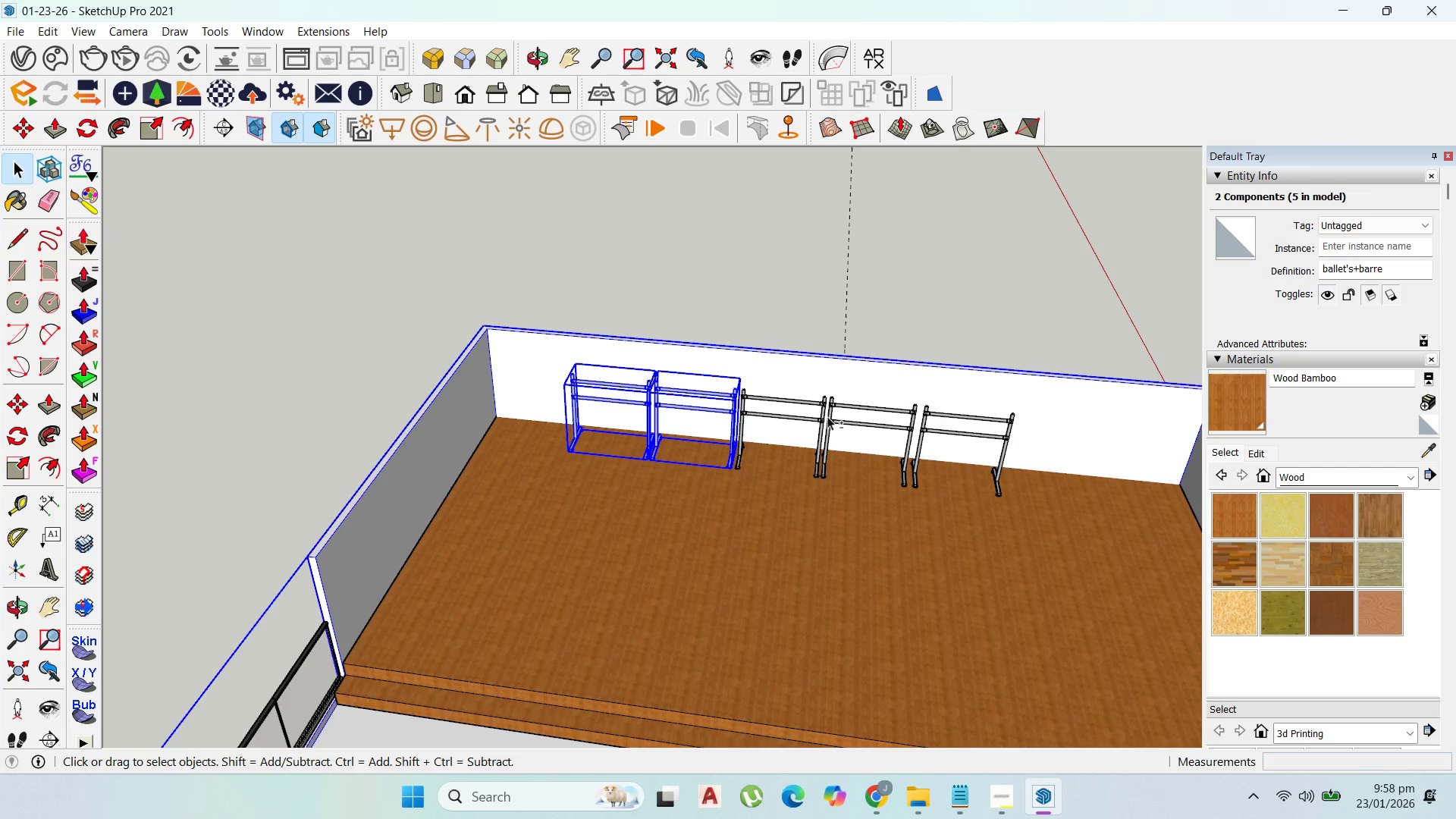 
hold_key(key=ShiftLeft, duration=1.5)
left_click([790, 416])
 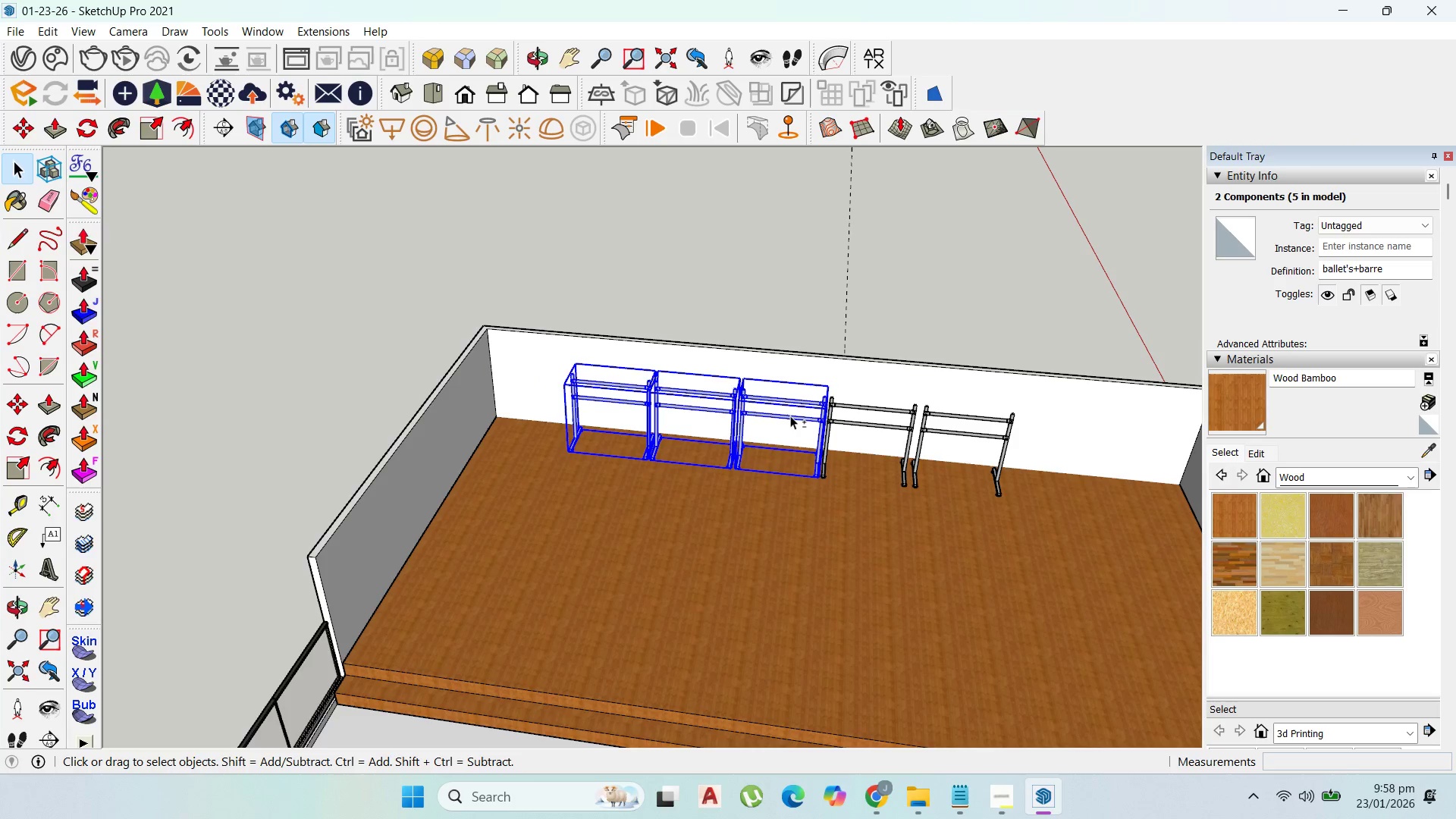 
hold_key(key=ShiftLeft, duration=1.5)
left_click([846, 421])
 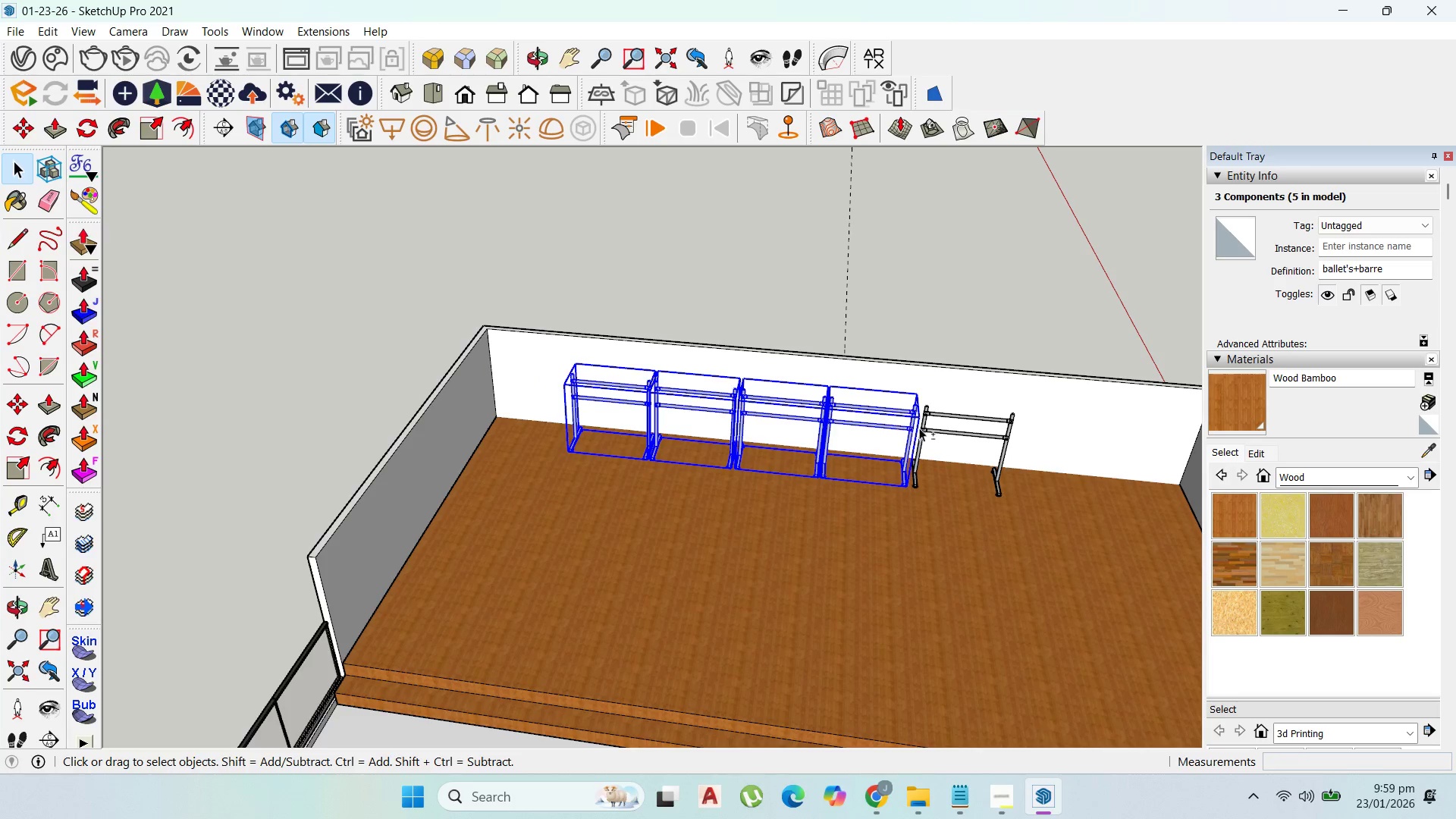 
hold_key(key=ShiftLeft, duration=0.92)
left_click([922, 428])
 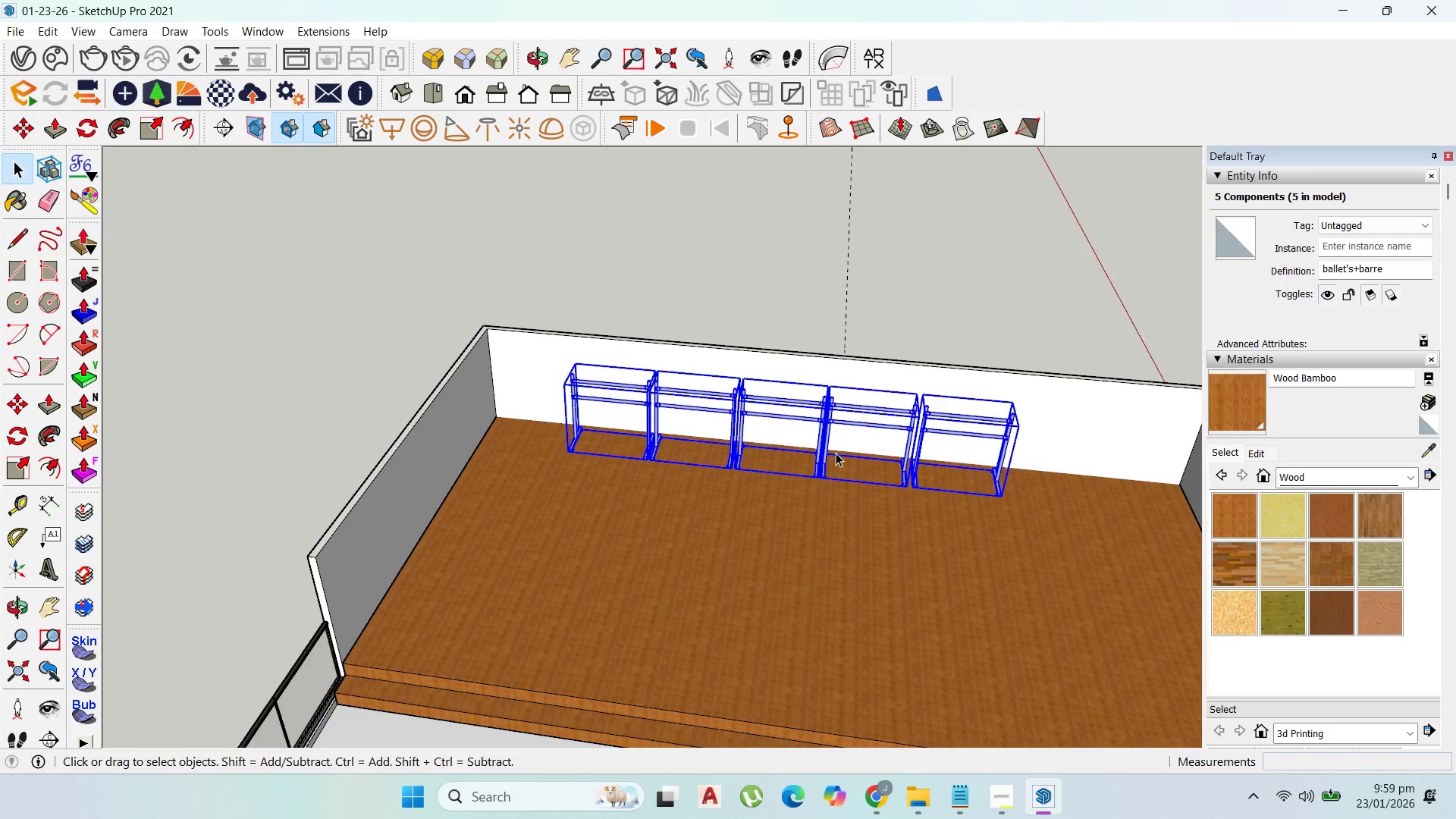 
right_click([821, 462])
 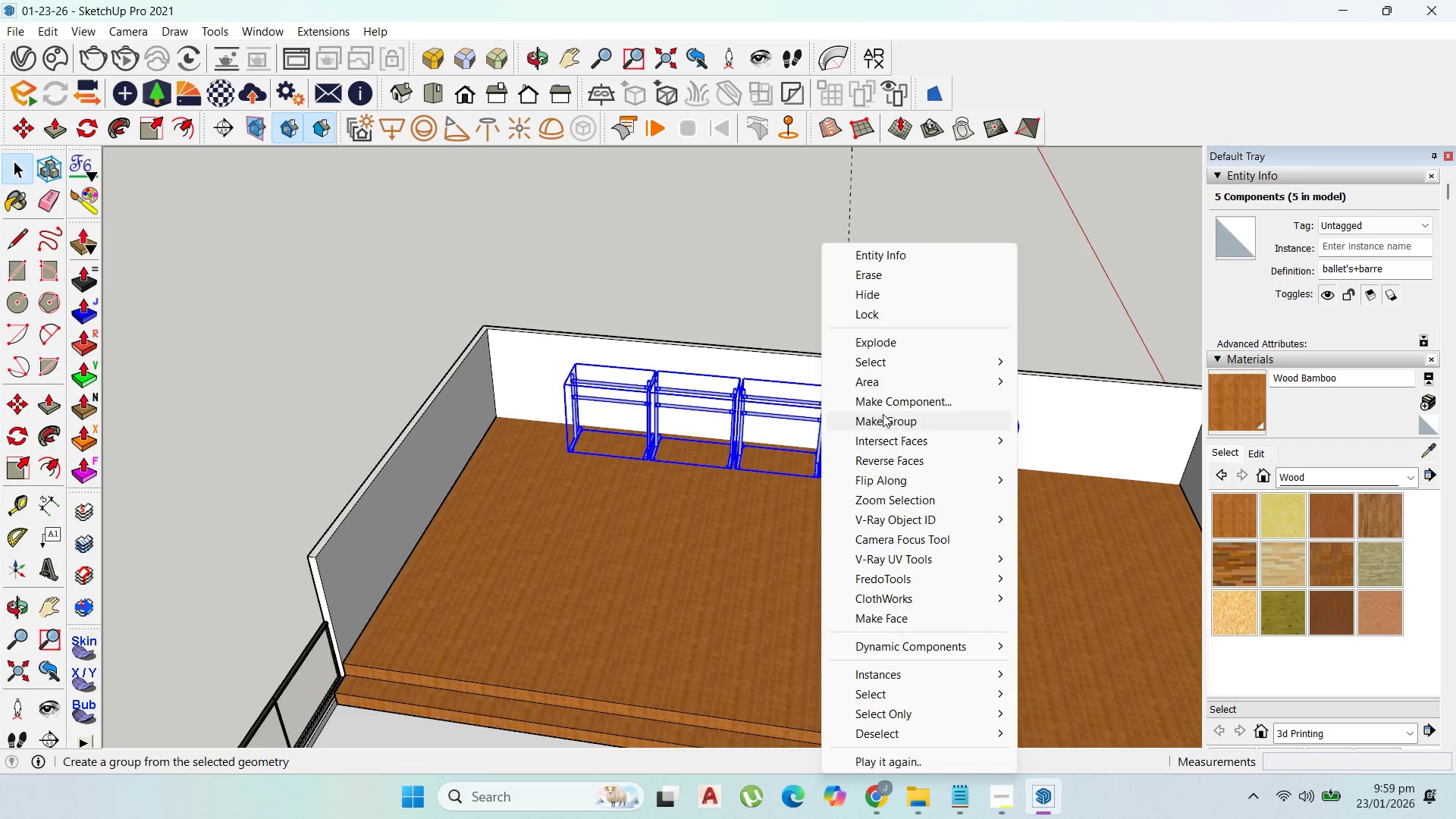 
left_click([886, 415])
 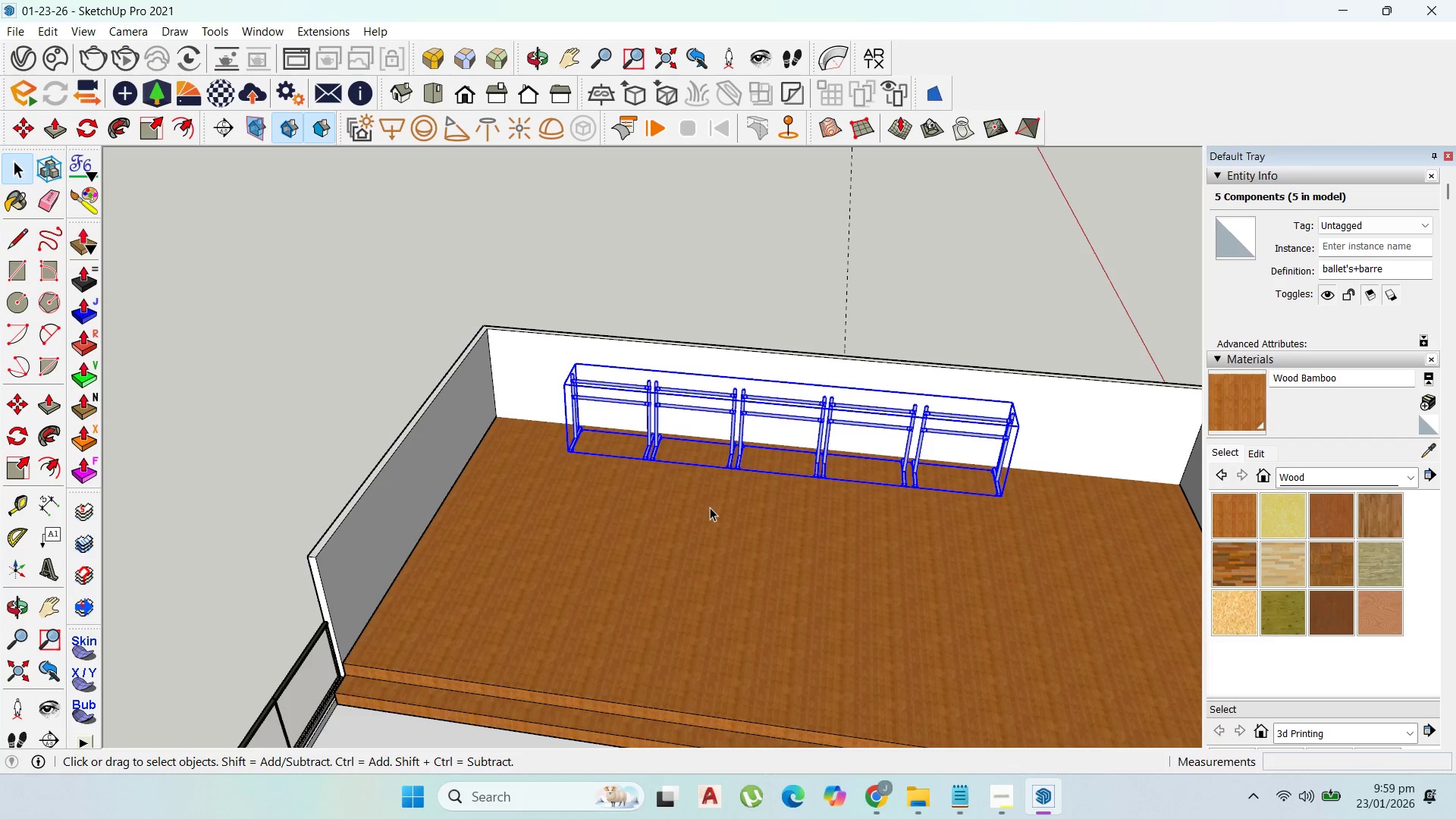 
key(M)
 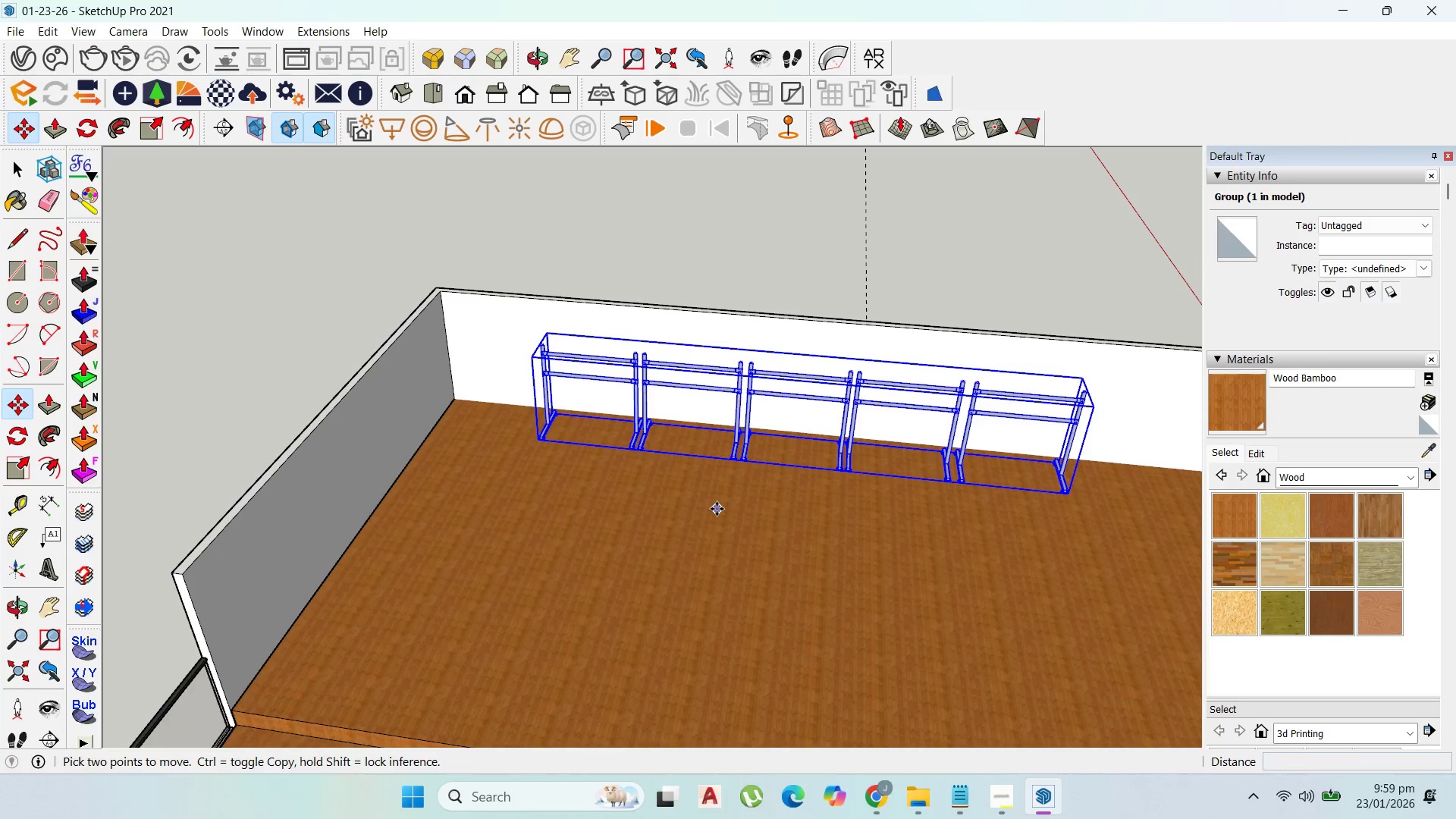 
scroll: coordinate [710, 509], scroll_direction: up, amount: 2.0
 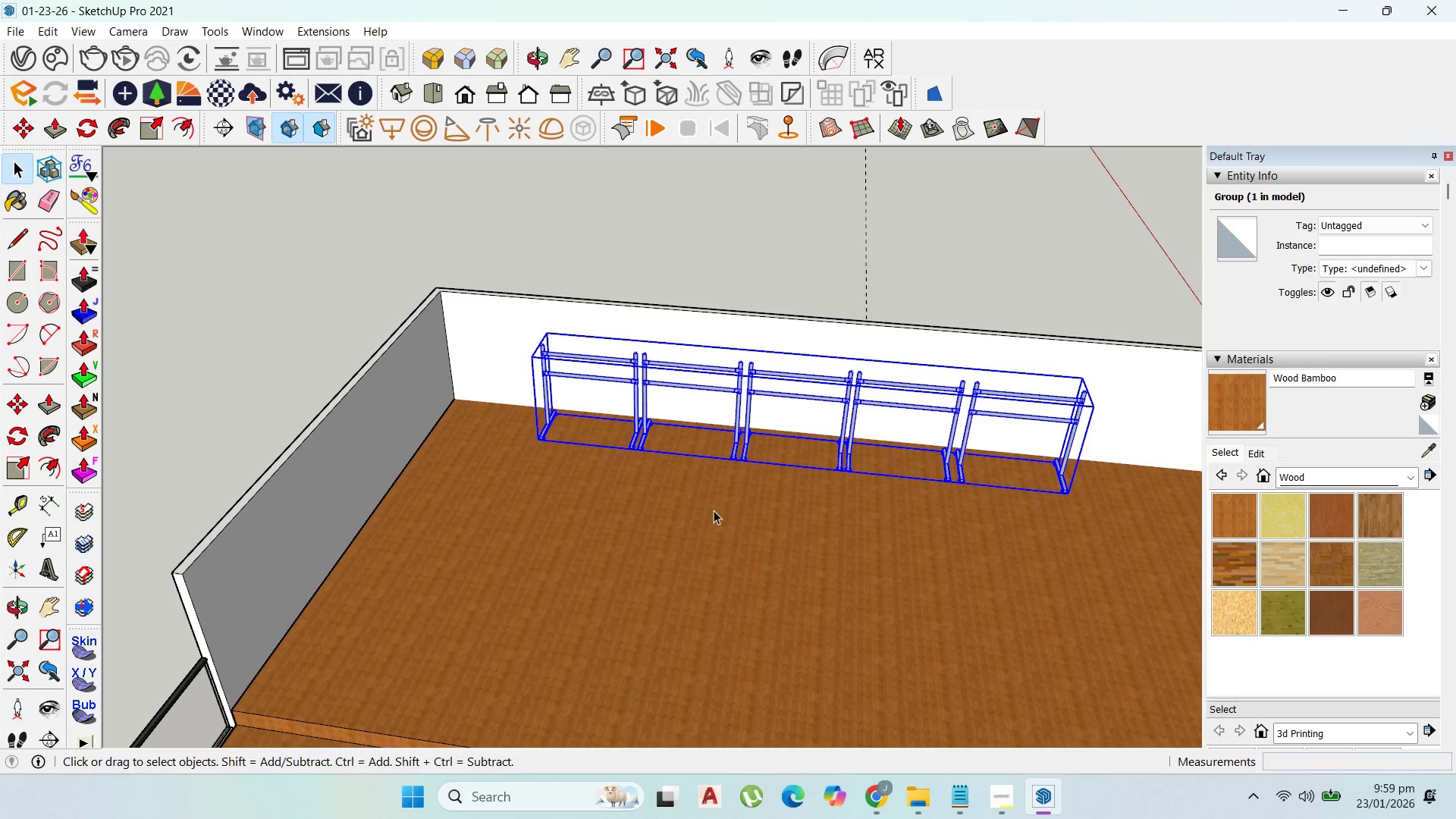 
left_click_drag(start_coordinate=[717, 509], to_coordinate=[713, 509])
 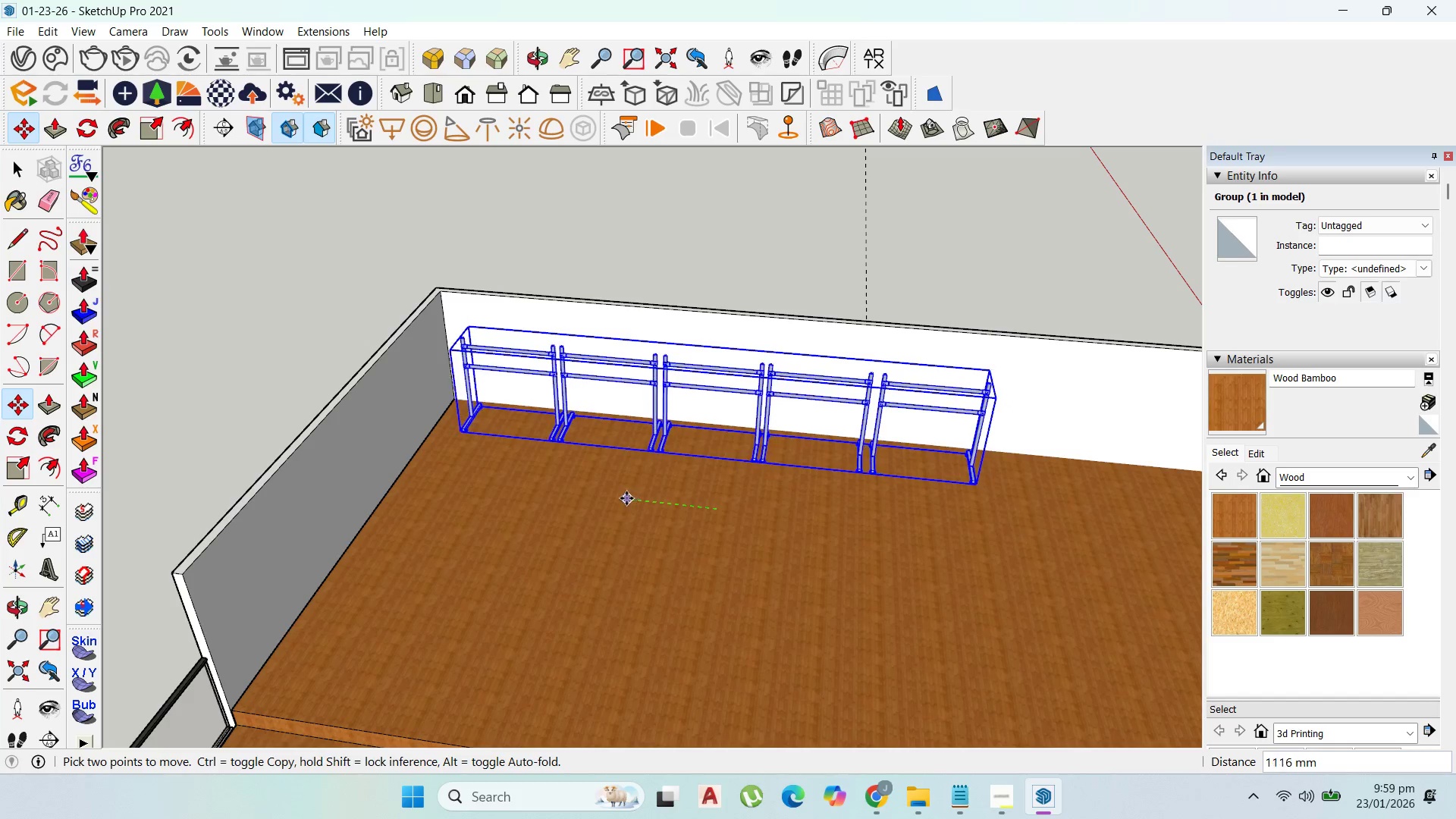 
left_click([617, 498])
 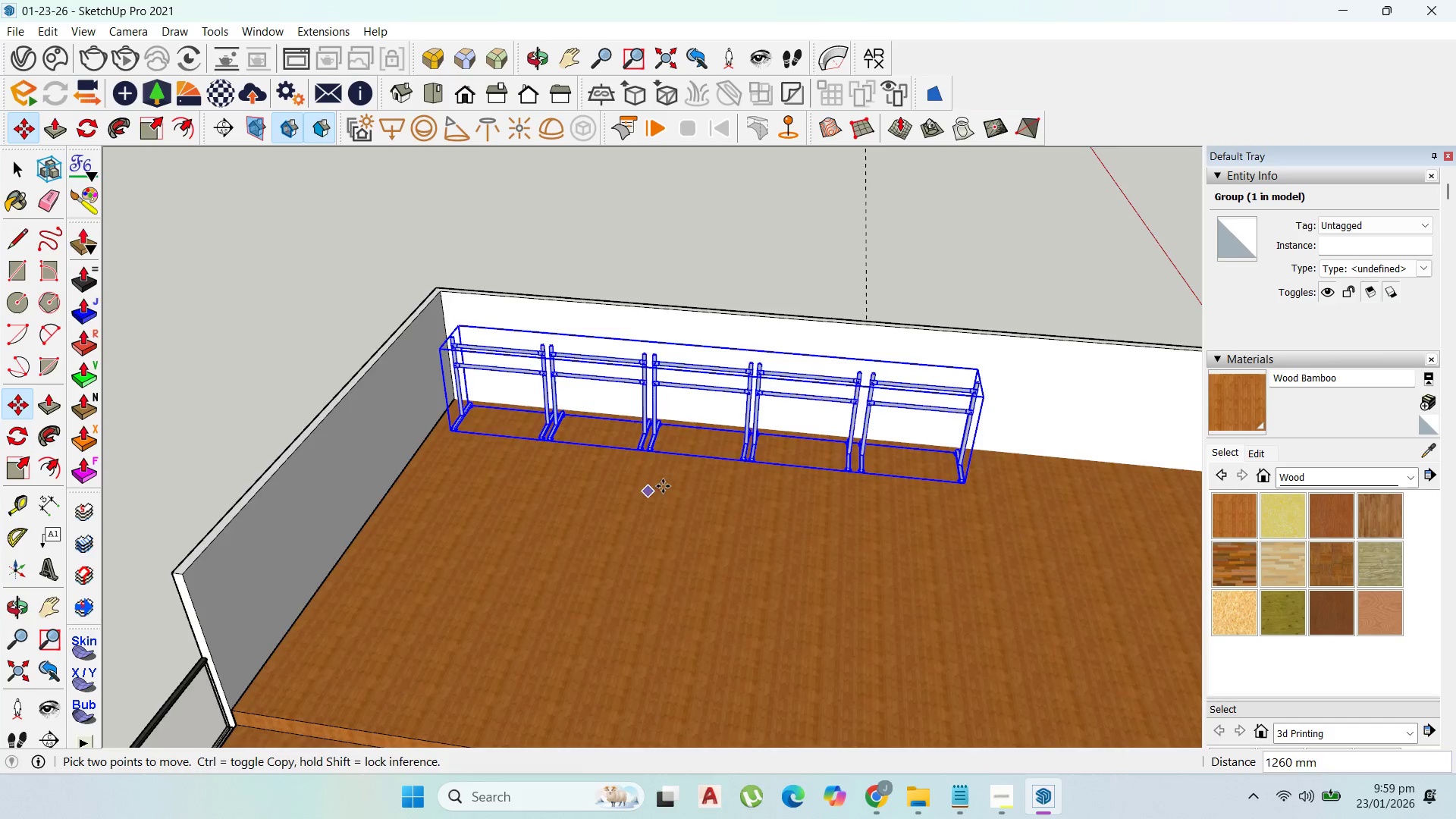 
scroll: coordinate [742, 623], scroll_direction: down, amount: 10.0
 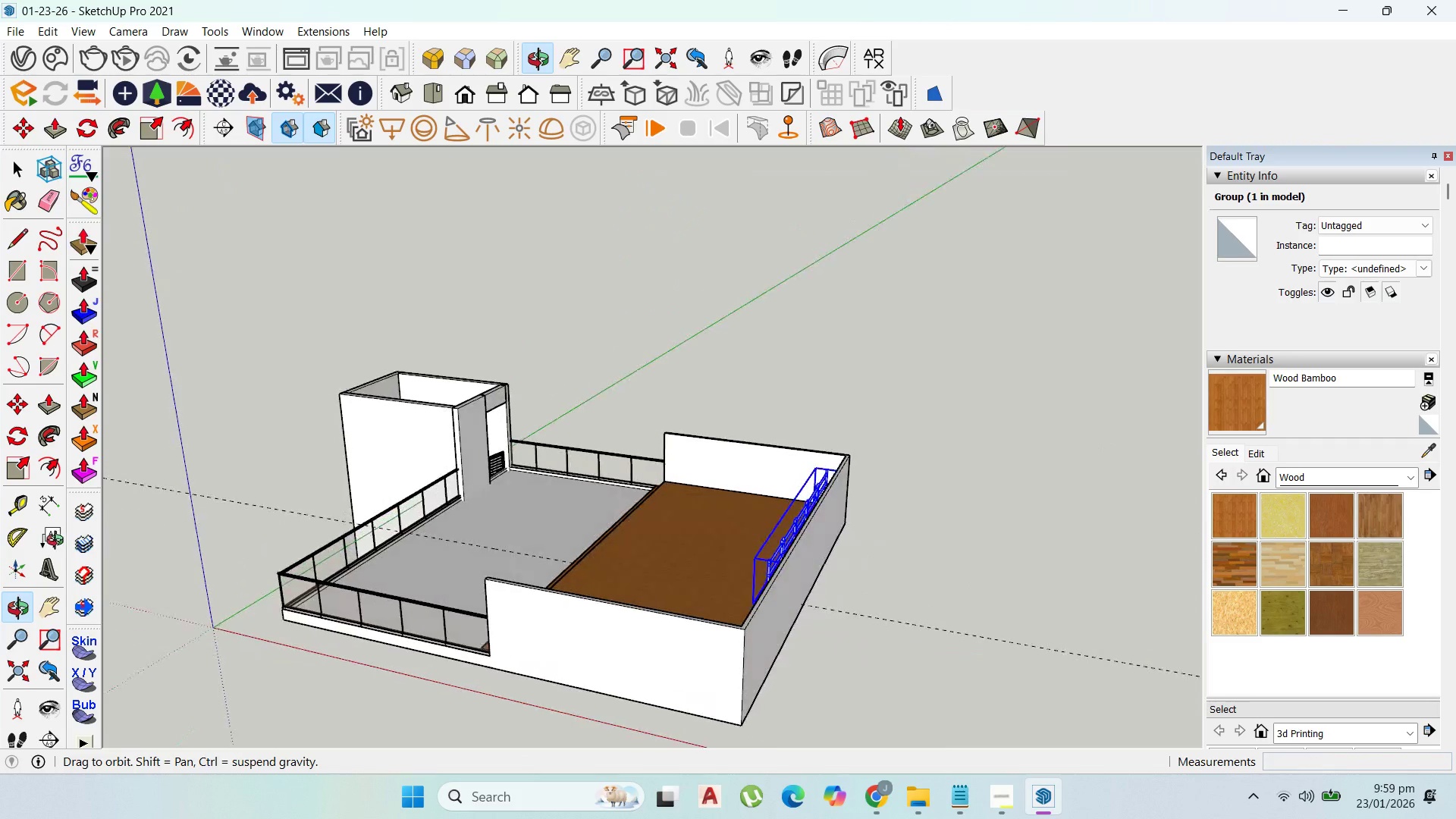 
scroll: coordinate [591, 516], scroll_direction: up, amount: 7.0
 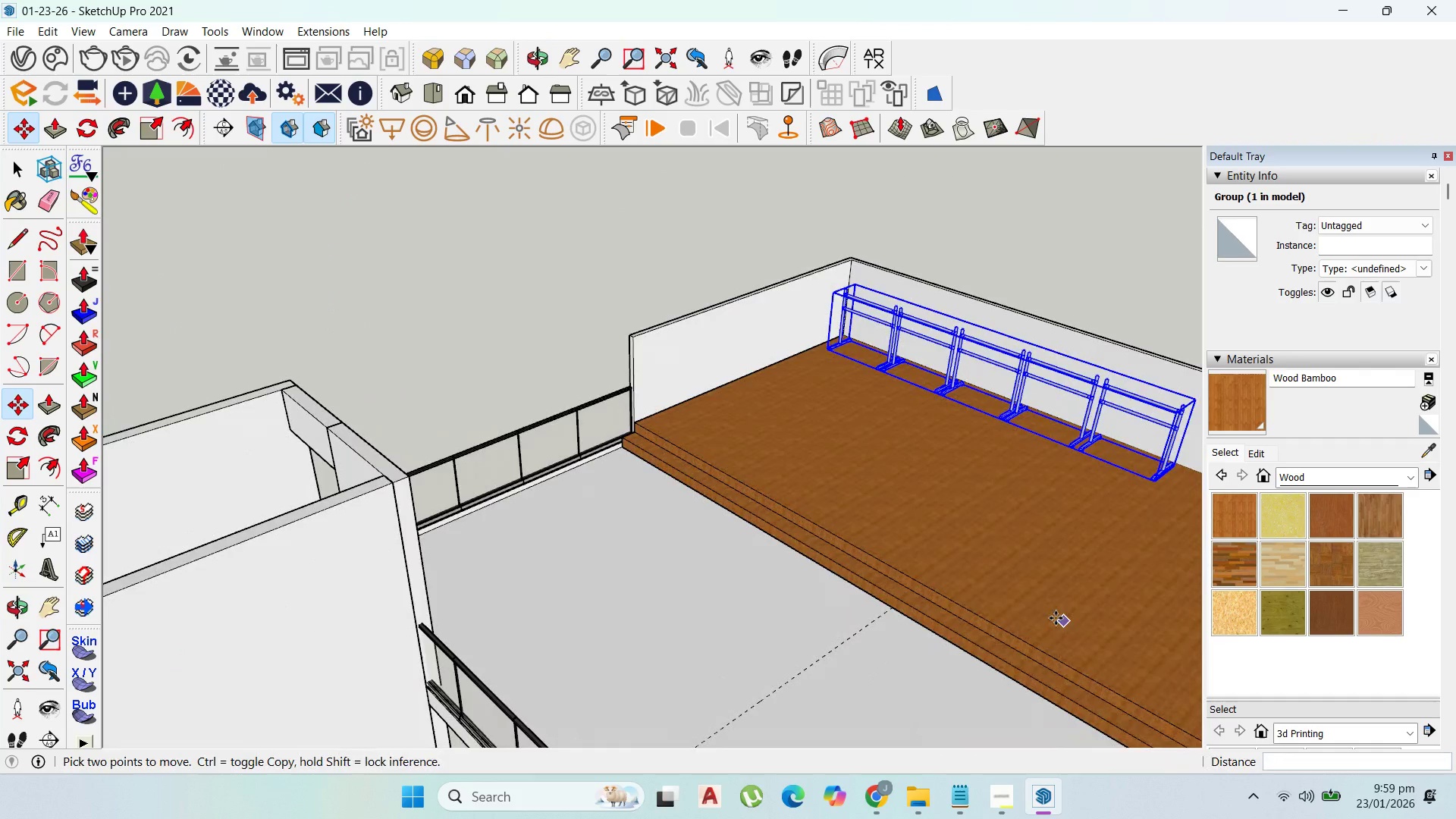 
left_click([1027, 534])
 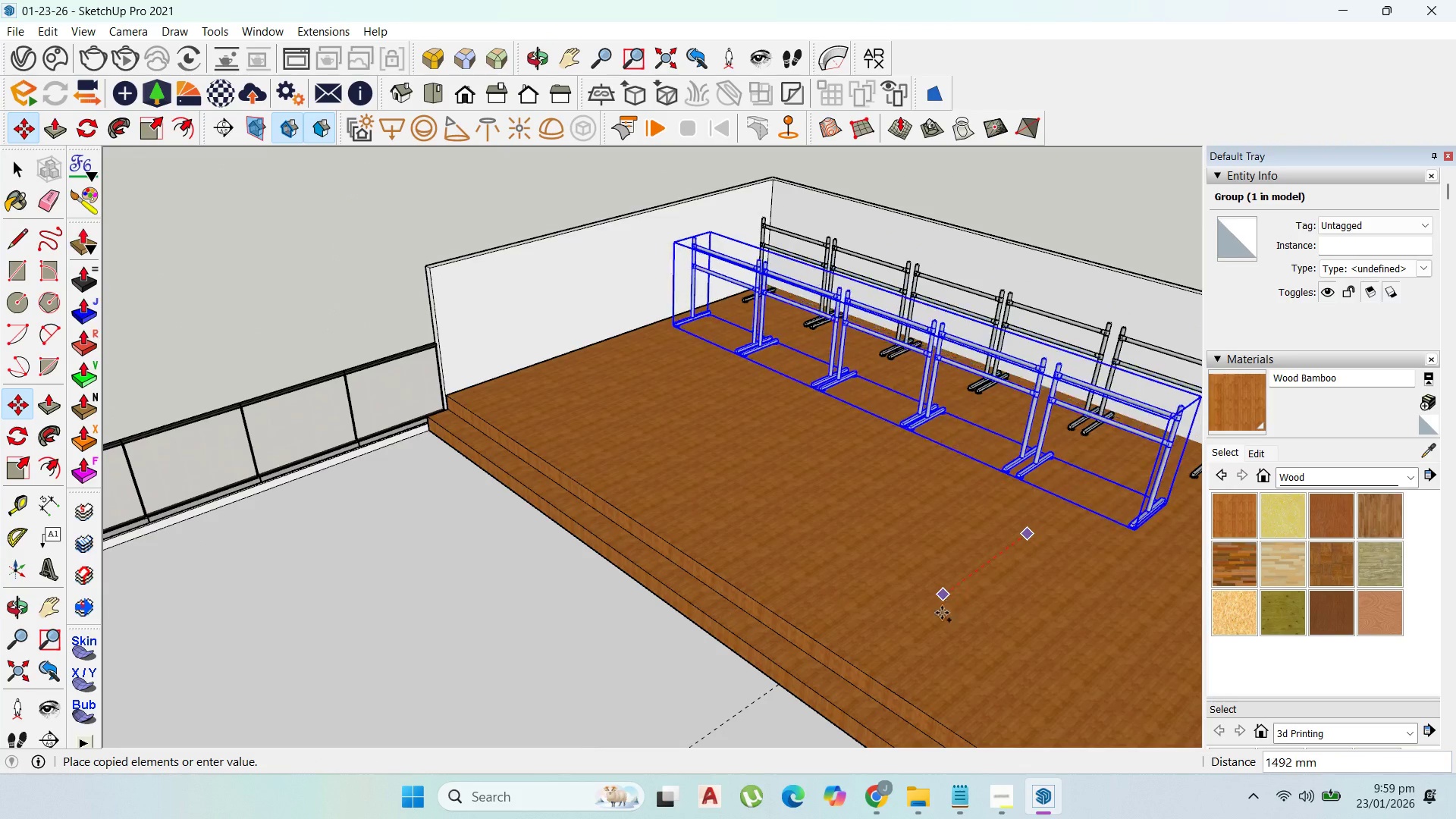 
key(Control+ControlLeft)
 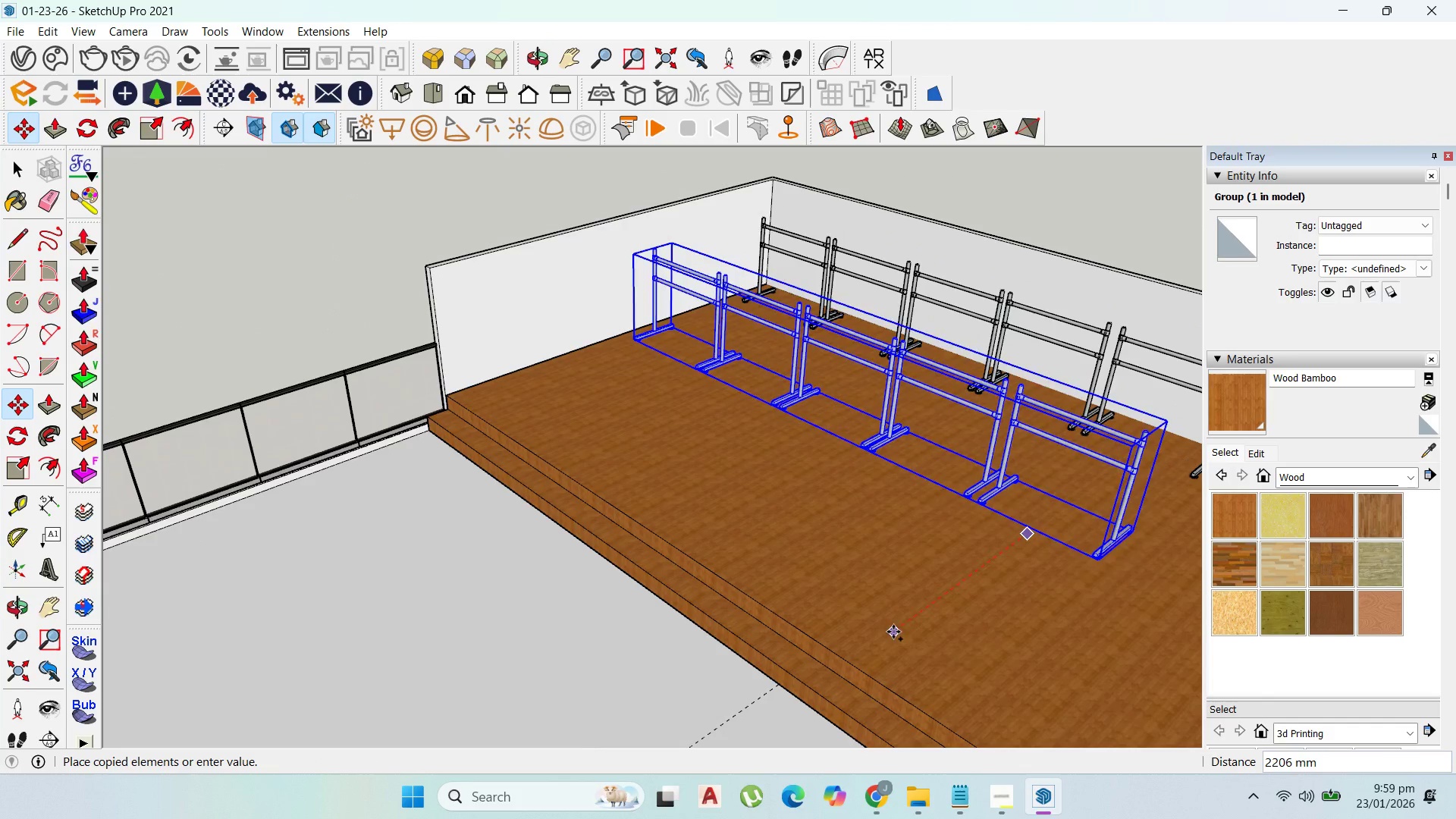 
scroll: coordinate [1027, 534], scroll_direction: up, amount: 4.0
 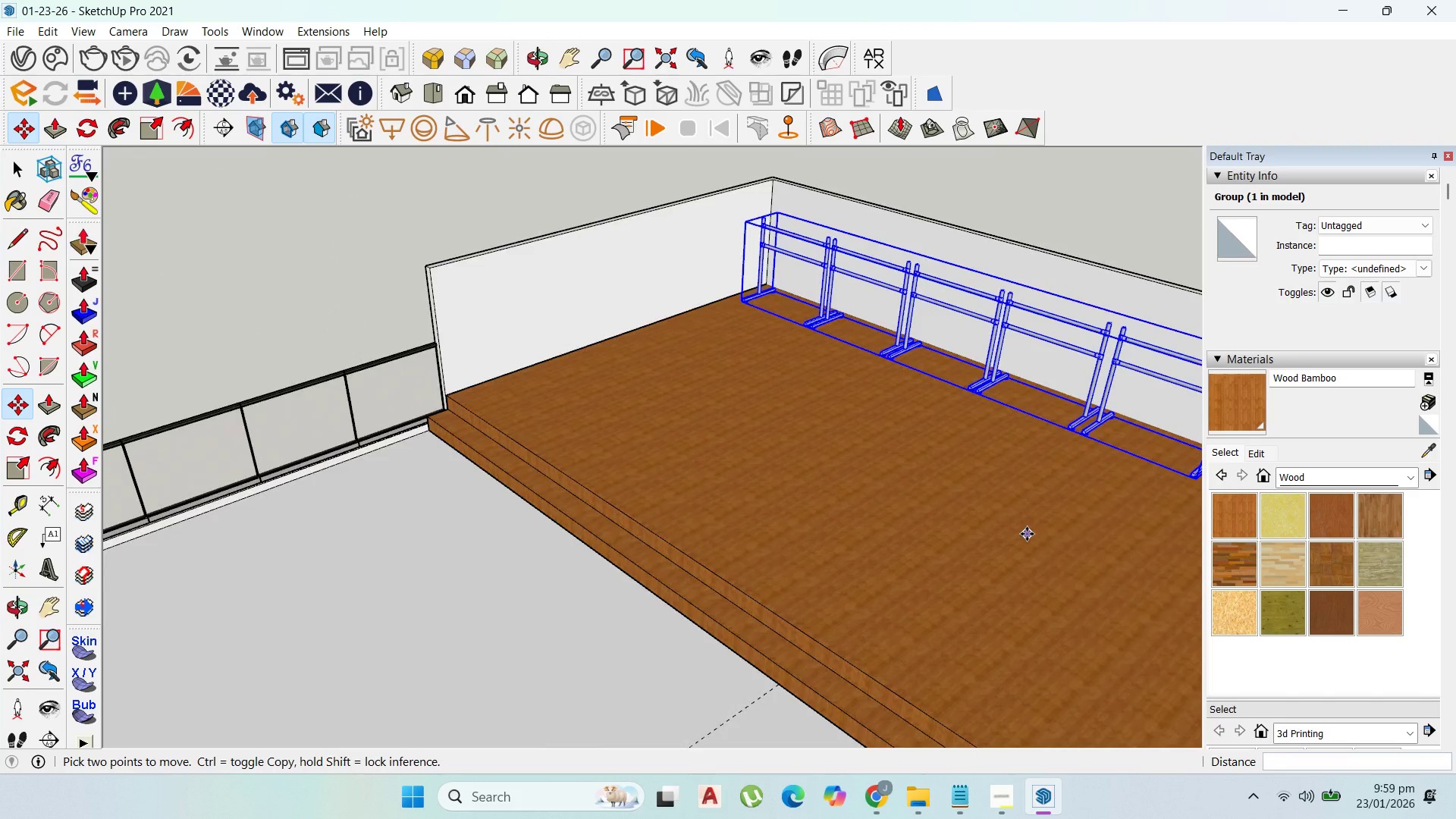 
scroll: coordinate [815, 670], scroll_direction: down, amount: 5.0
 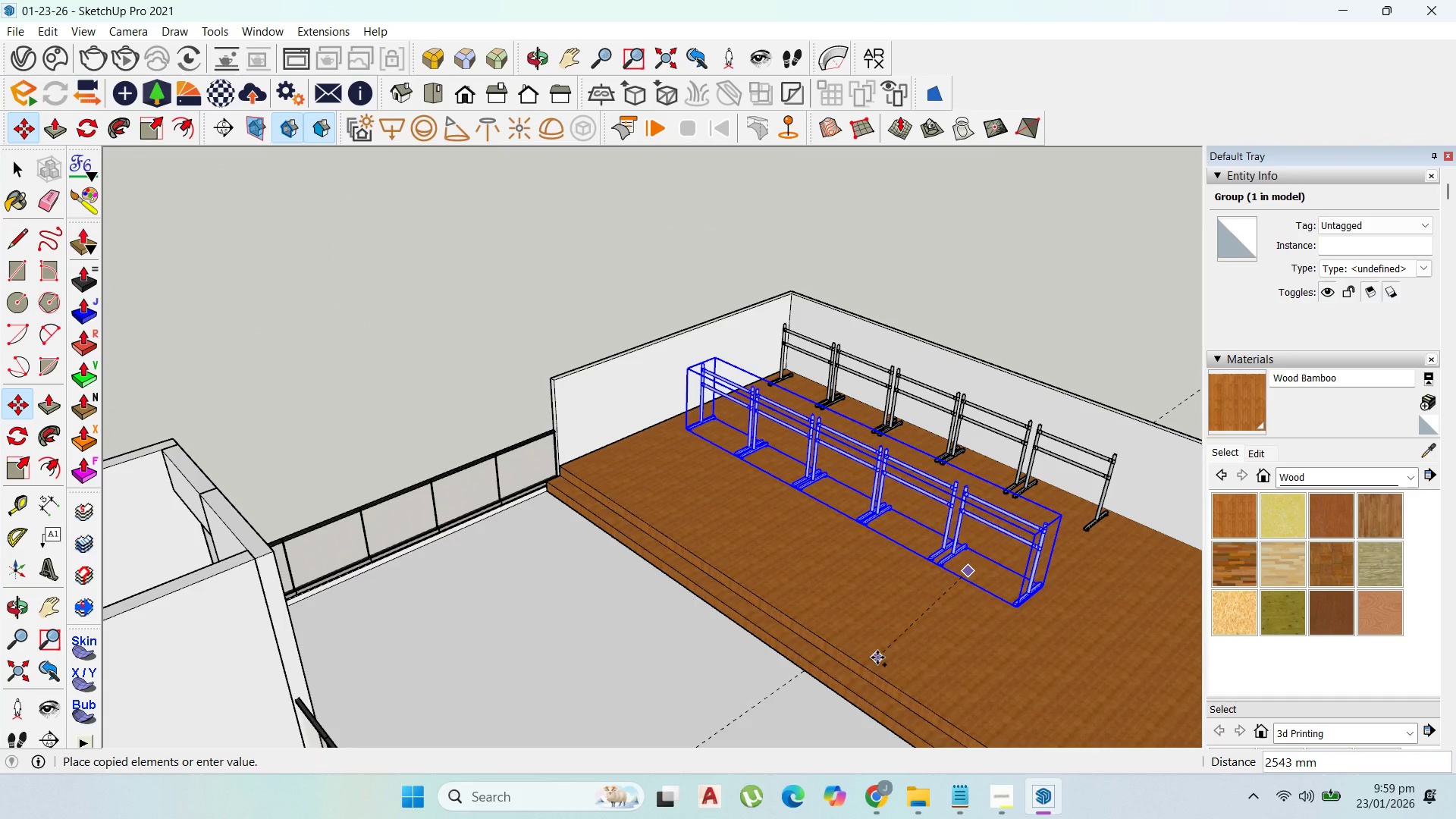 
left_click([877, 657])
 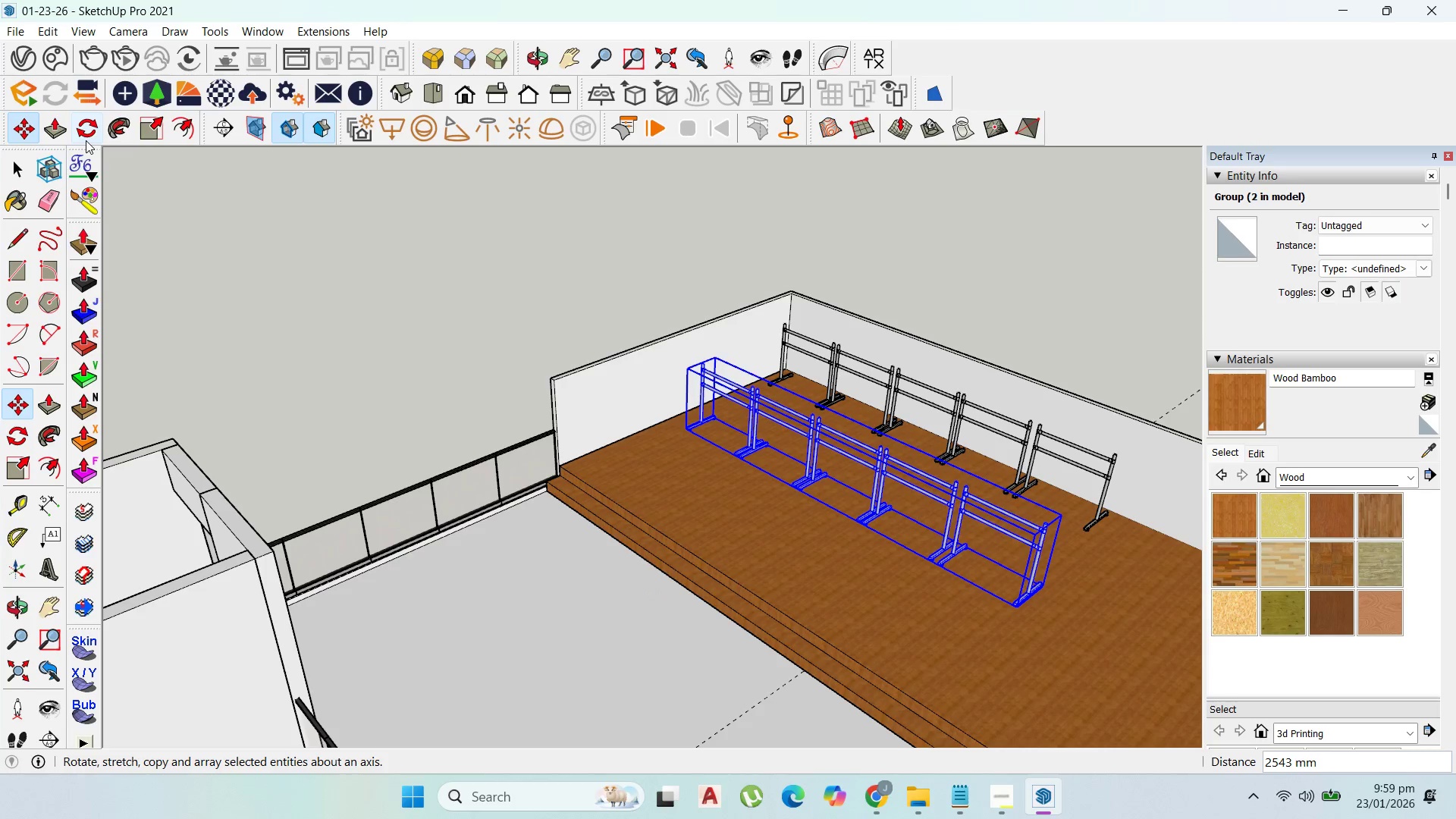 
left_click_drag(start_coordinate=[84, 136], to_coordinate=[93, 133])
 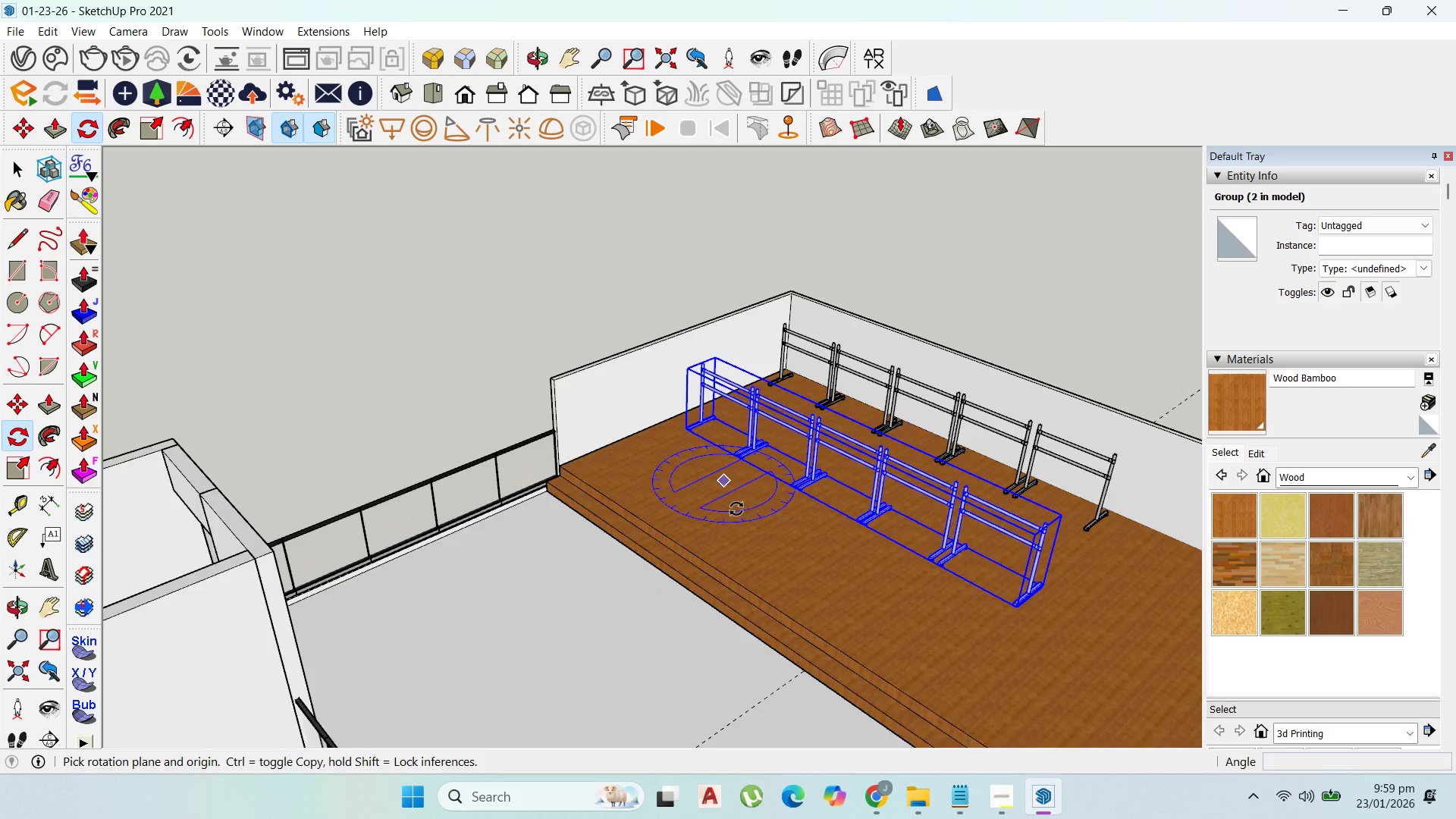 
scroll: coordinate [764, 495], scroll_direction: up, amount: 4.0
 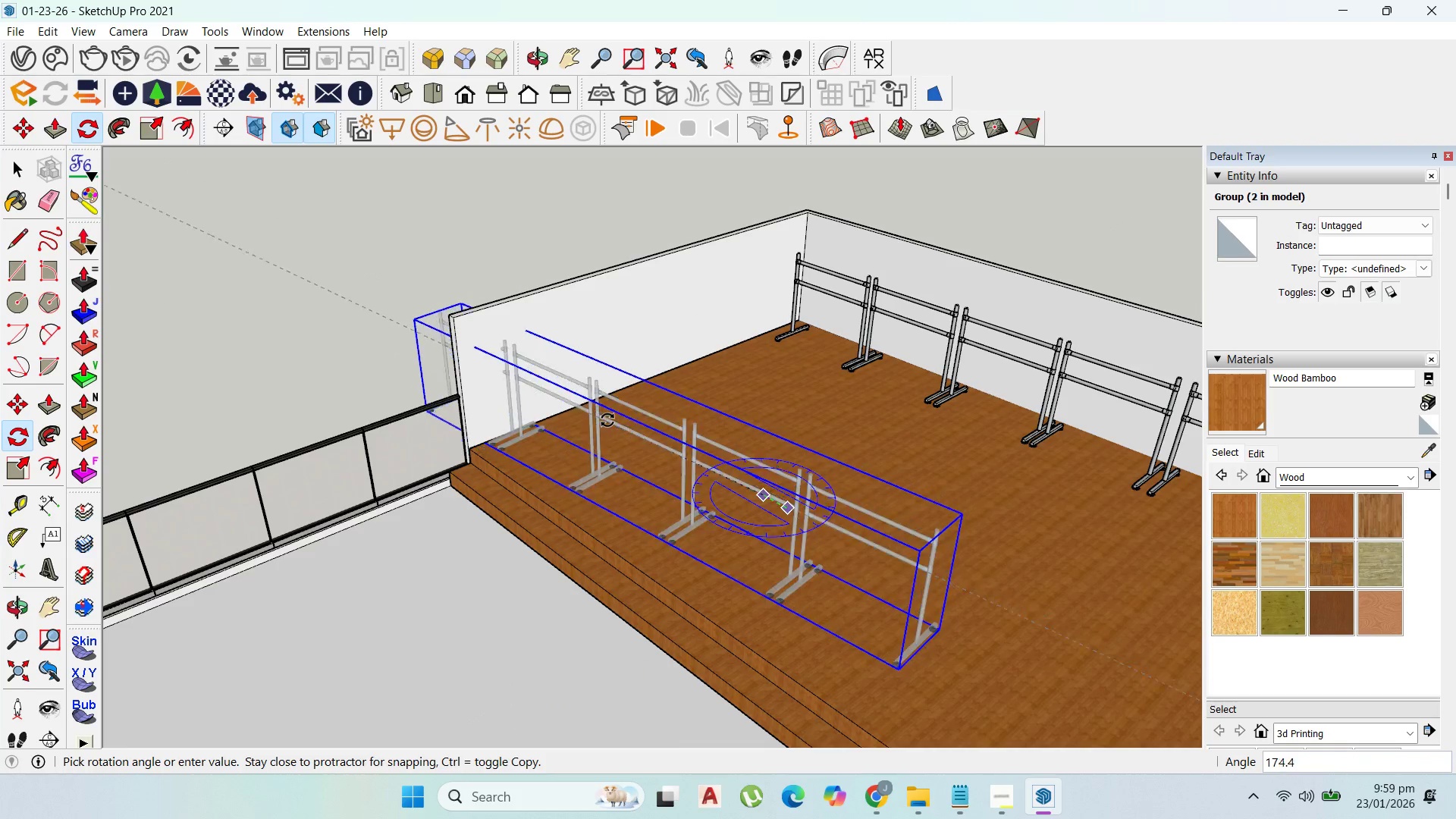 
left_click([611, 414])
 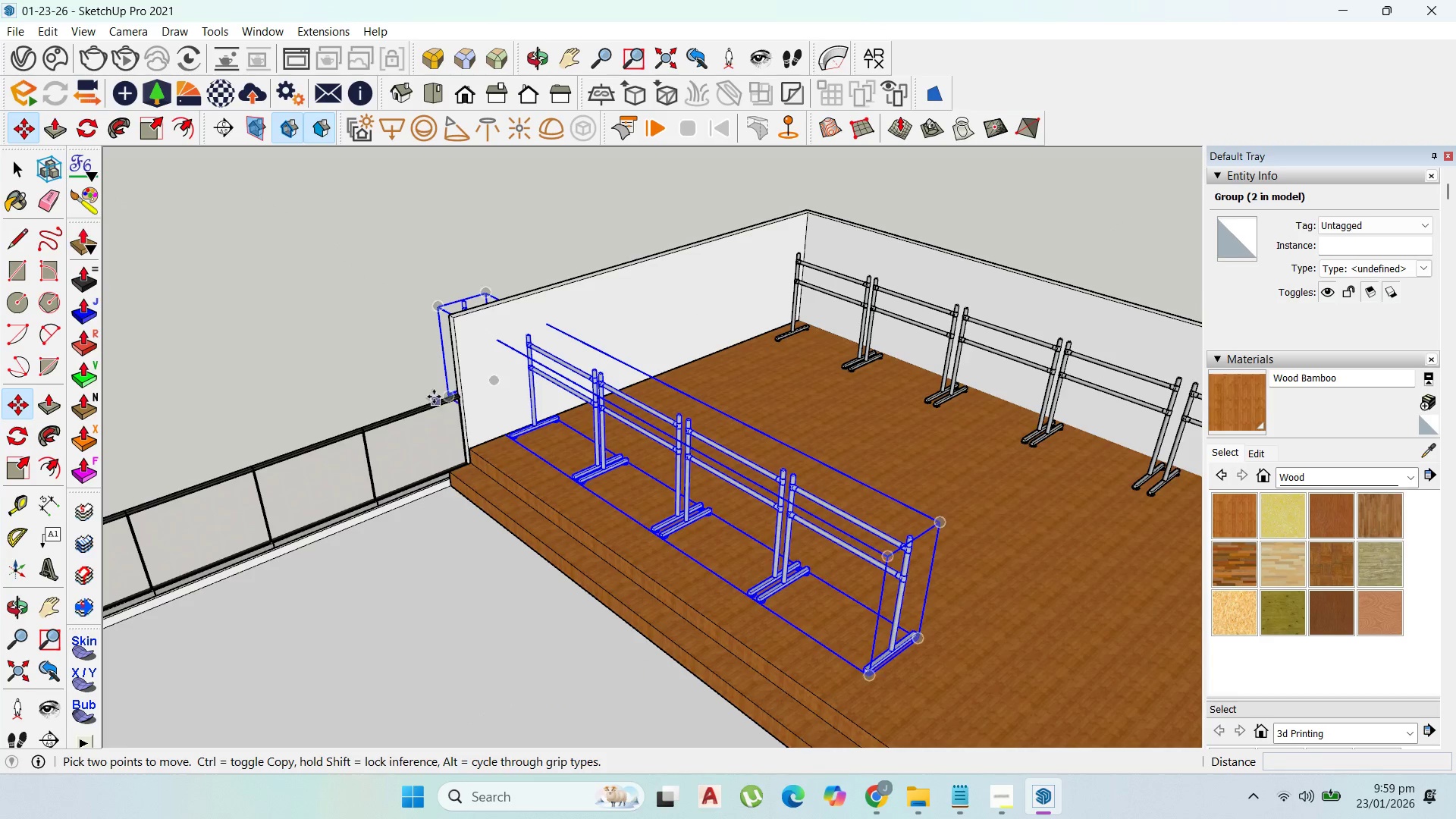 
left_click_drag(start_coordinate=[435, 394], to_coordinate=[445, 400])
 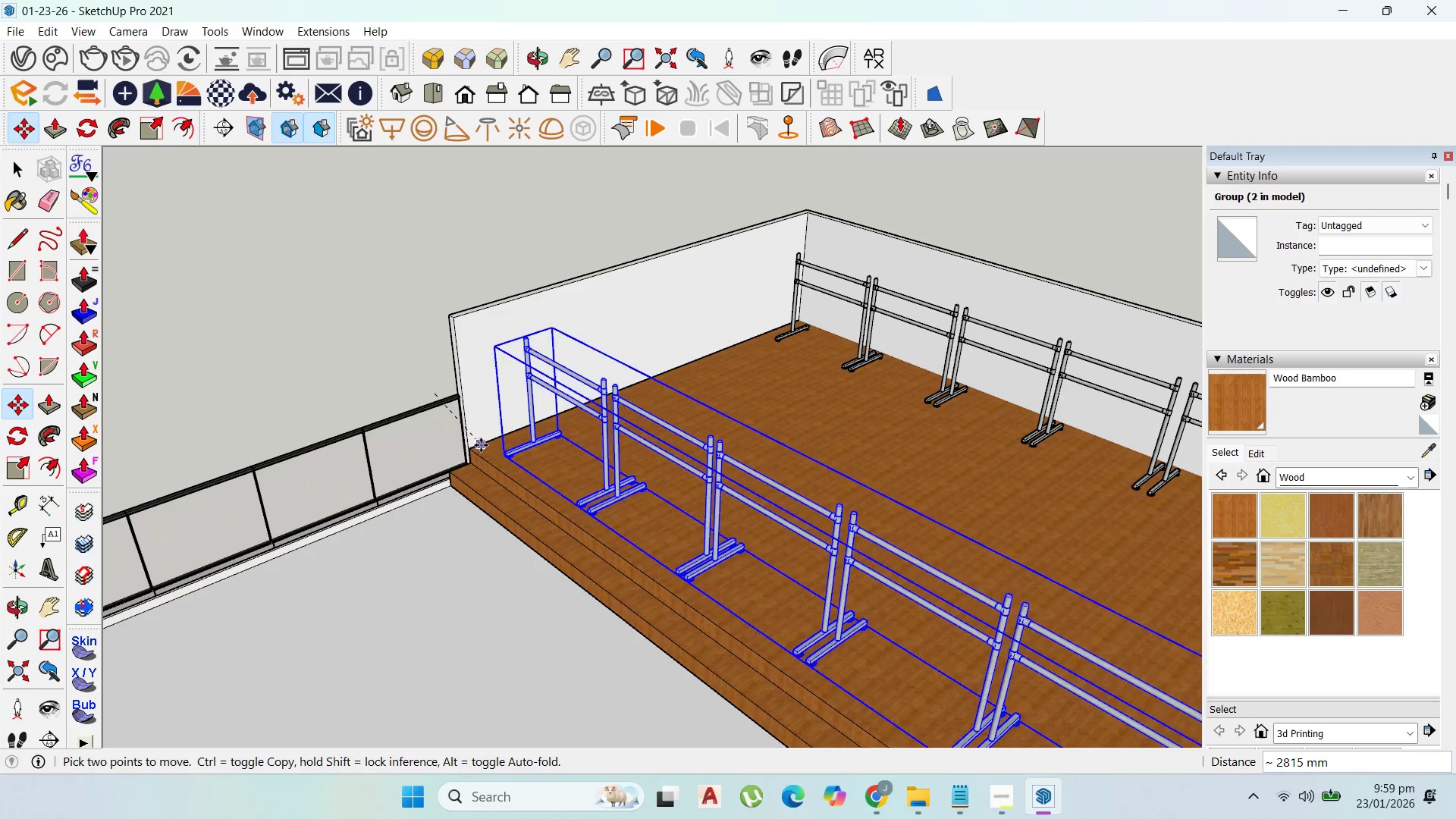 
left_click([479, 445])
 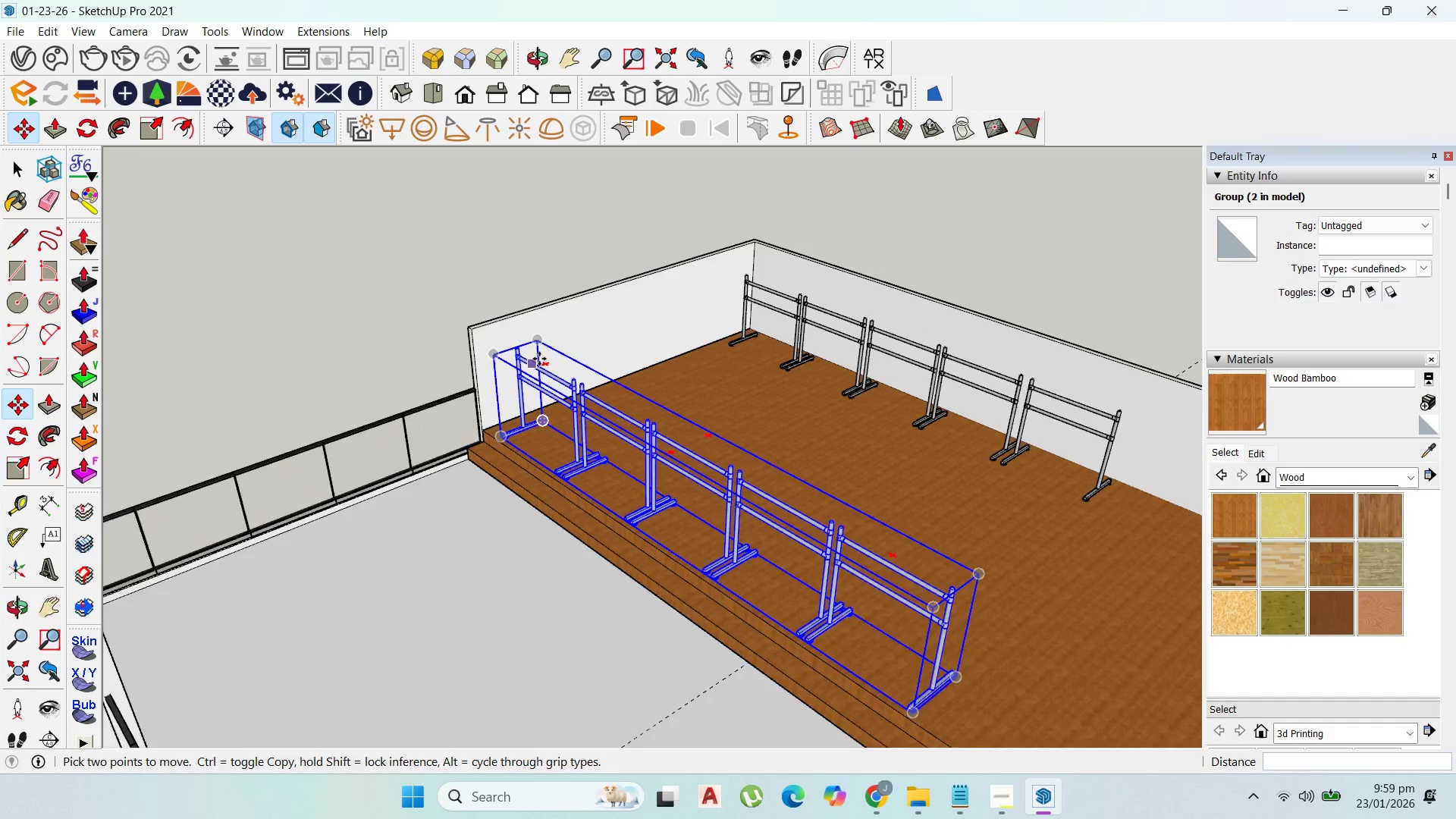 
scroll: coordinate [592, 372], scroll_direction: down, amount: 8.0
 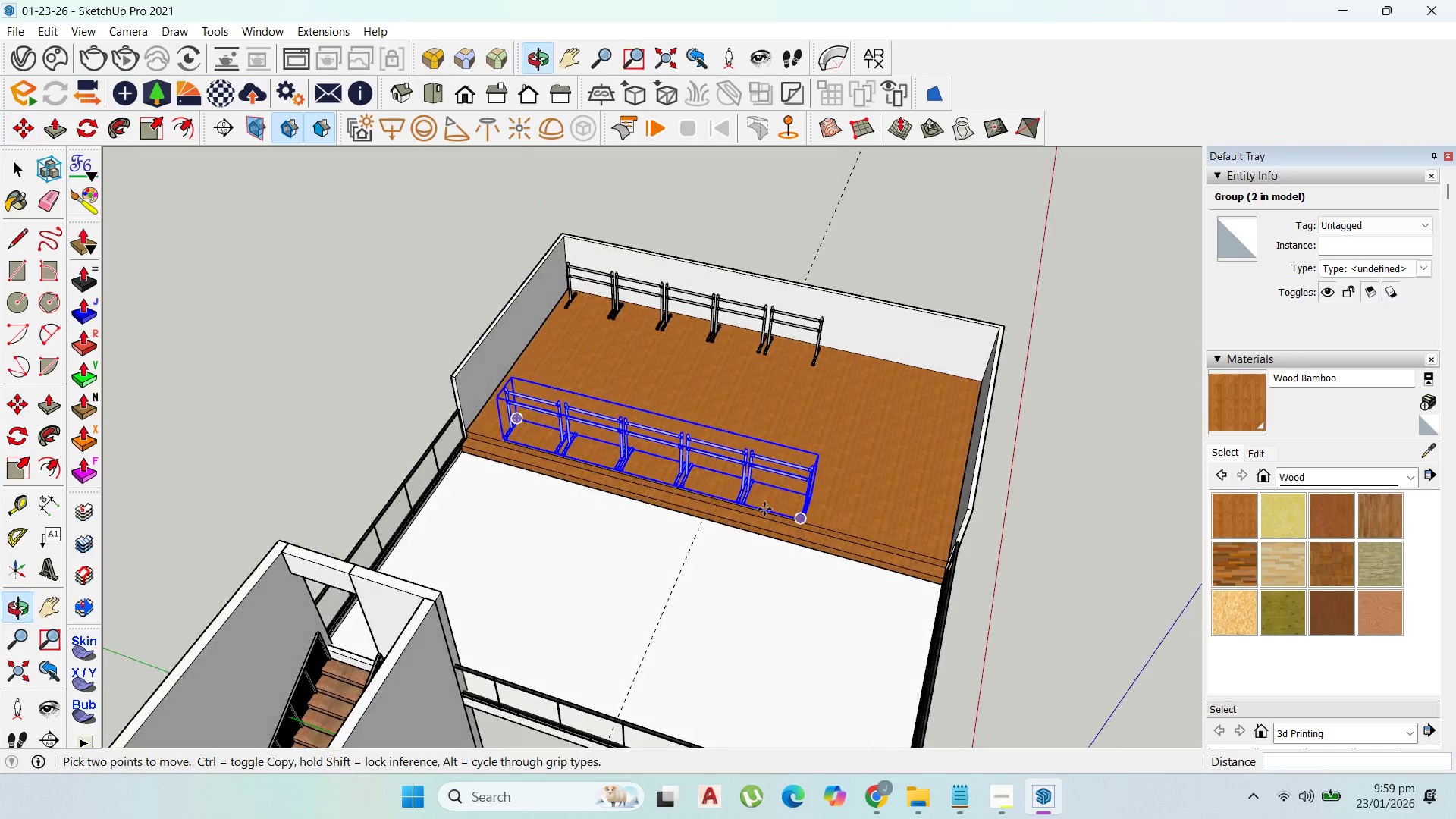 
left_click([494, 438])
 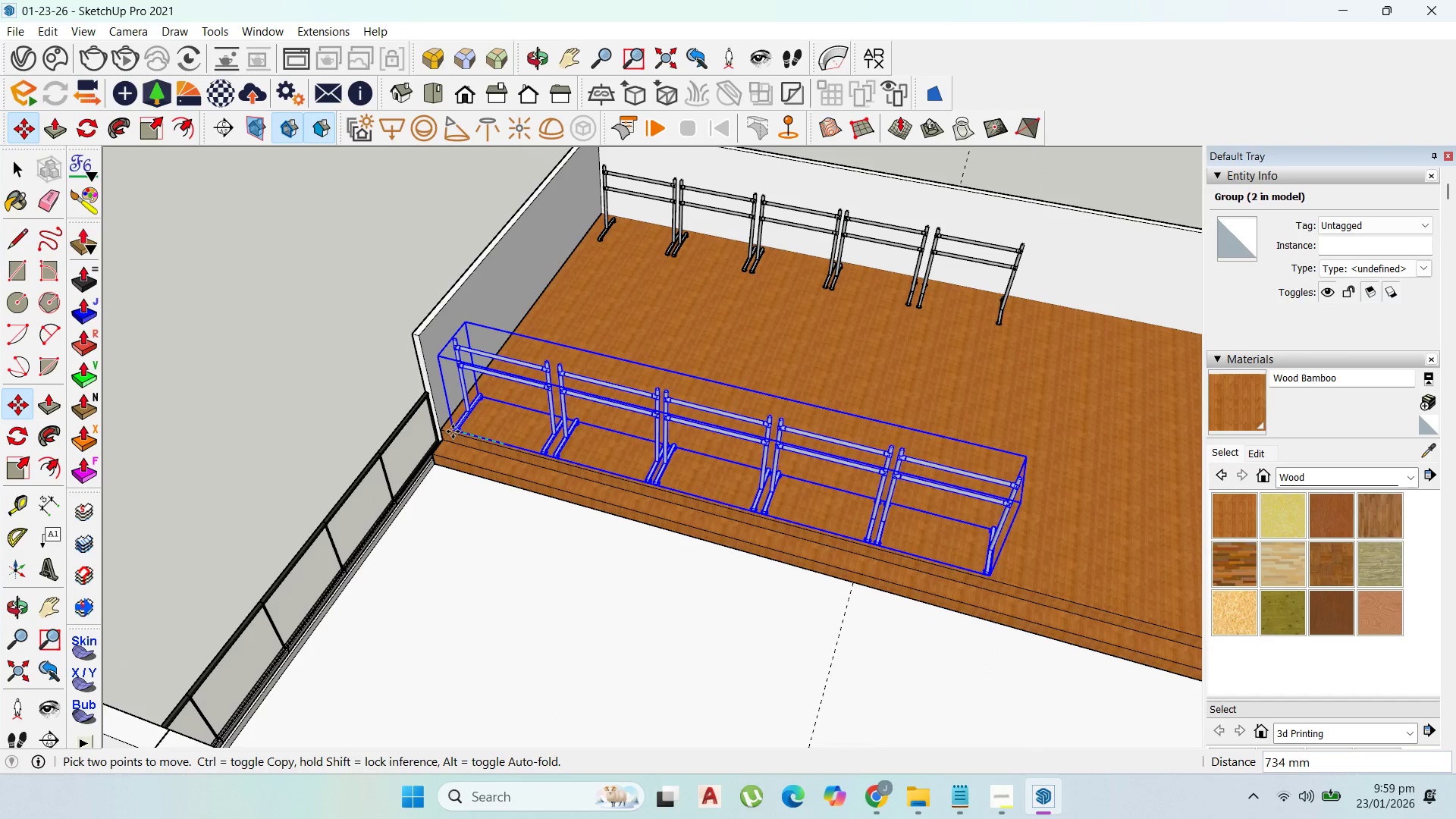 
scroll: coordinate [463, 432], scroll_direction: up, amount: 5.0
 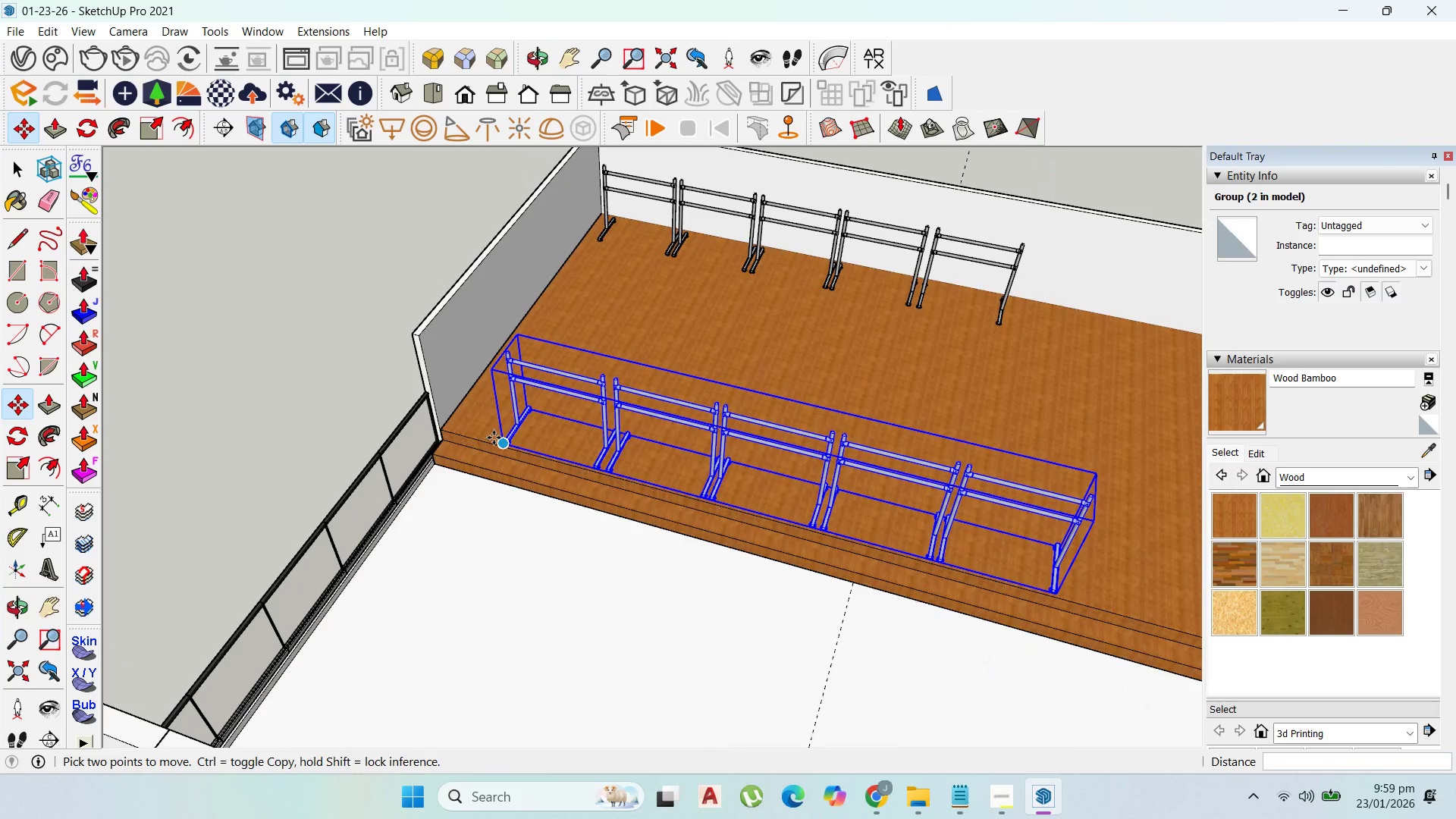 
left_click([451, 429])
 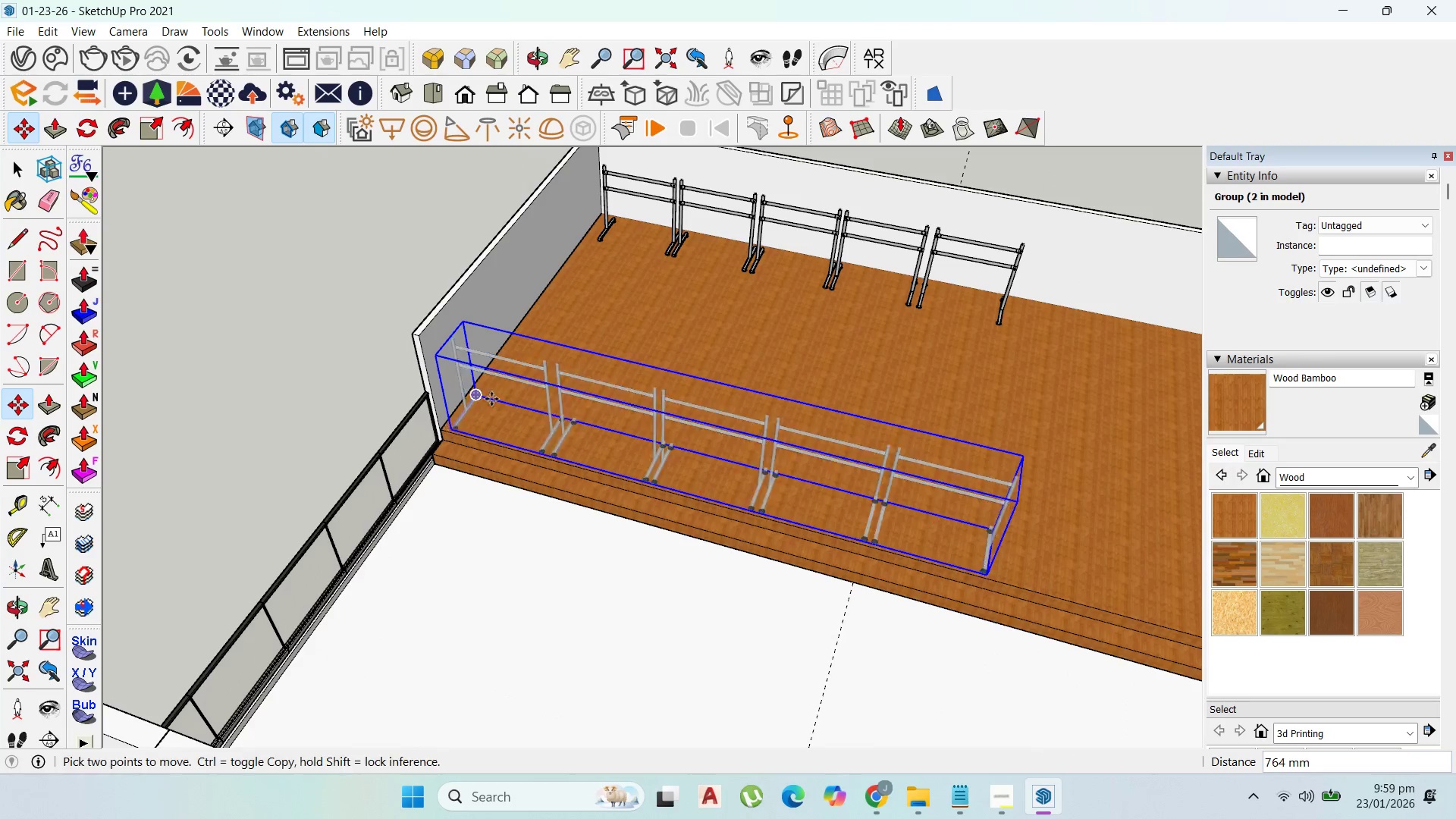 
scroll: coordinate [583, 438], scroll_direction: down, amount: 6.0
 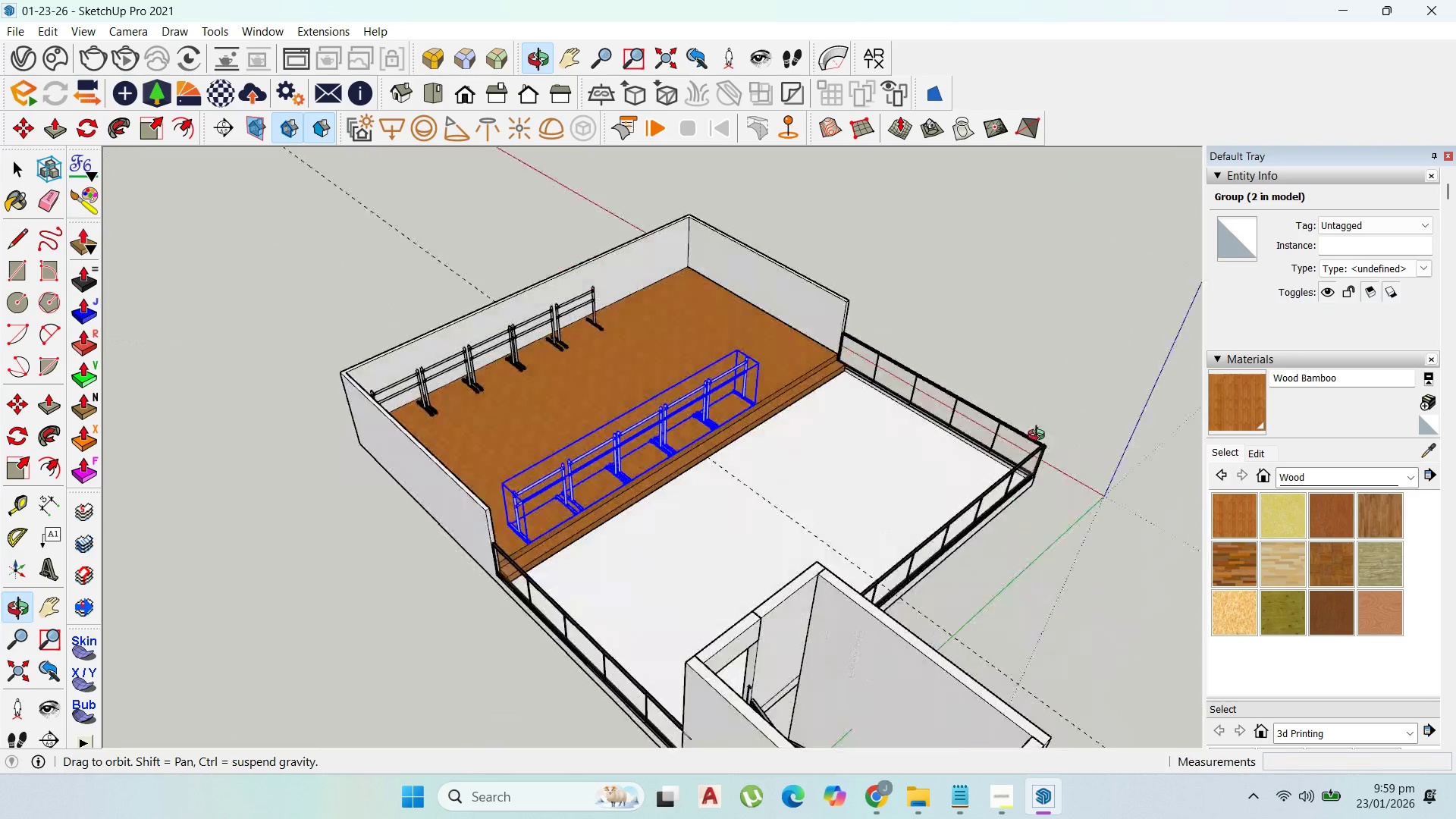 
scroll: coordinate [494, 520], scroll_direction: up, amount: 16.0
 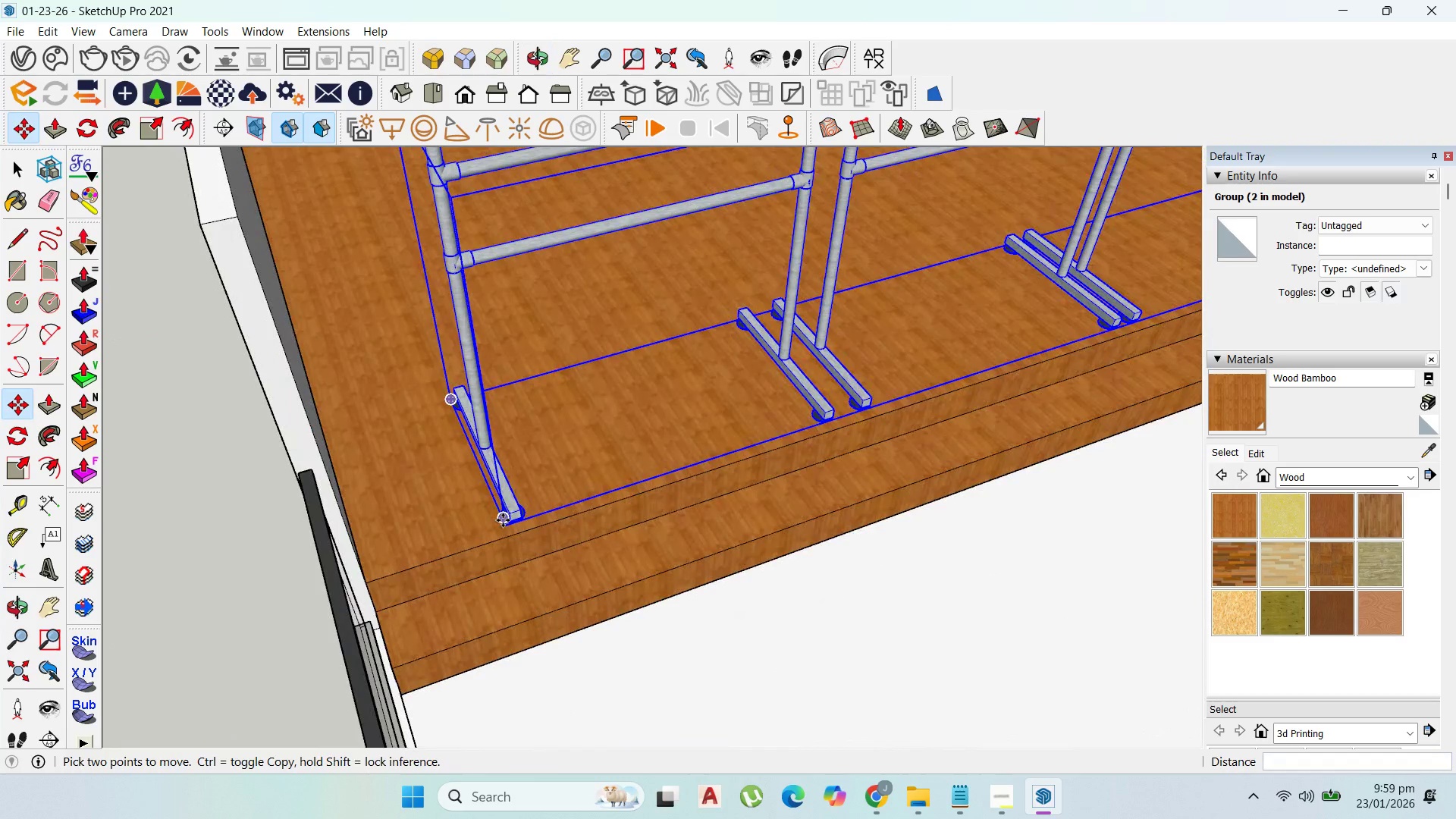 
left_click([503, 520])
 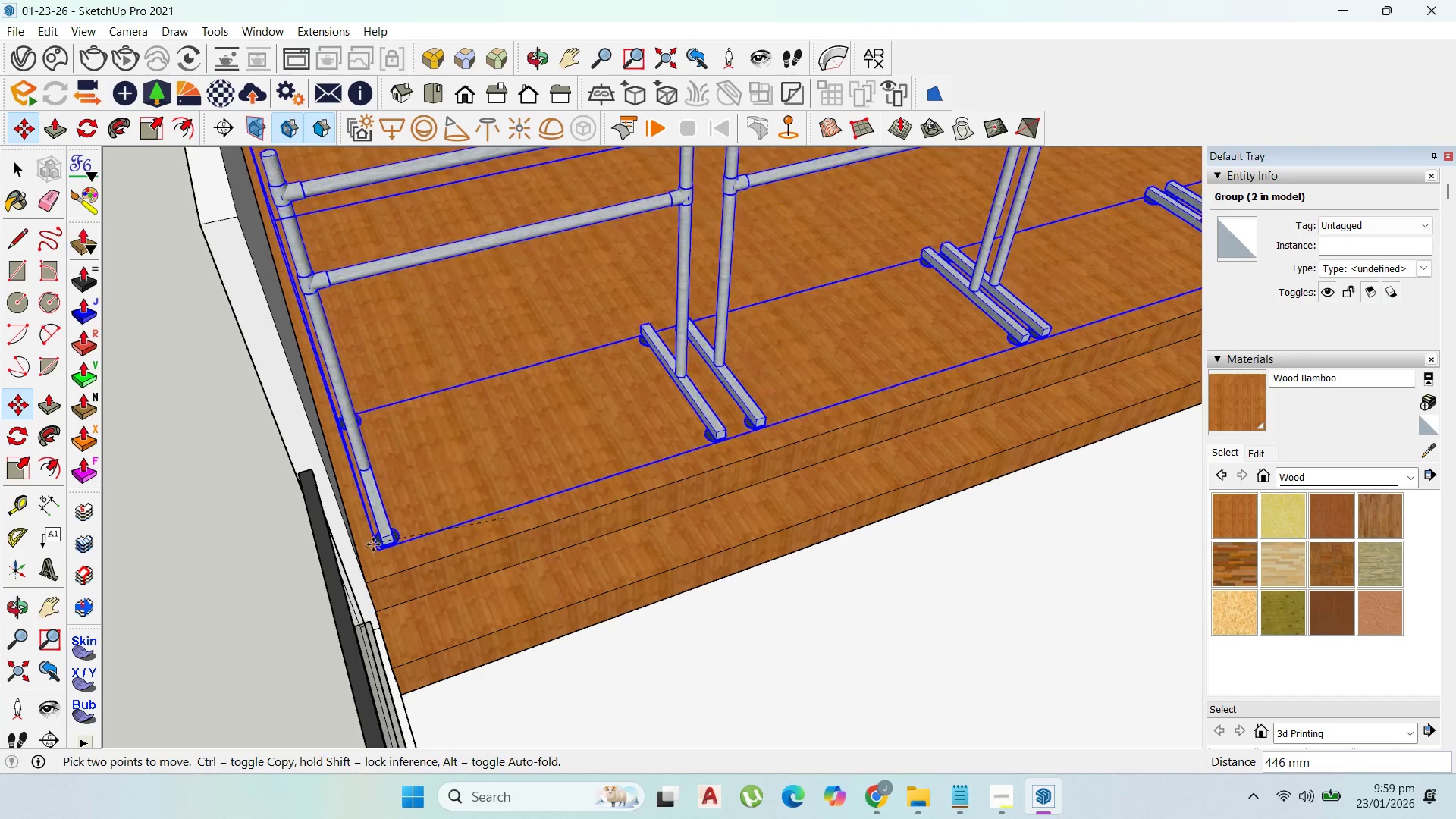 
left_click([369, 554])
 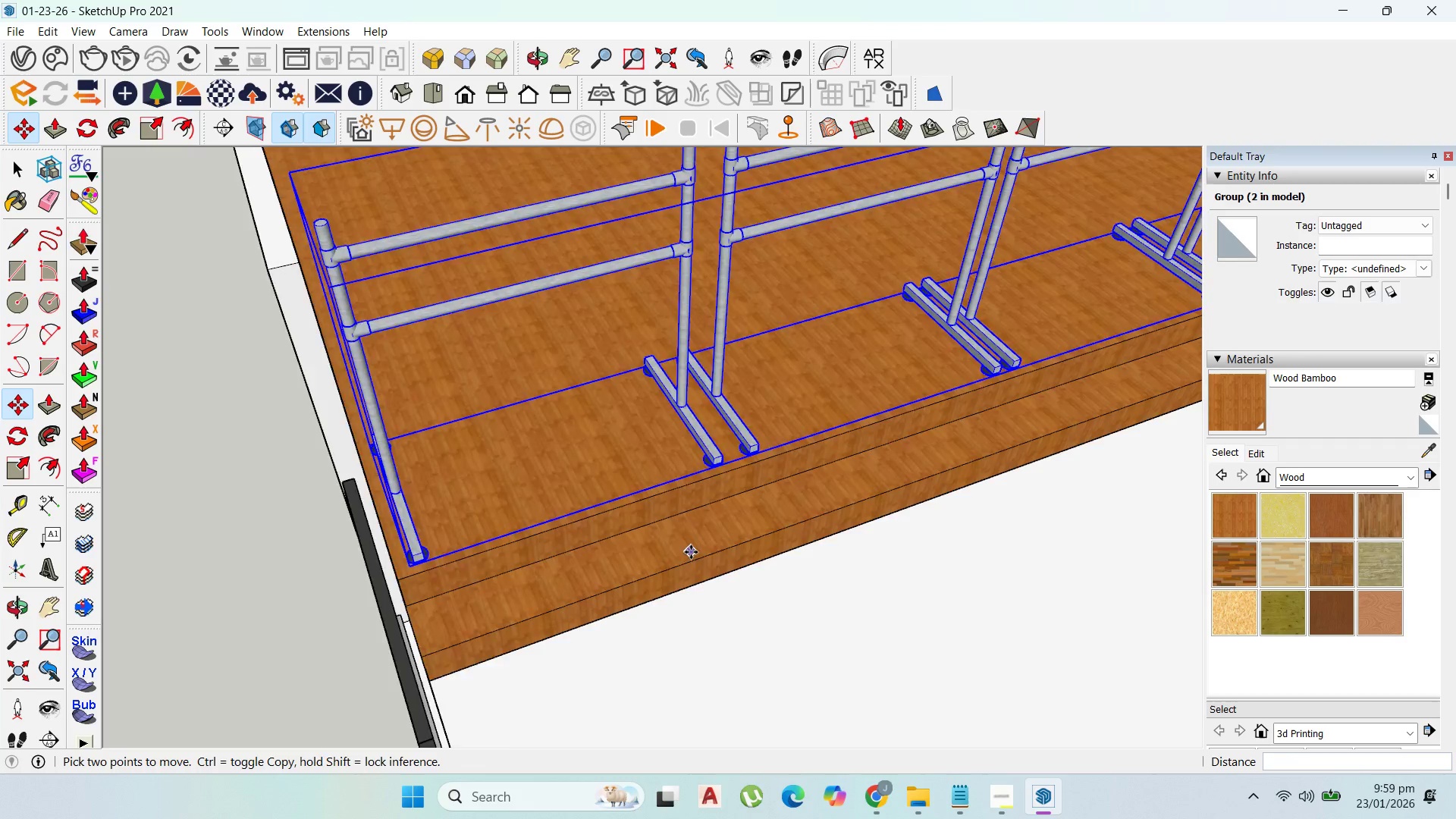 
scroll: coordinate [566, 479], scroll_direction: down, amount: 14.0
 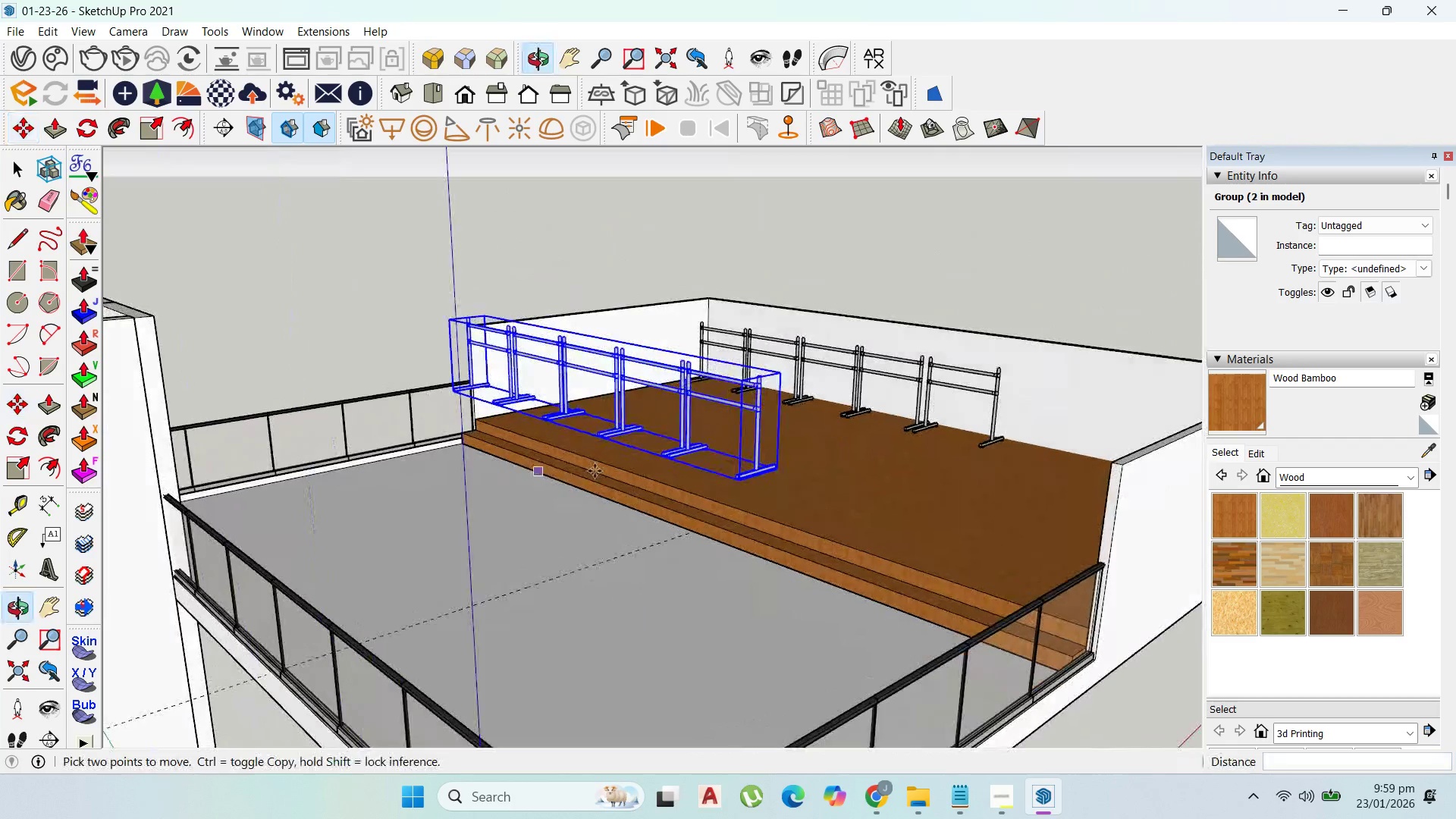 
scroll: coordinate [751, 475], scroll_direction: up, amount: 5.0
 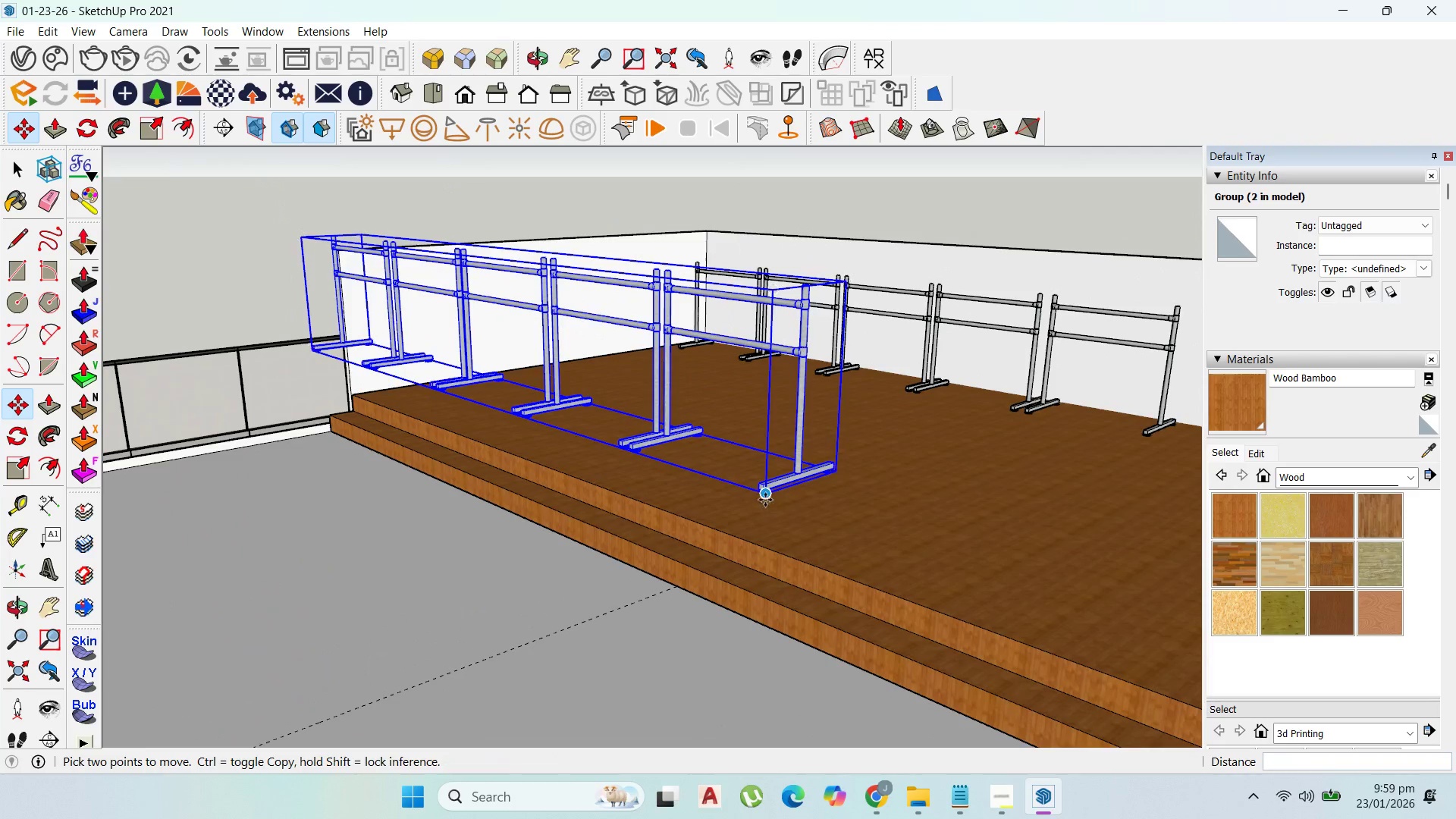 
left_click([764, 498])
 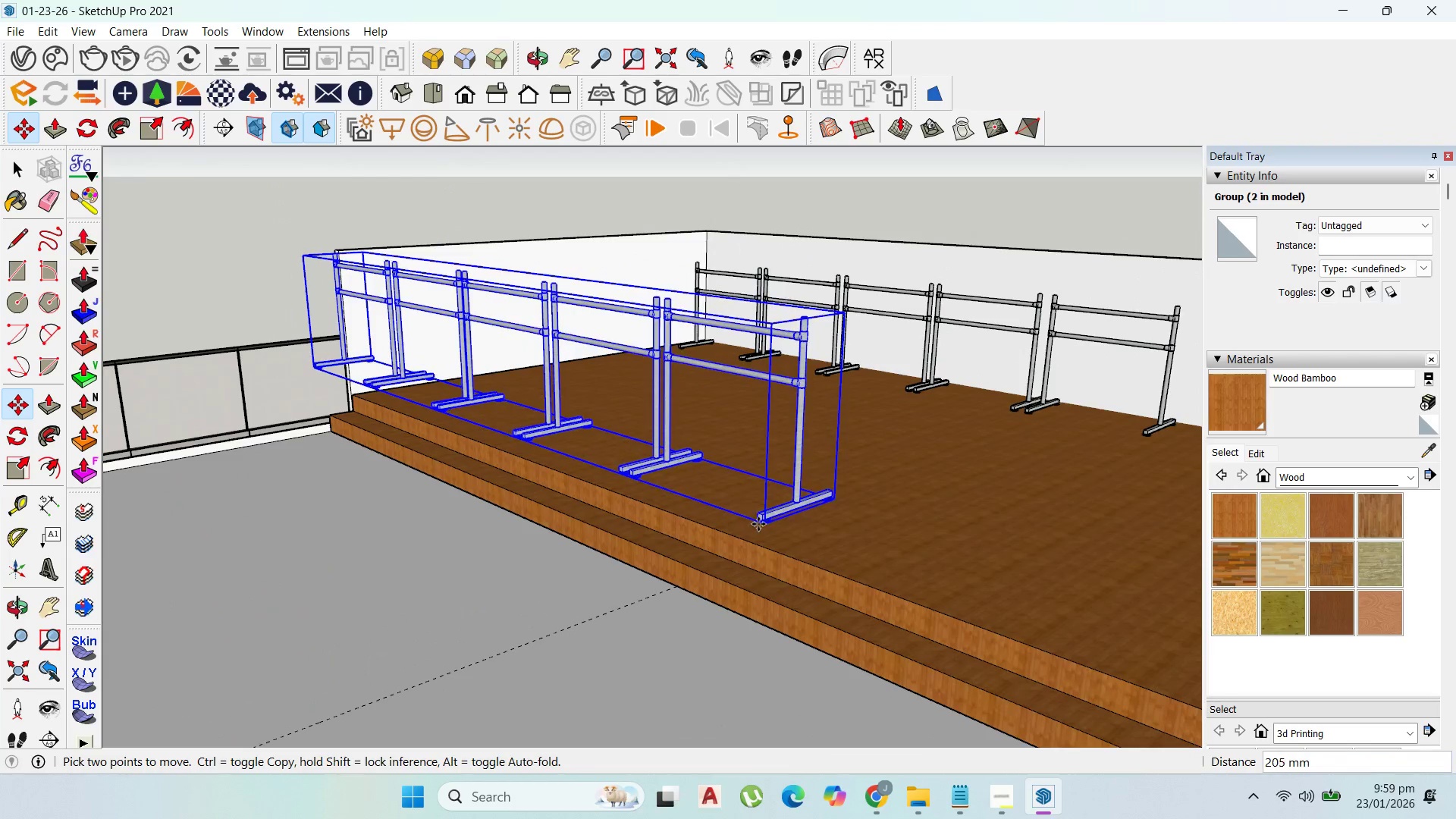 
hold_key(key=ShiftLeft, duration=1.05)
left_click([775, 548])
 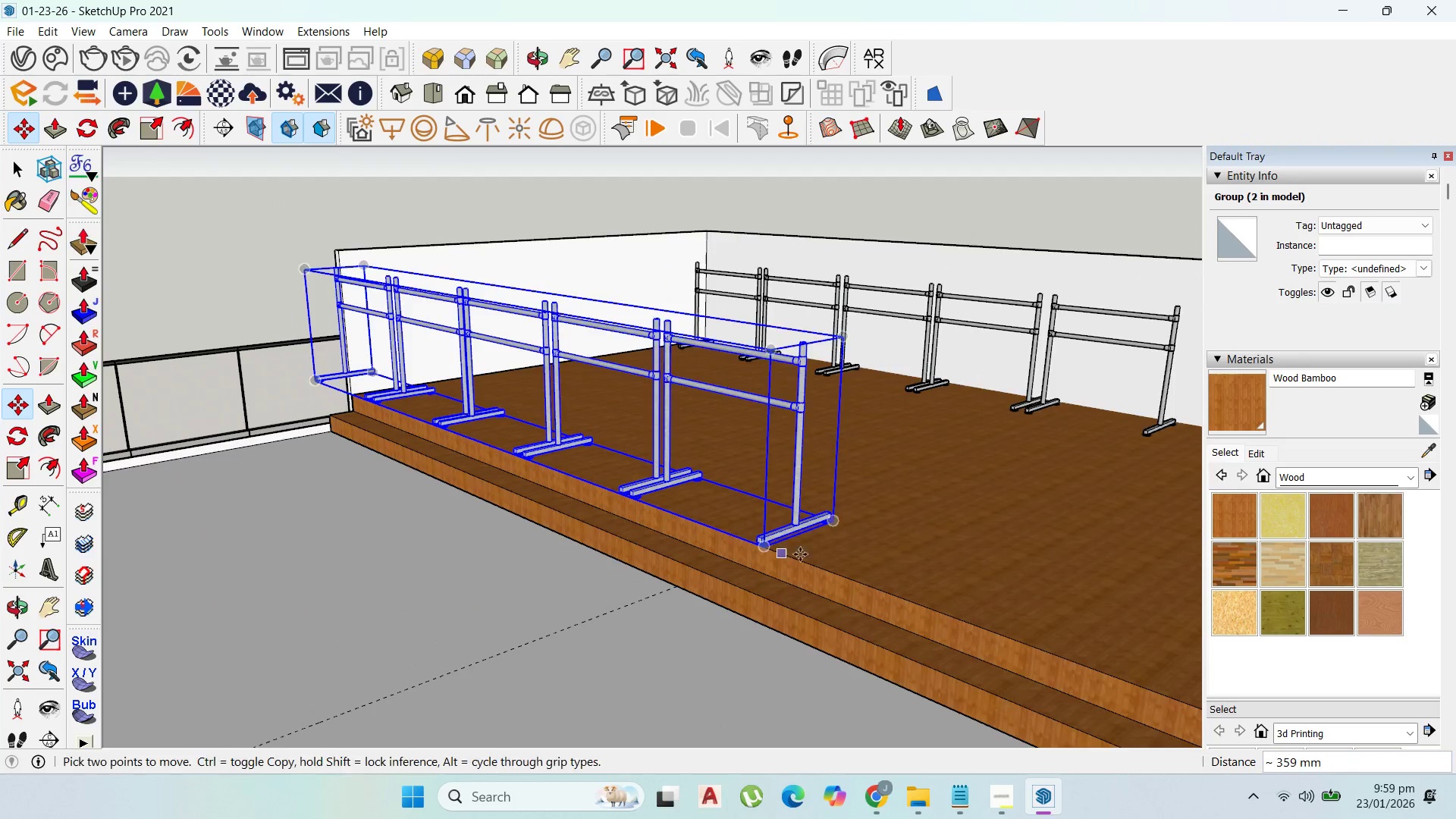 
scroll: coordinate [800, 554], scroll_direction: up, amount: 1.0
 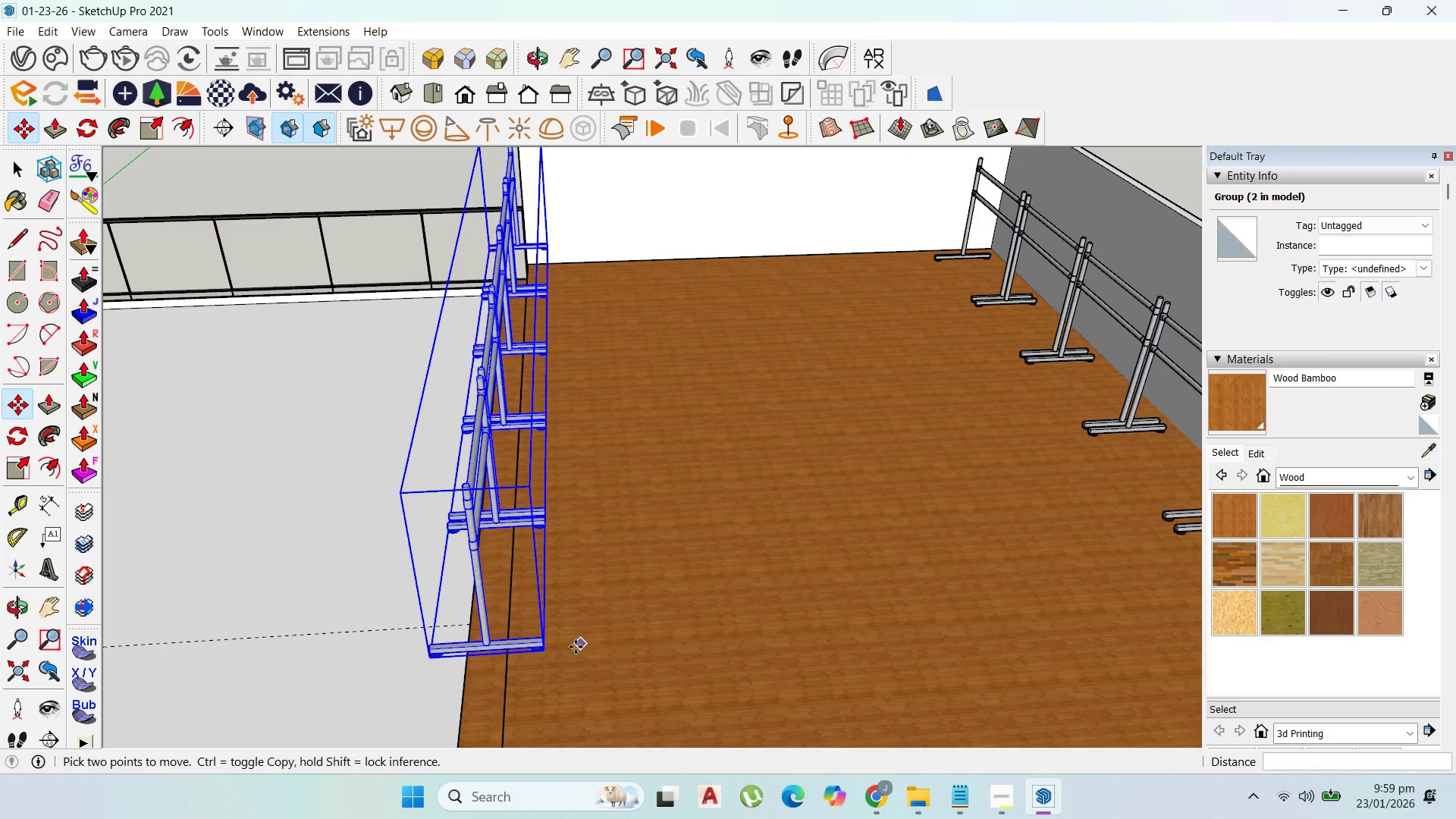 
left_click_drag(start_coordinate=[573, 649], to_coordinate=[578, 649])
 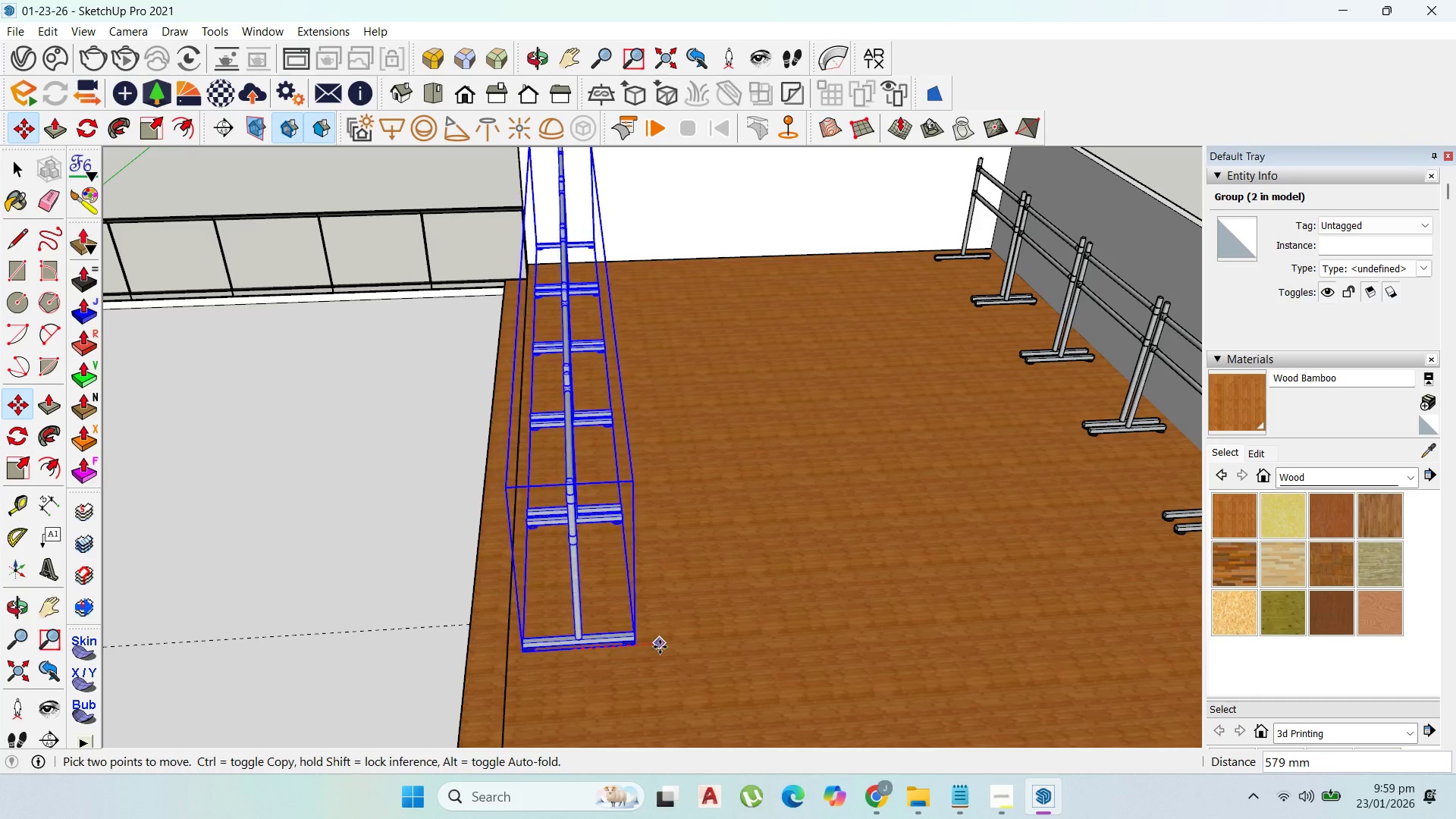 
left_click([662, 647])
 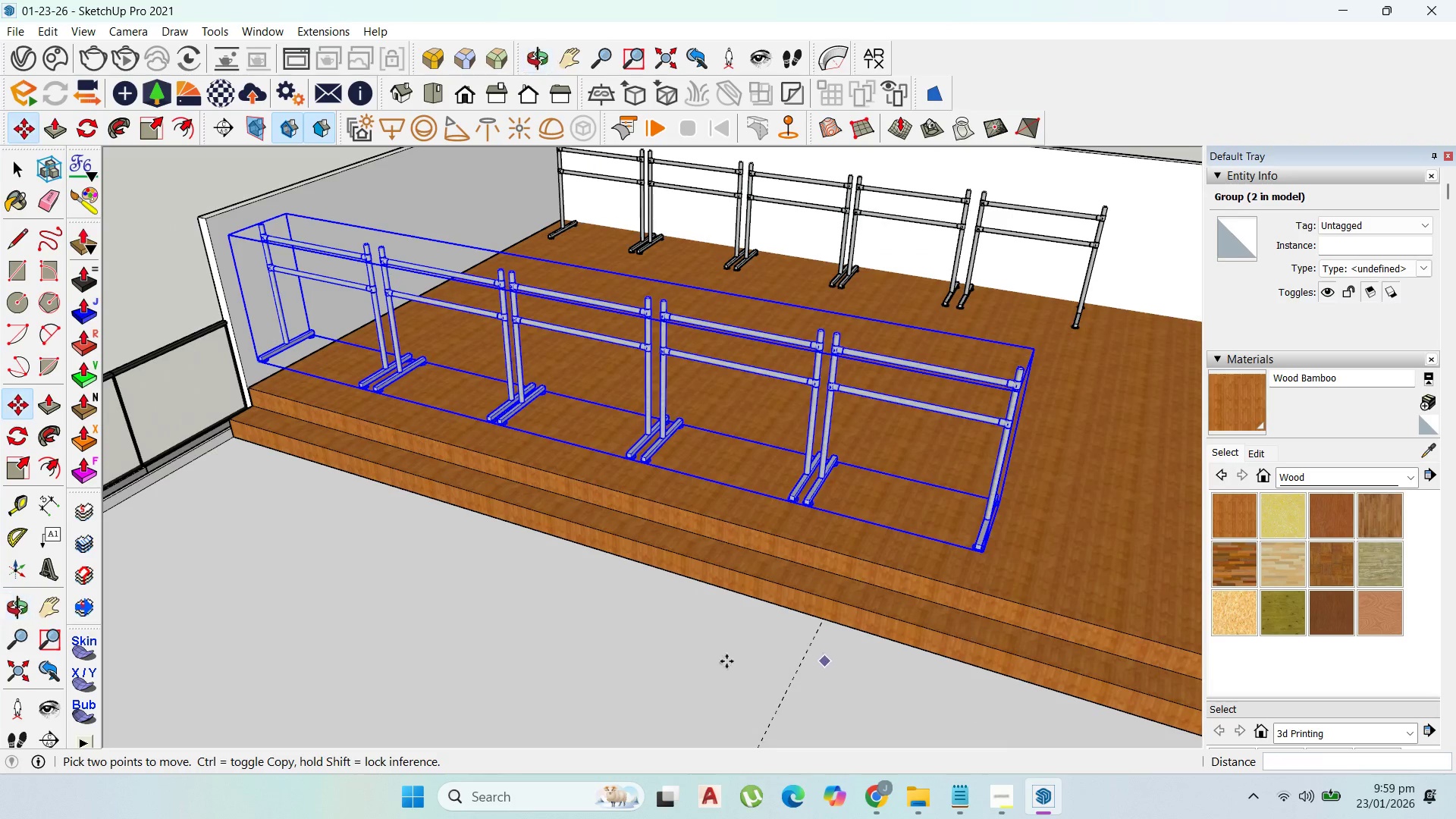 
scroll: coordinate [354, 446], scroll_direction: none, amount: 0.0
 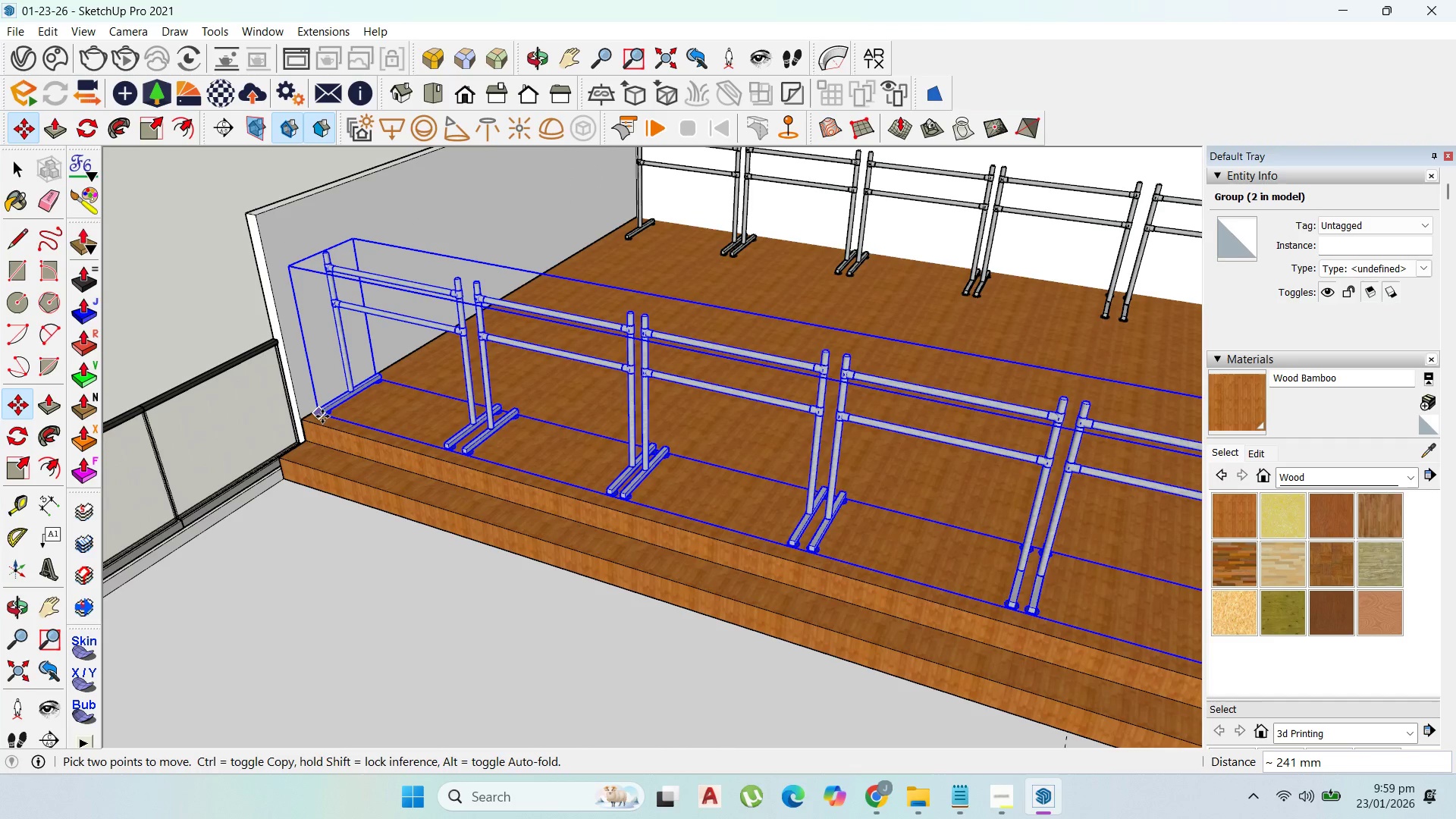 
left_click([322, 416])
 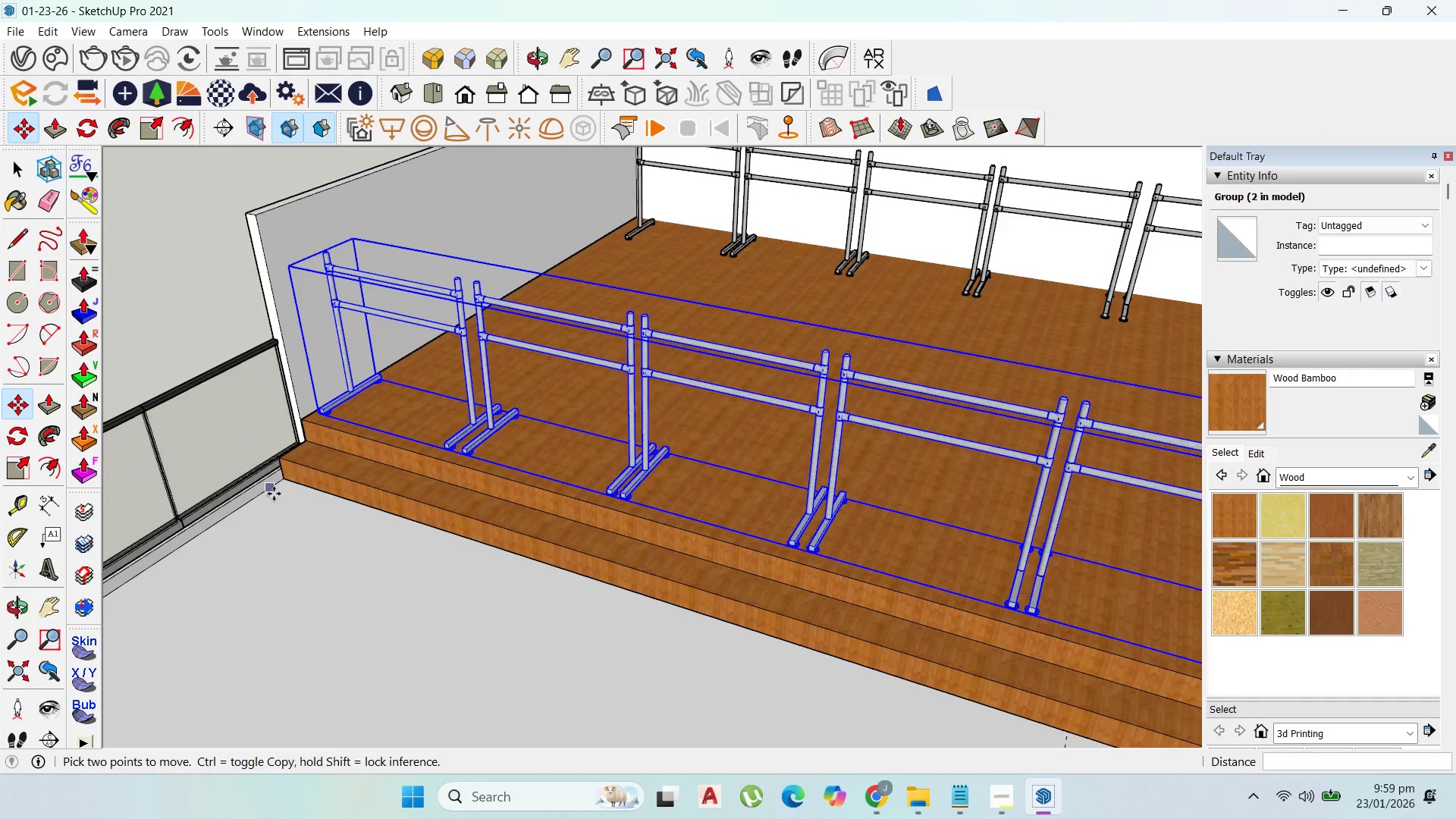 
scroll: coordinate [365, 514], scroll_direction: down, amount: 9.0
 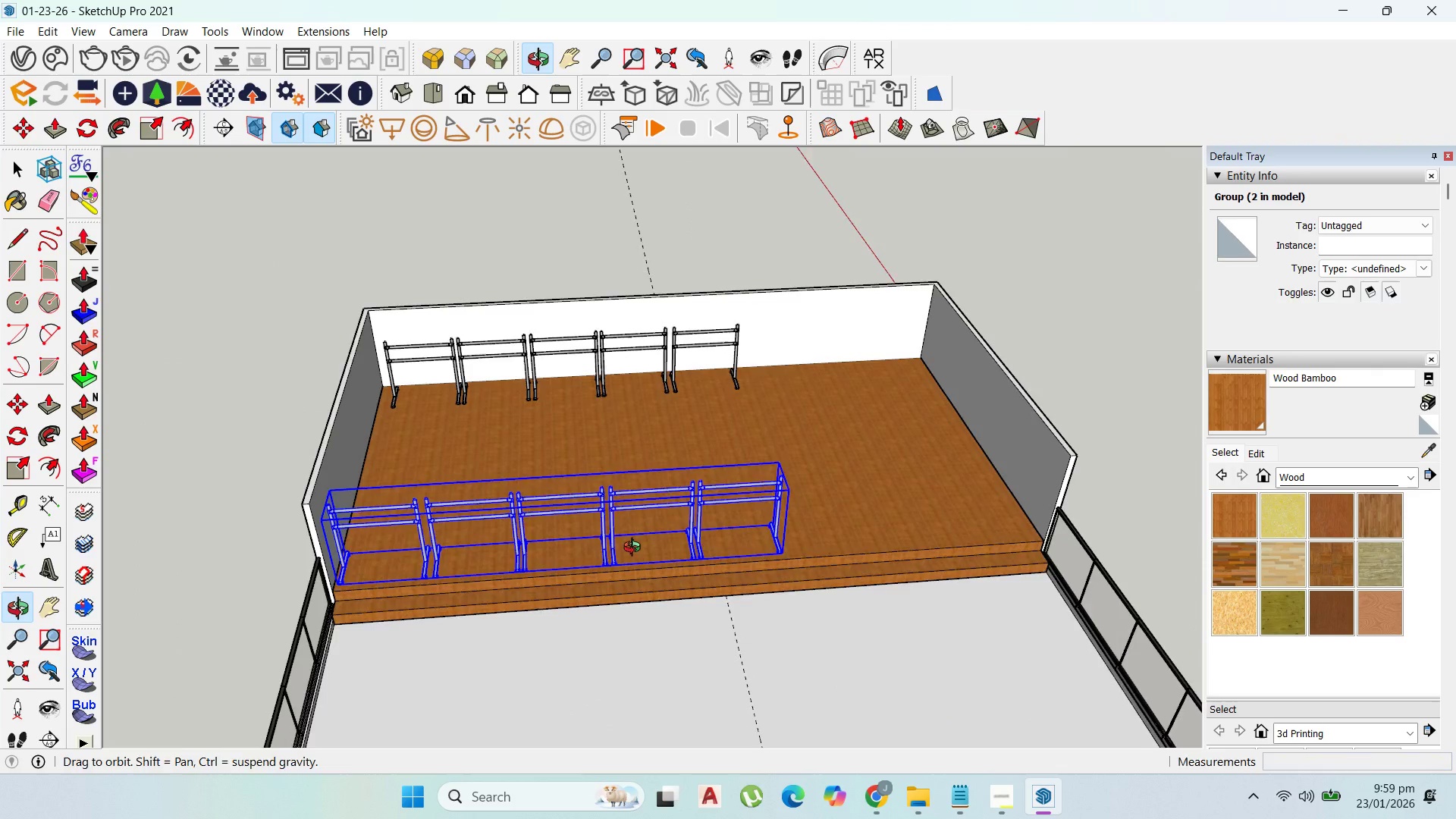 
scroll: coordinate [689, 478], scroll_direction: up, amount: 3.0
 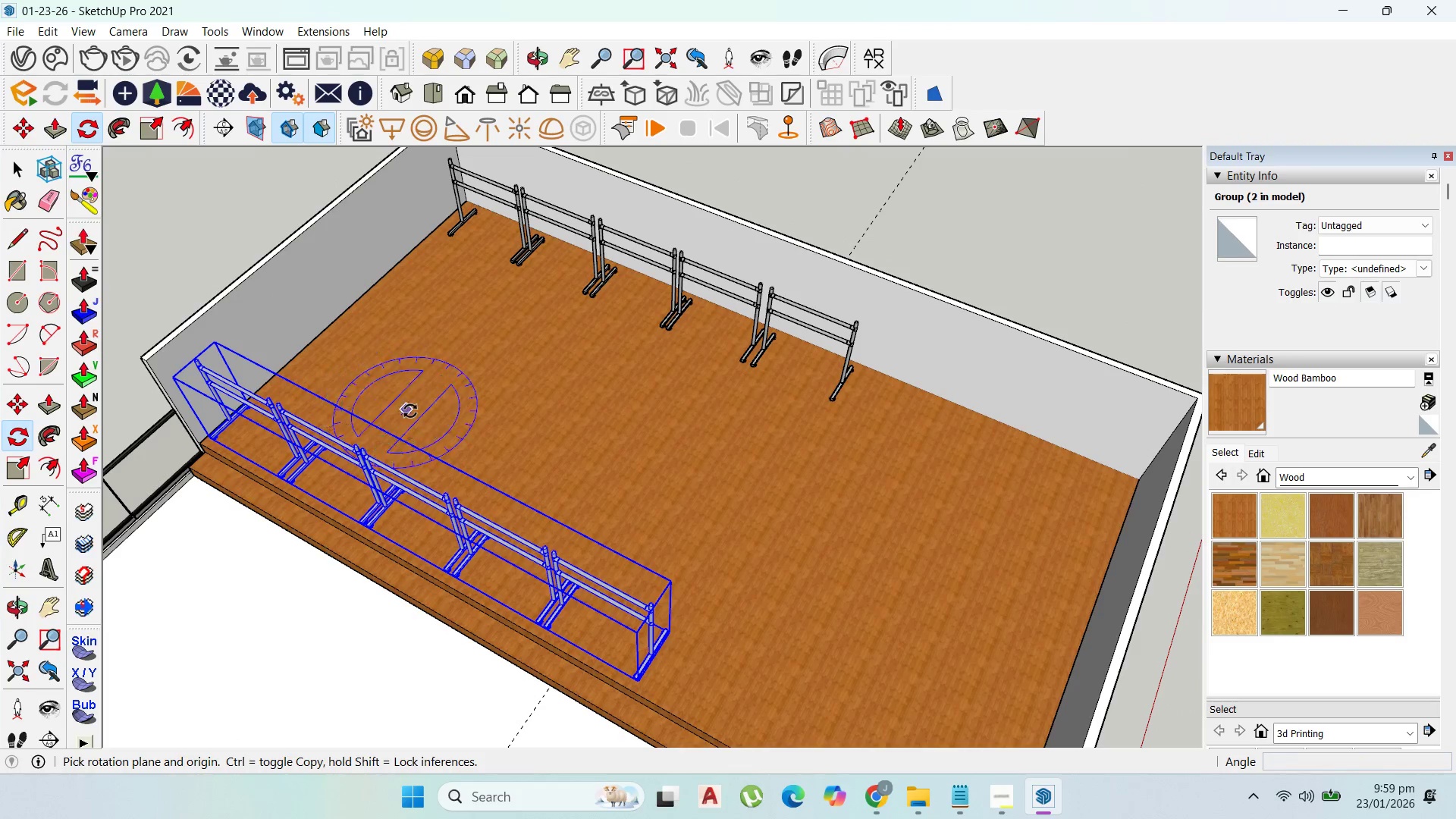 
left_click_drag(start_coordinate=[419, 382], to_coordinate=[423, 386])
 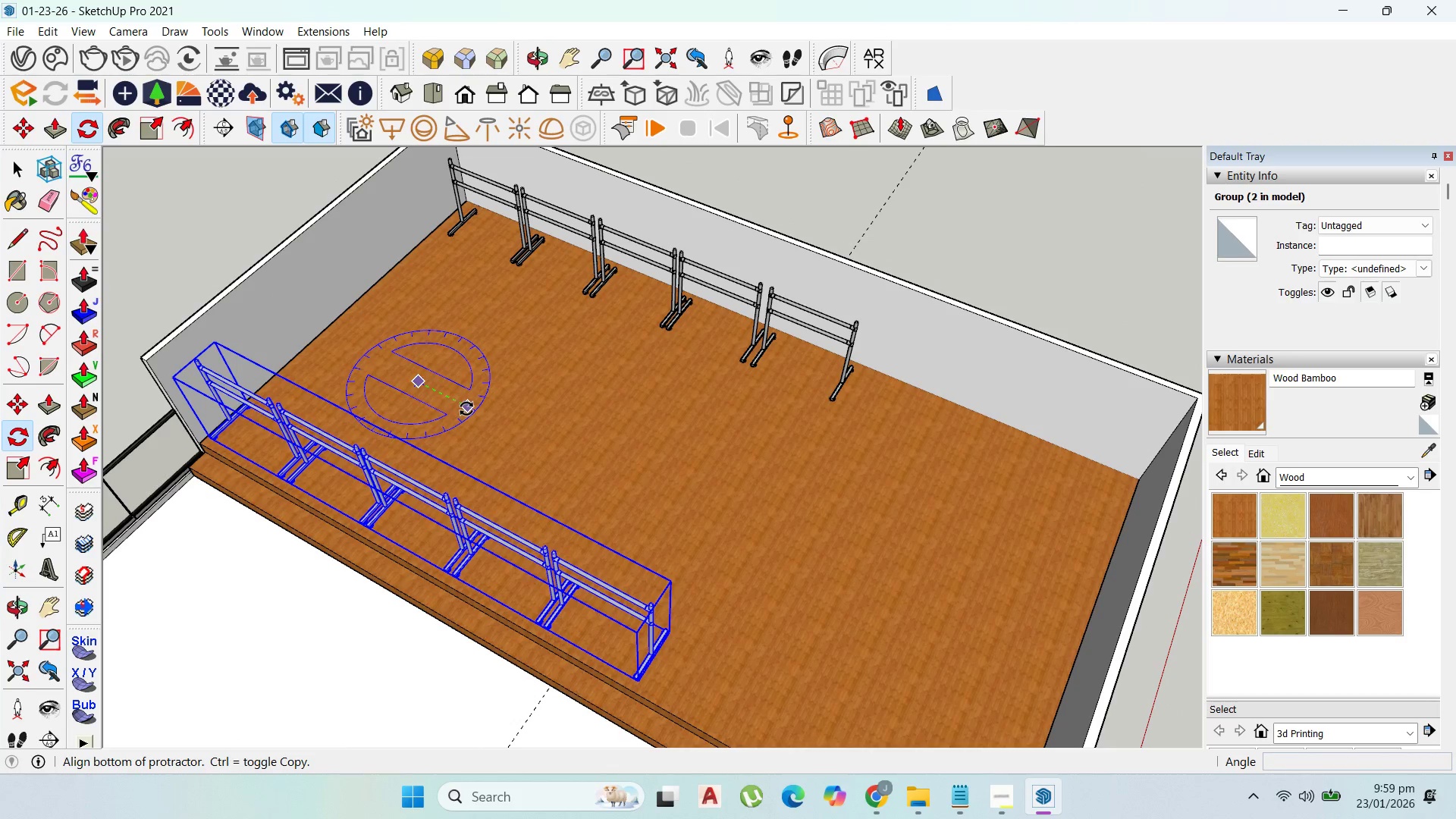 
left_click([466, 409])
 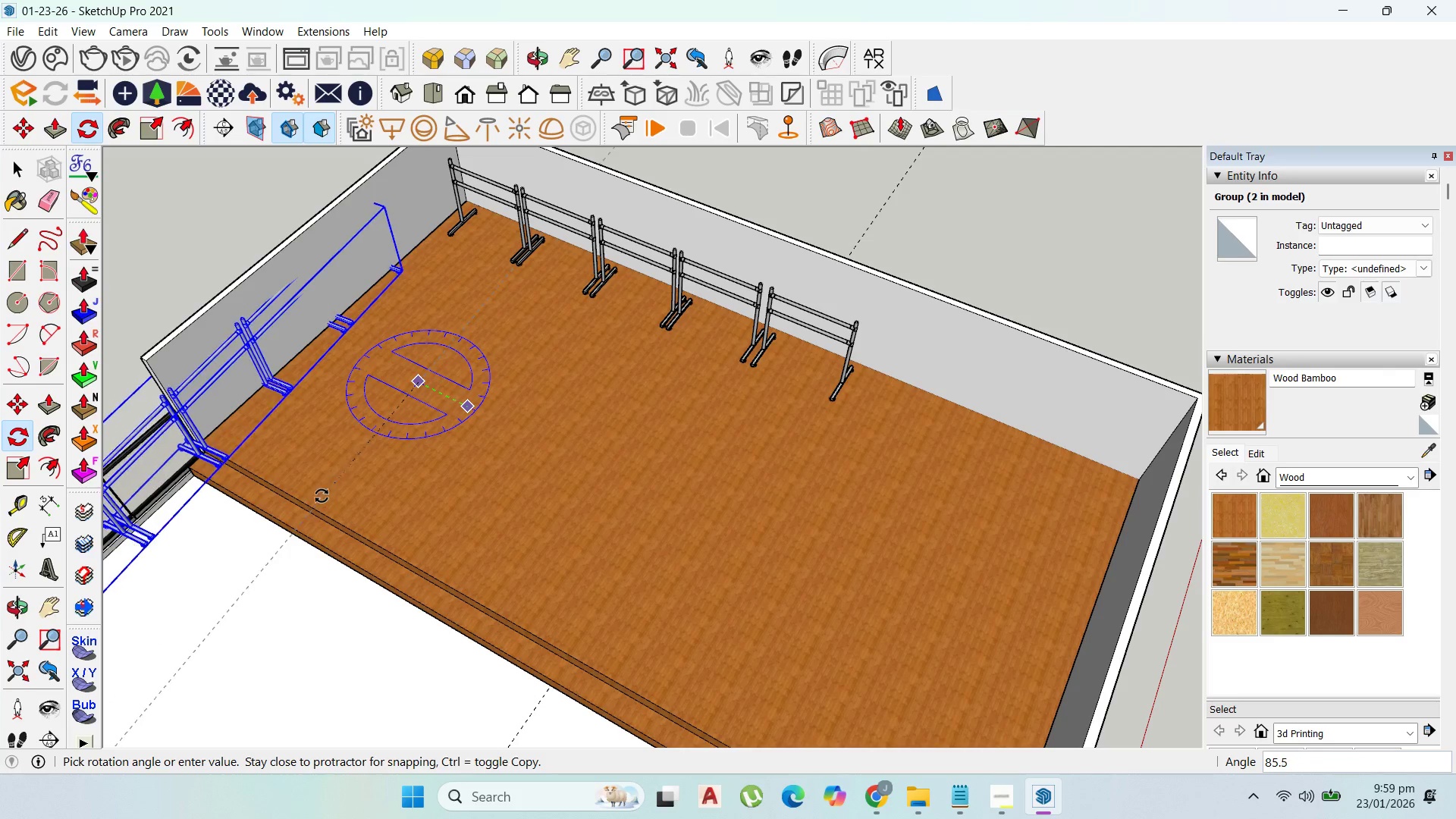 
left_click([312, 489])
 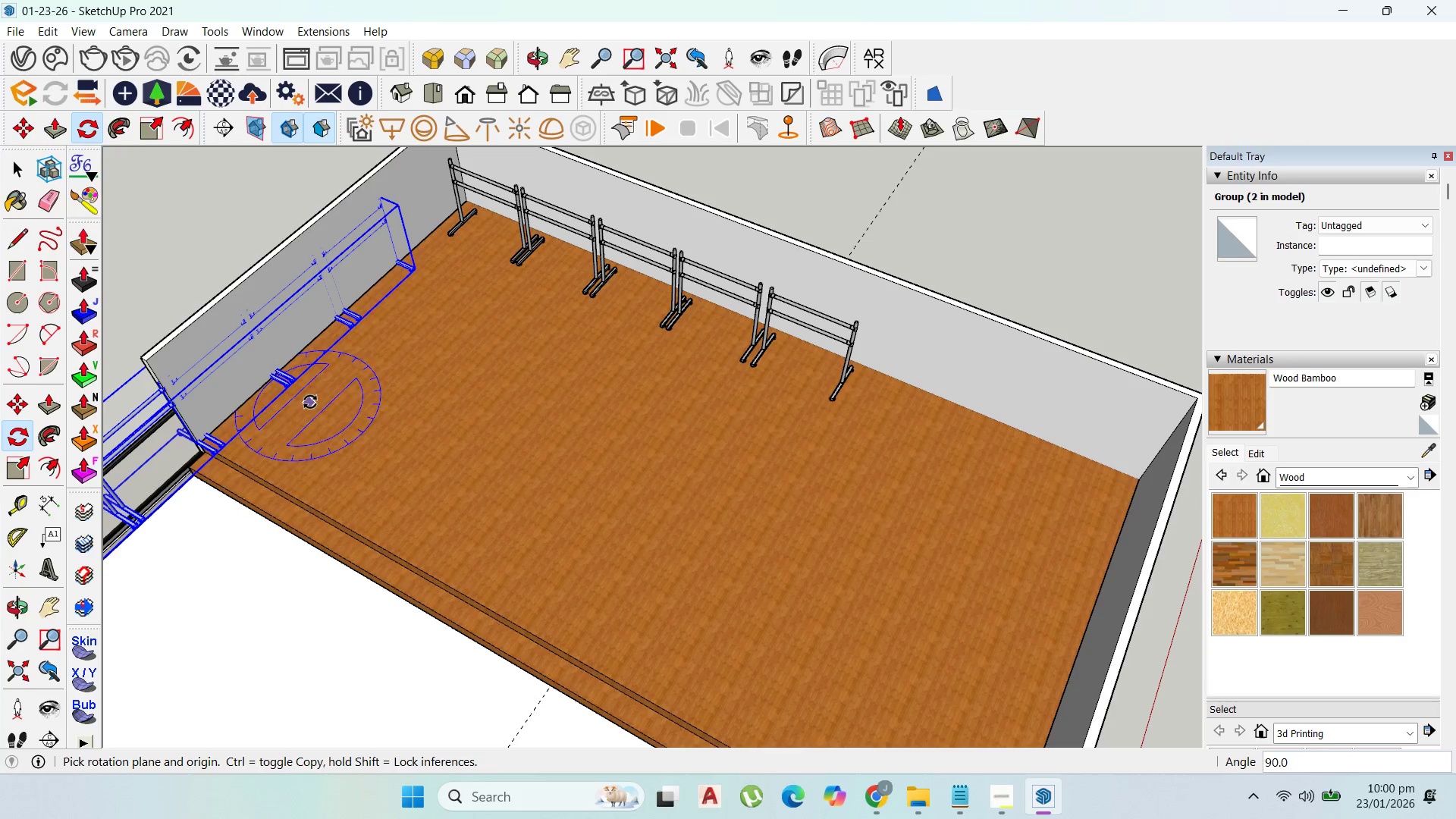 
wait(5.22)
 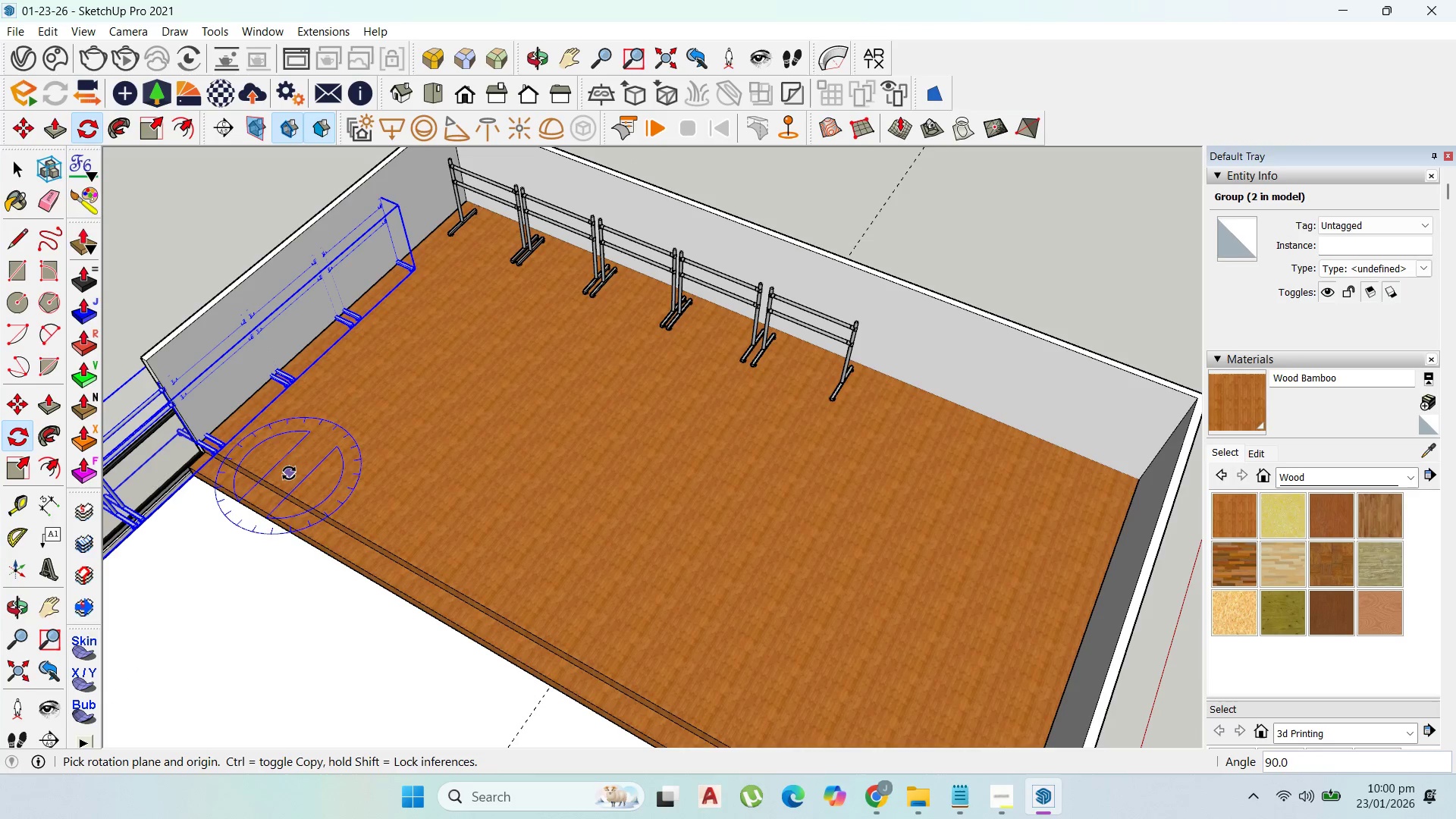 
left_click([26, 132])
 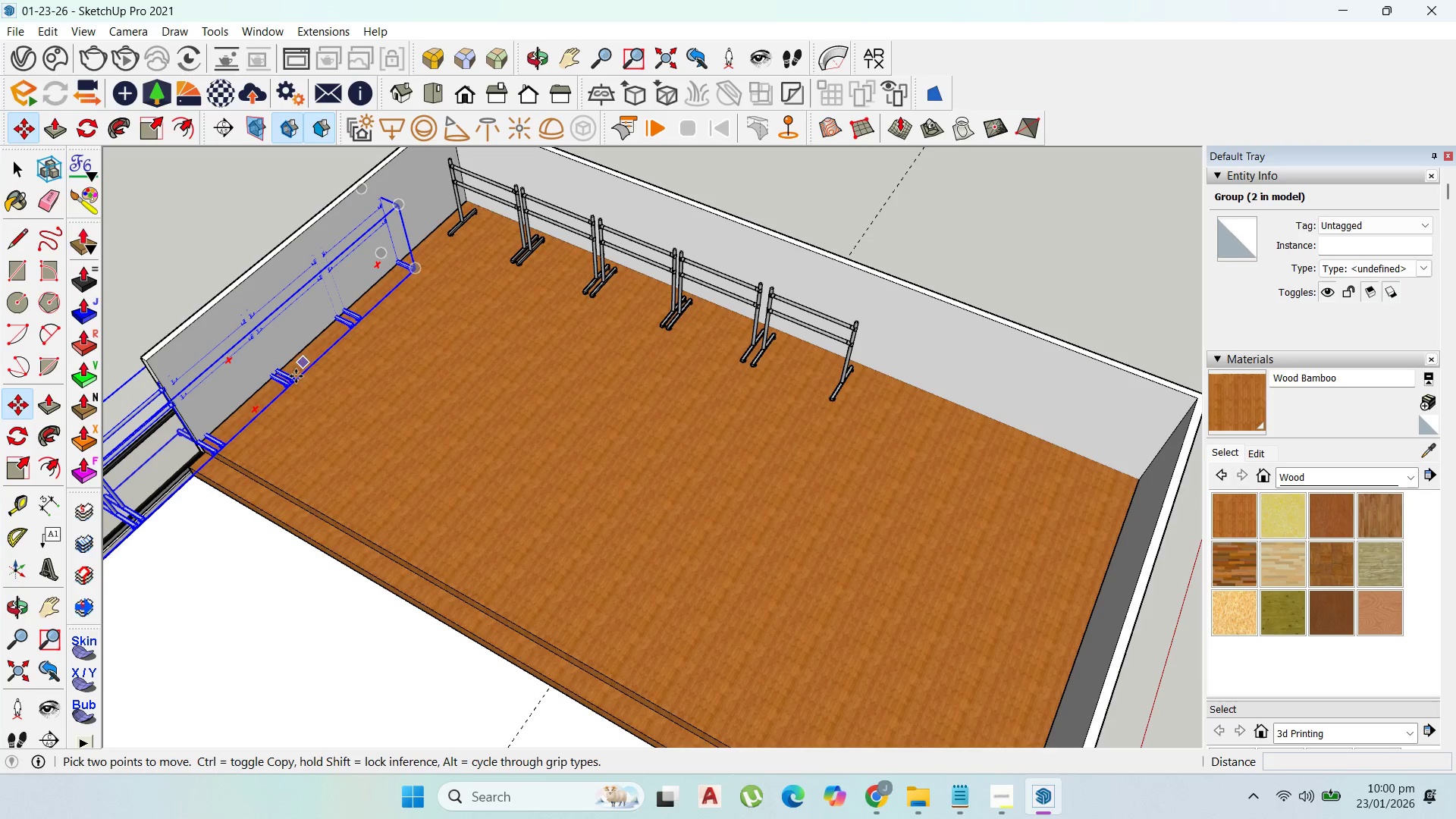 
left_click([293, 401])
 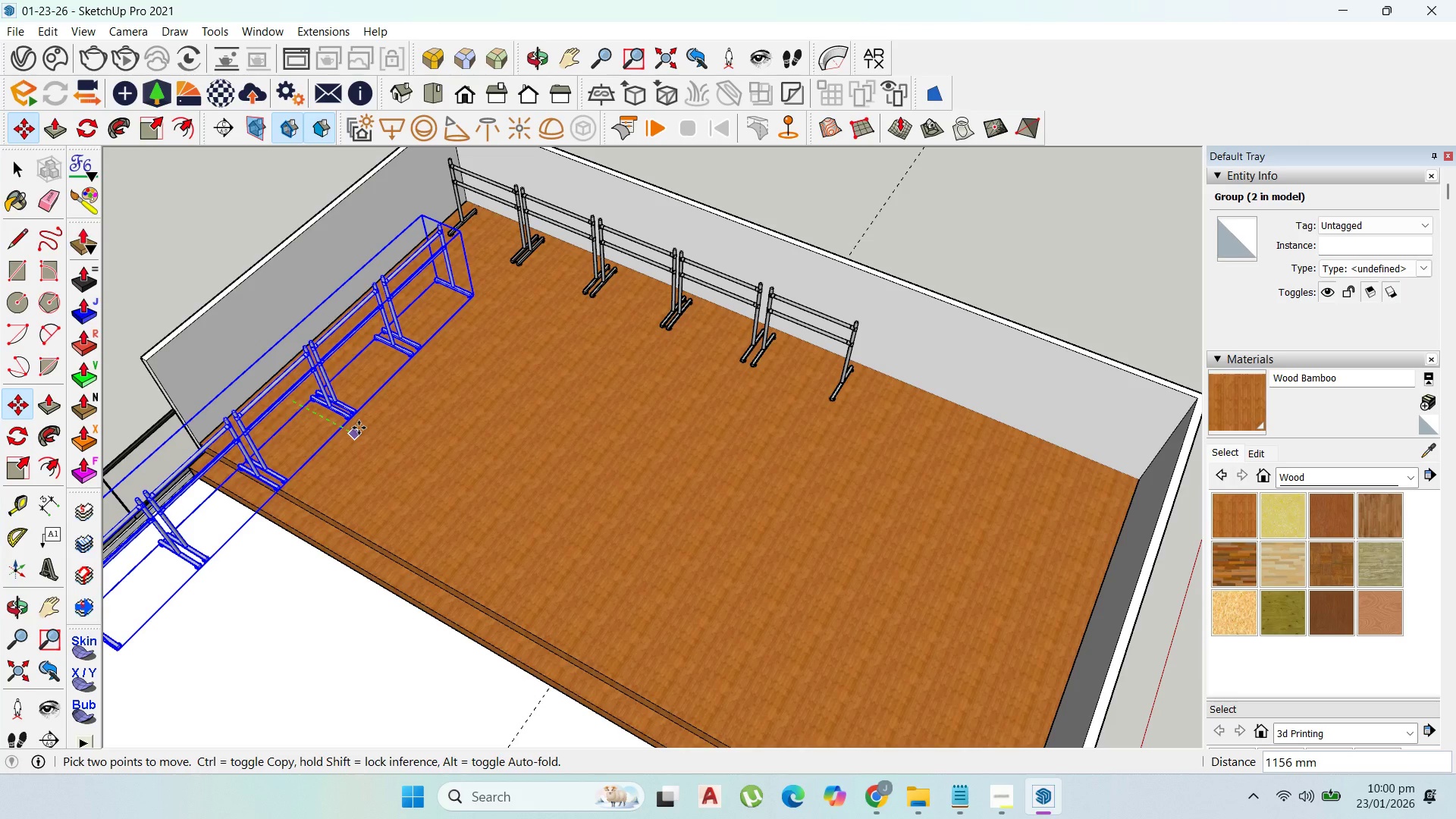 
wait(22.0)
 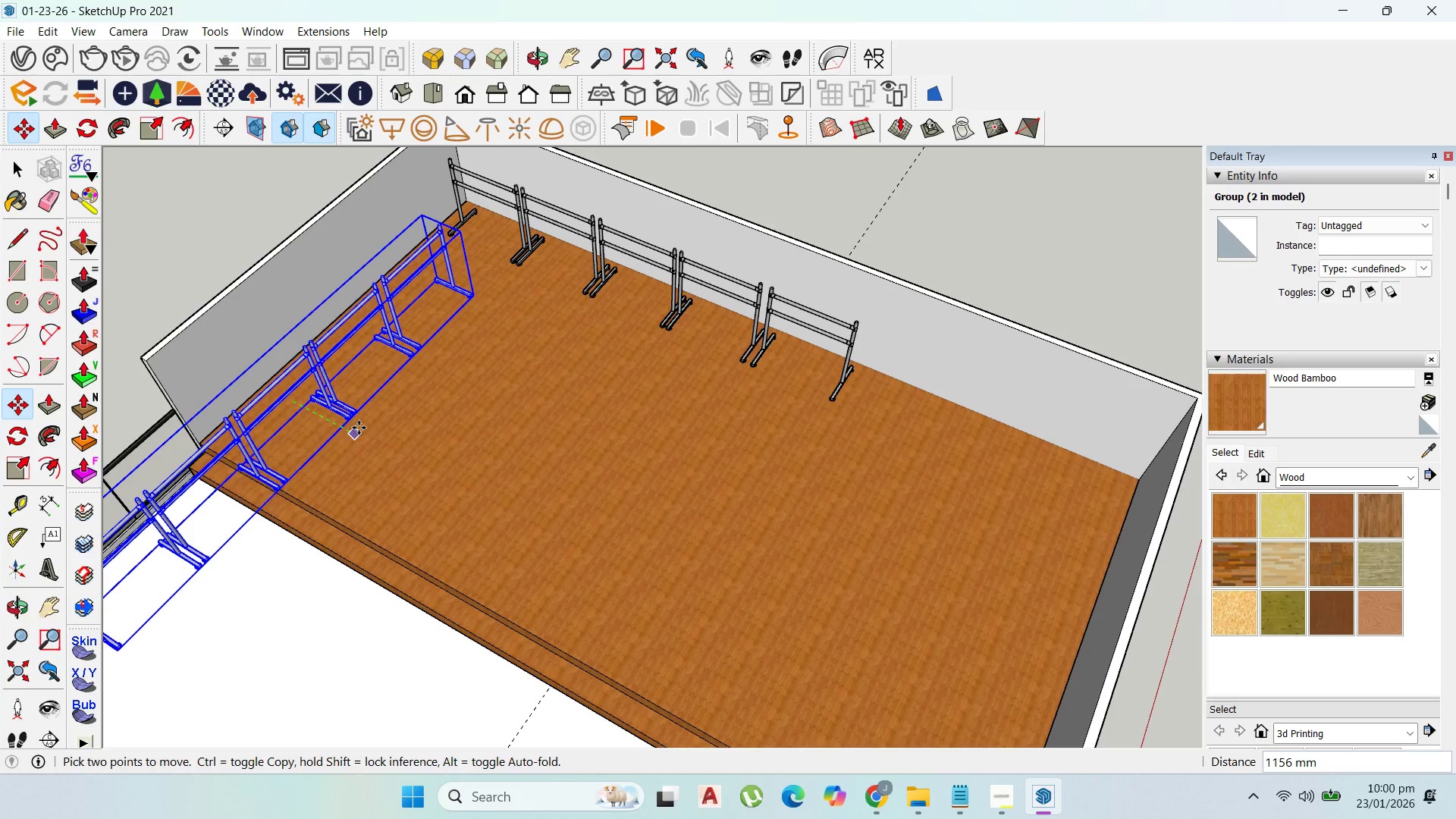 
left_click([360, 376])
 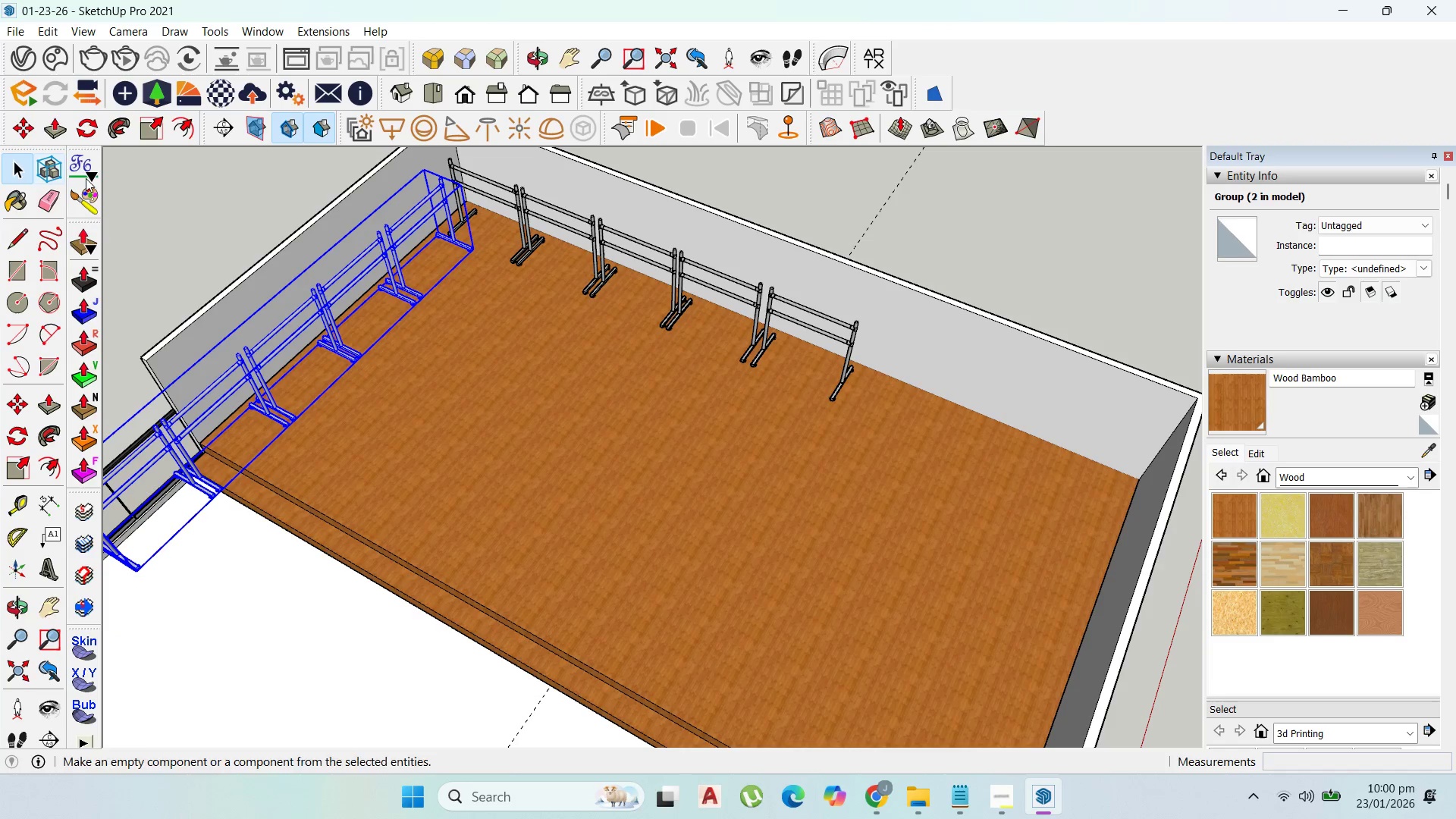 
scroll: coordinate [375, 278], scroll_direction: down, amount: 3.0
 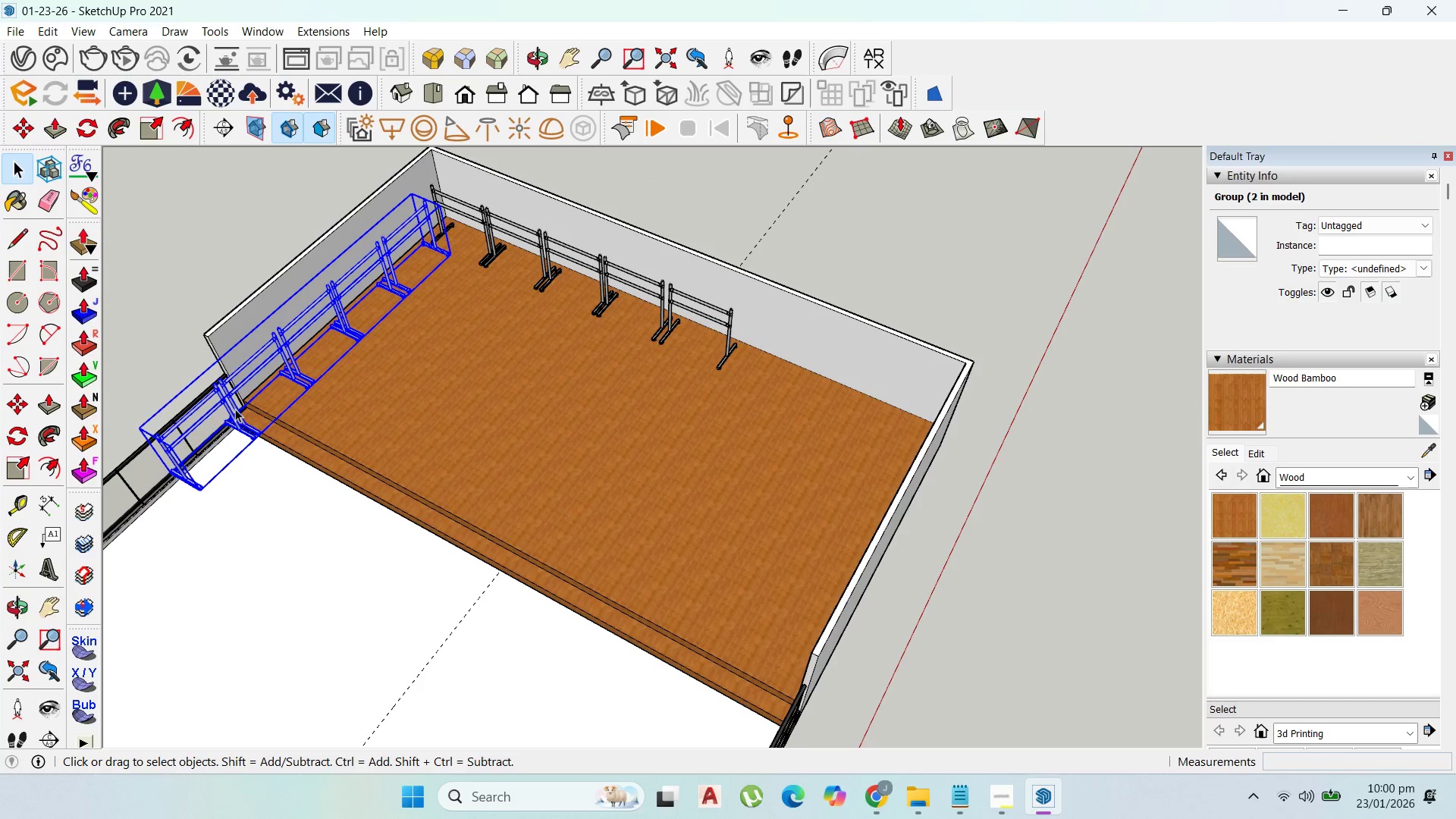 
left_click([233, 409])
 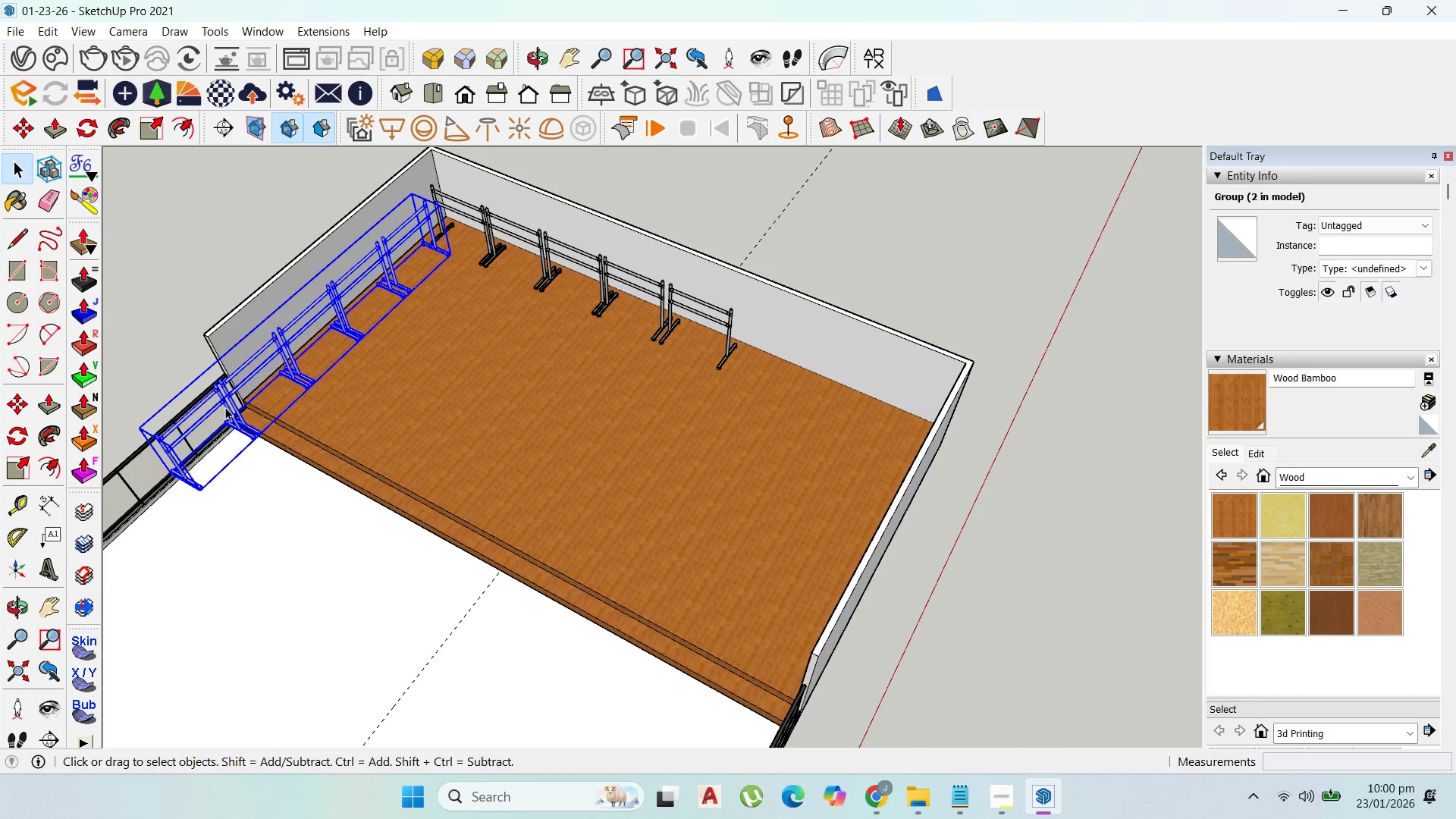 
double_click([225, 407])
 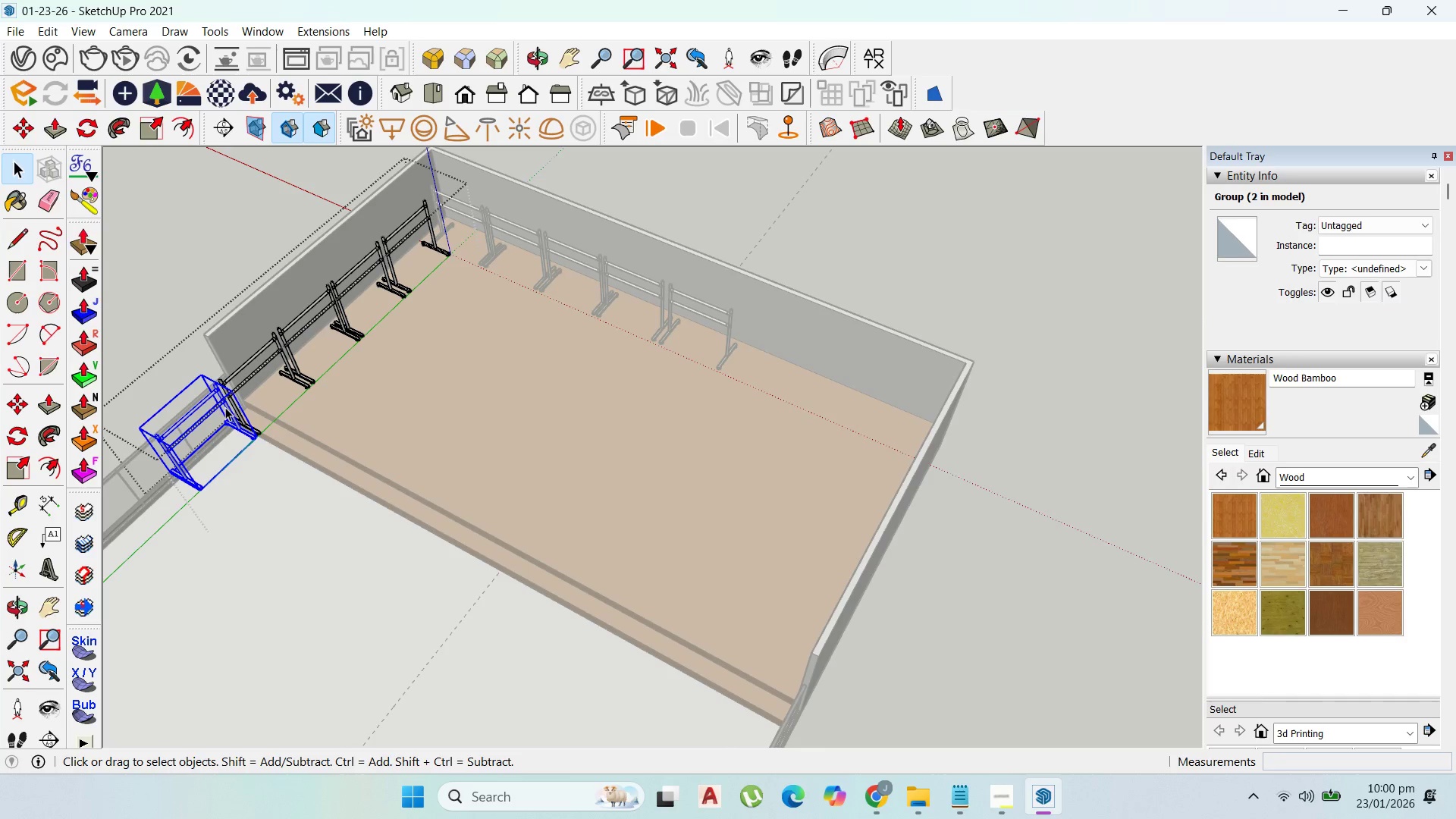 
triple_click([225, 407])
 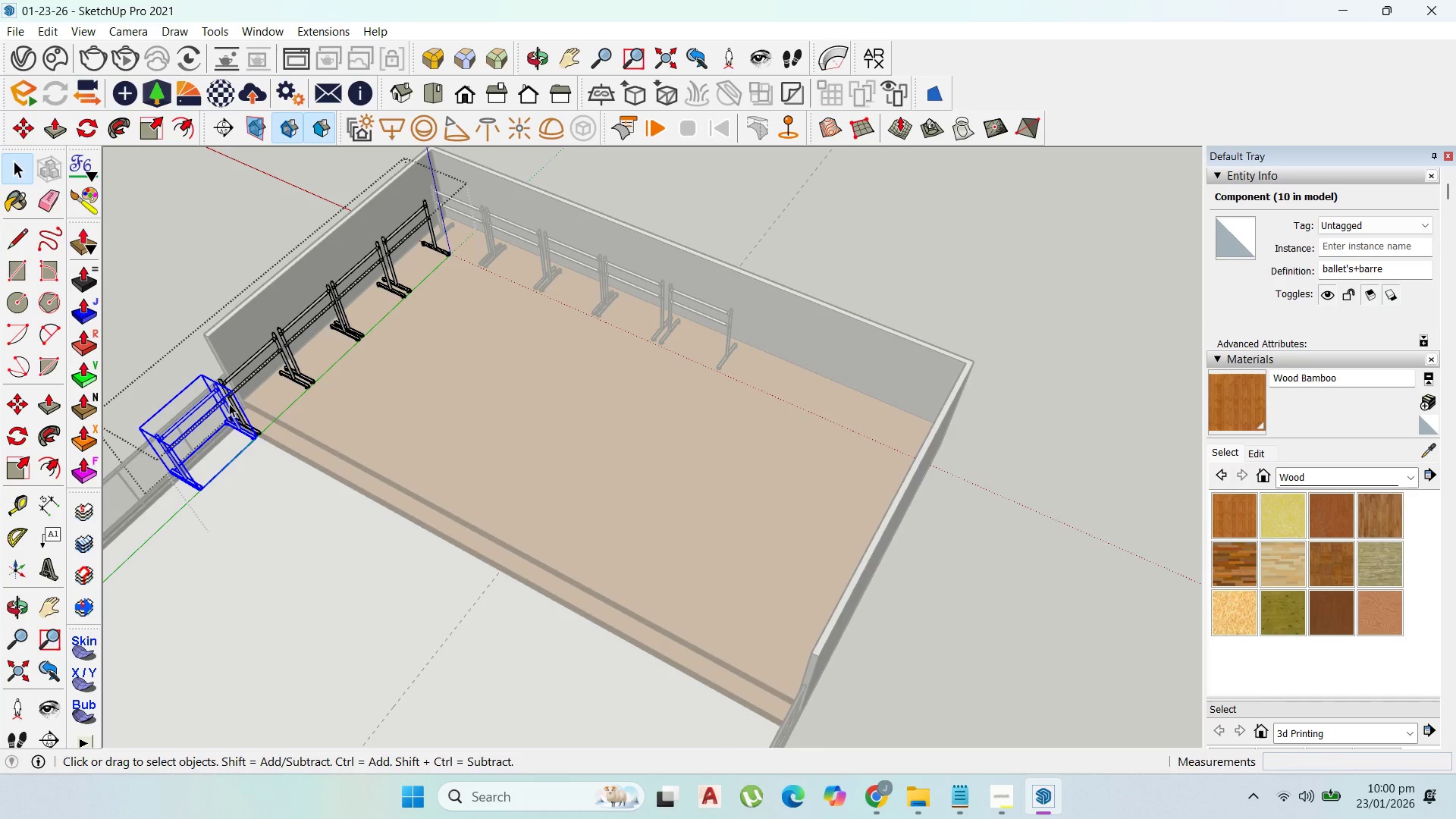 
key(Delete)
 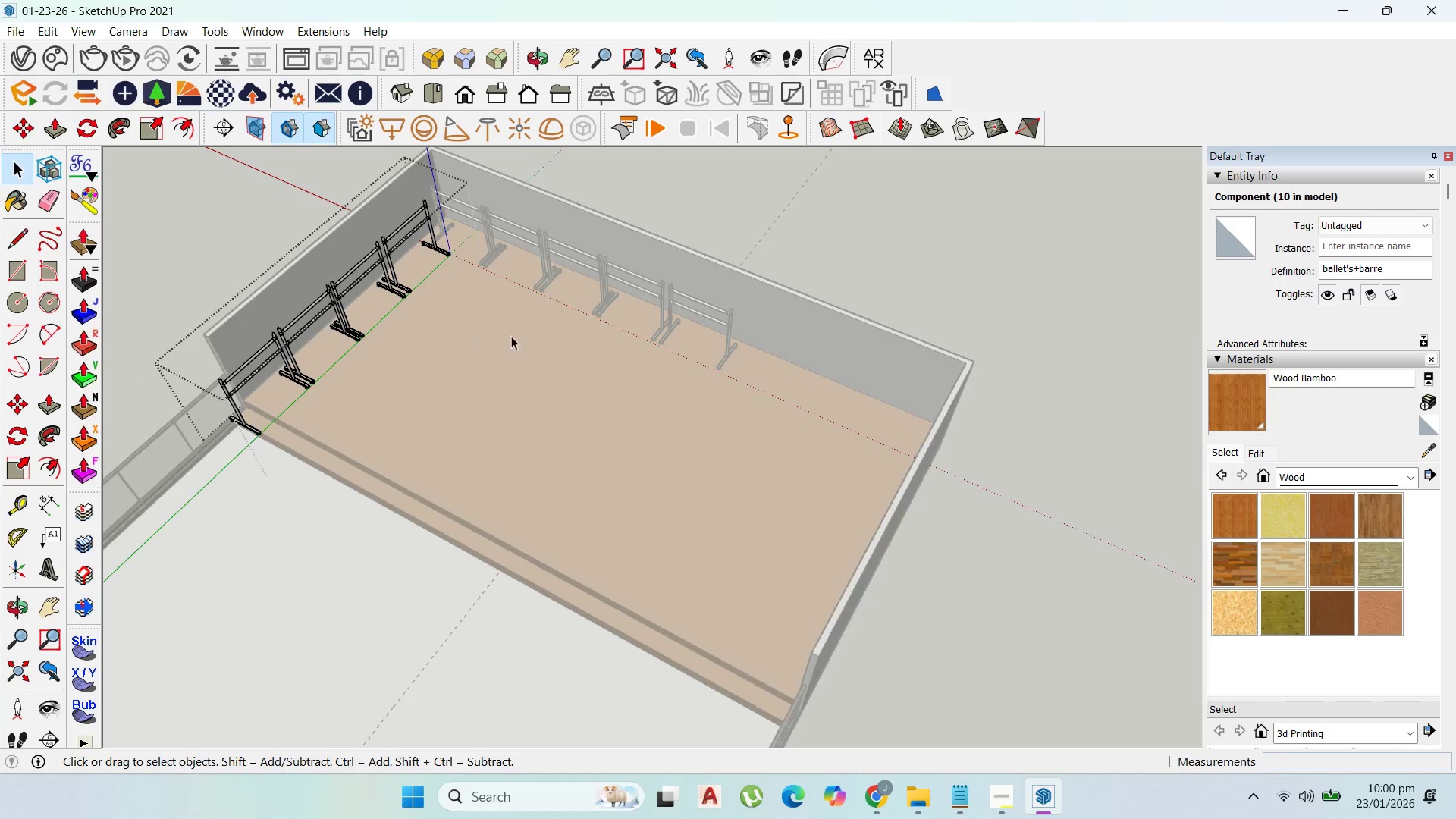 
key(Escape)
 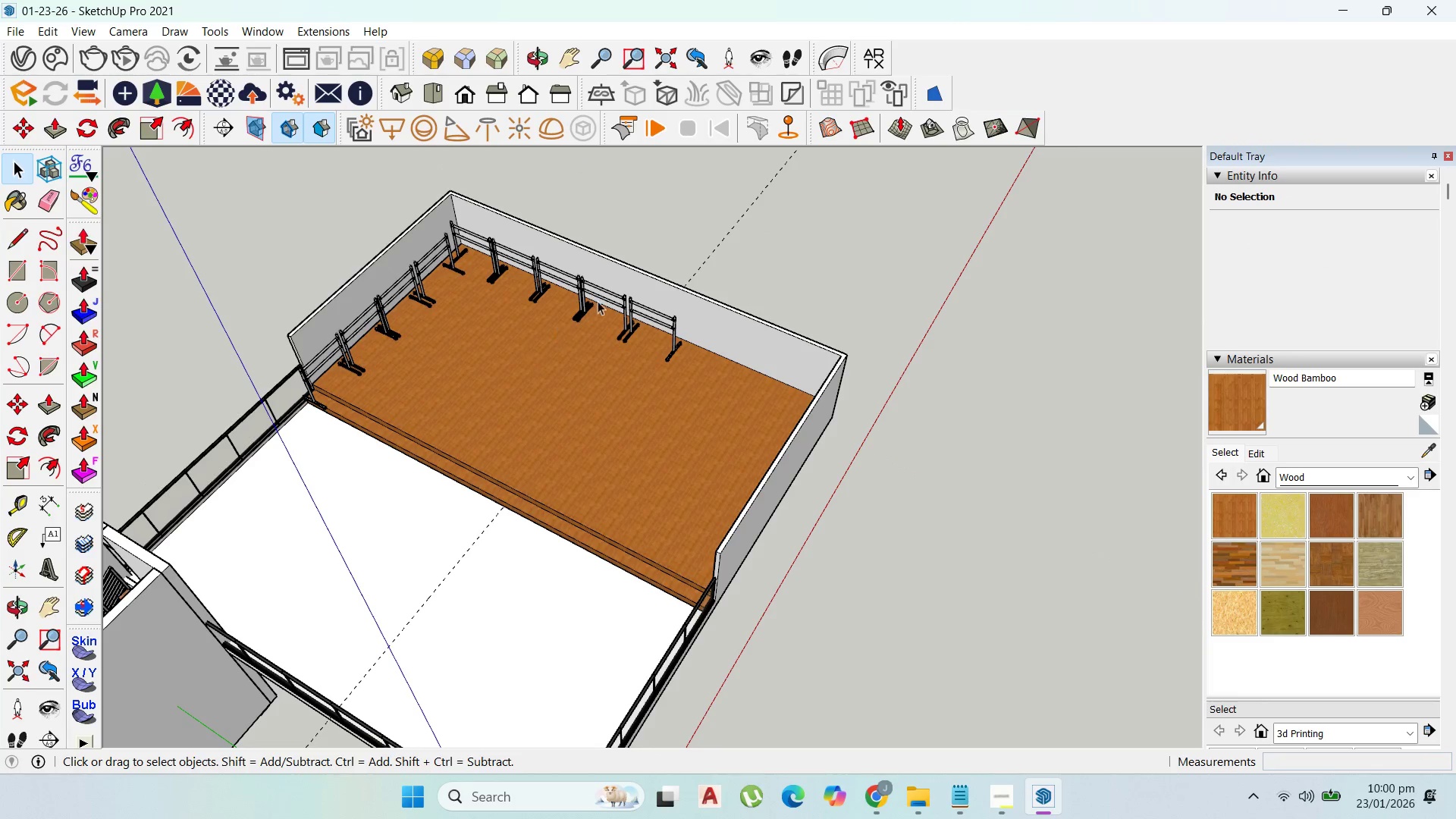 
scroll: coordinate [513, 337], scroll_direction: down, amount: 3.0
 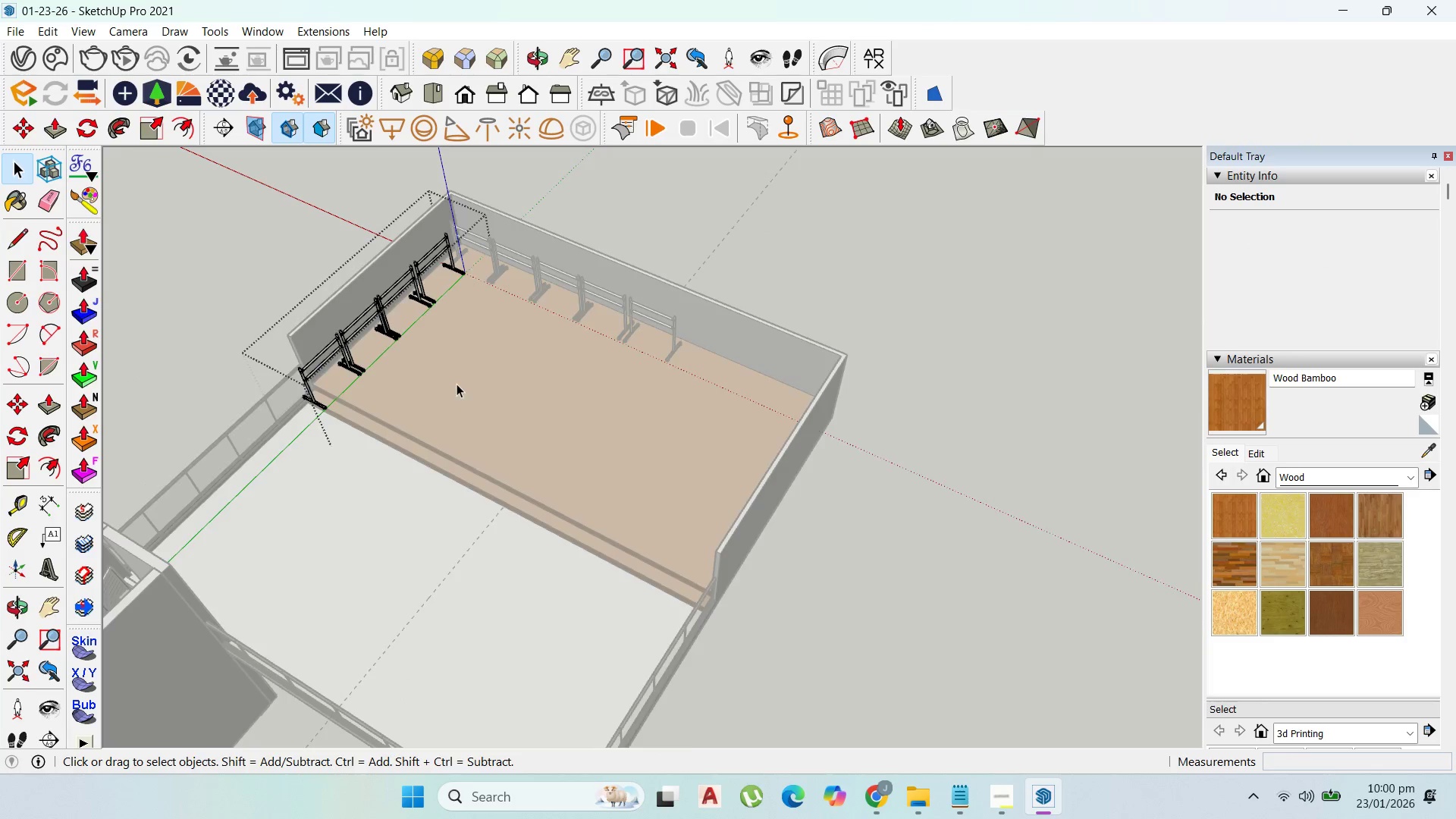 
key(Escape)
 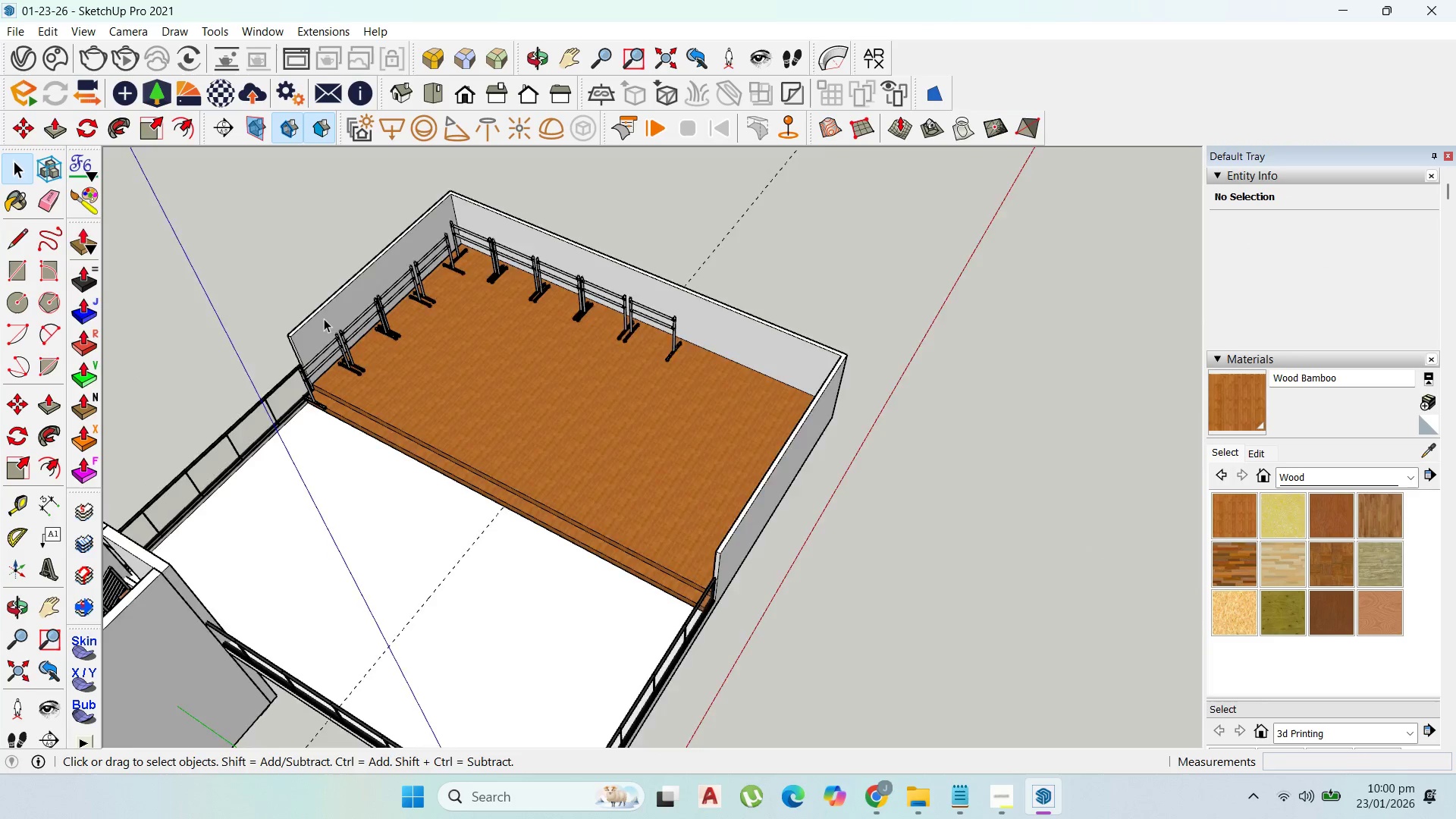 
scroll: coordinate [388, 320], scroll_direction: up, amount: 7.0
 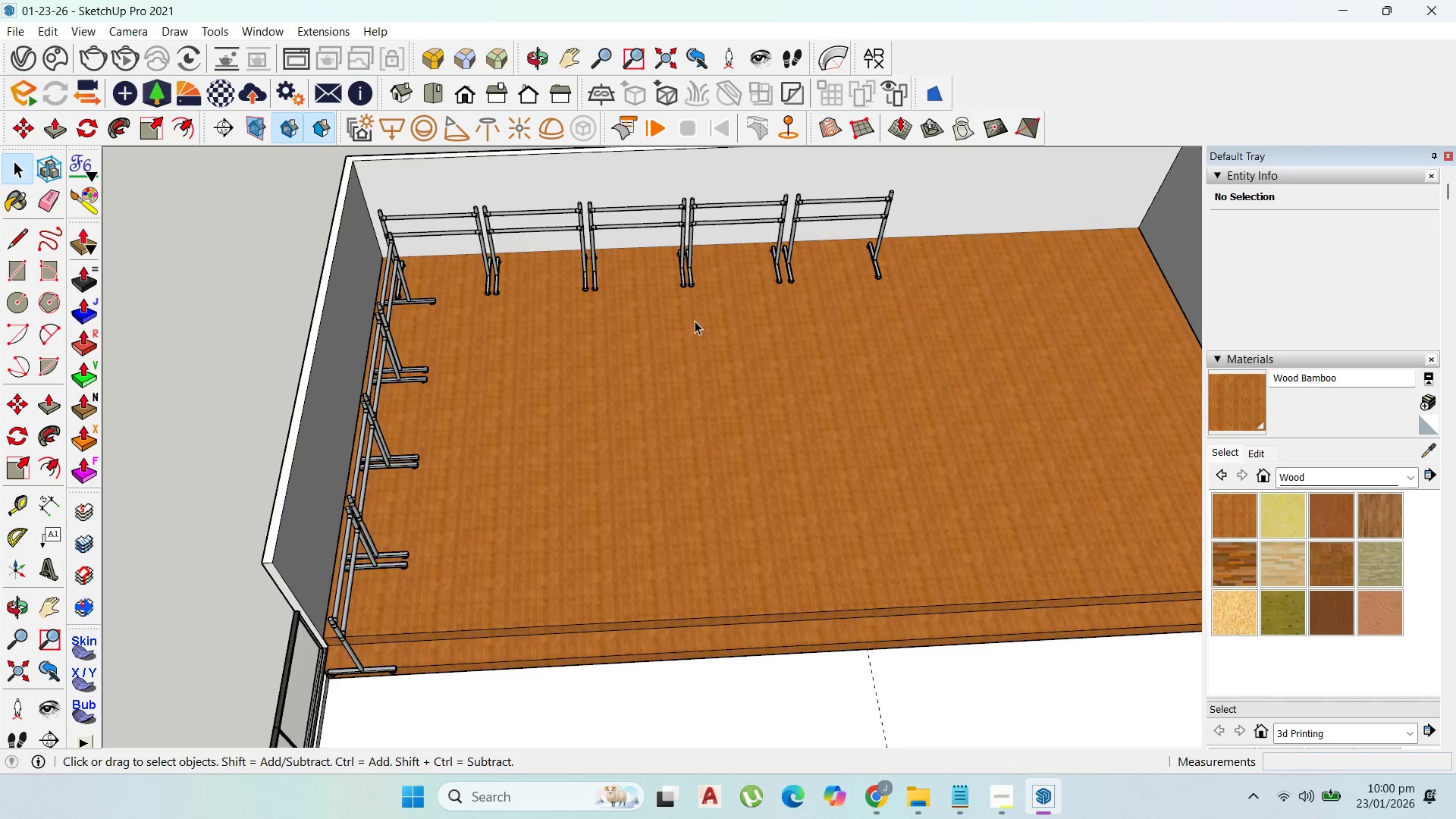 
scroll: coordinate [695, 317], scroll_direction: down, amount: 1.0
 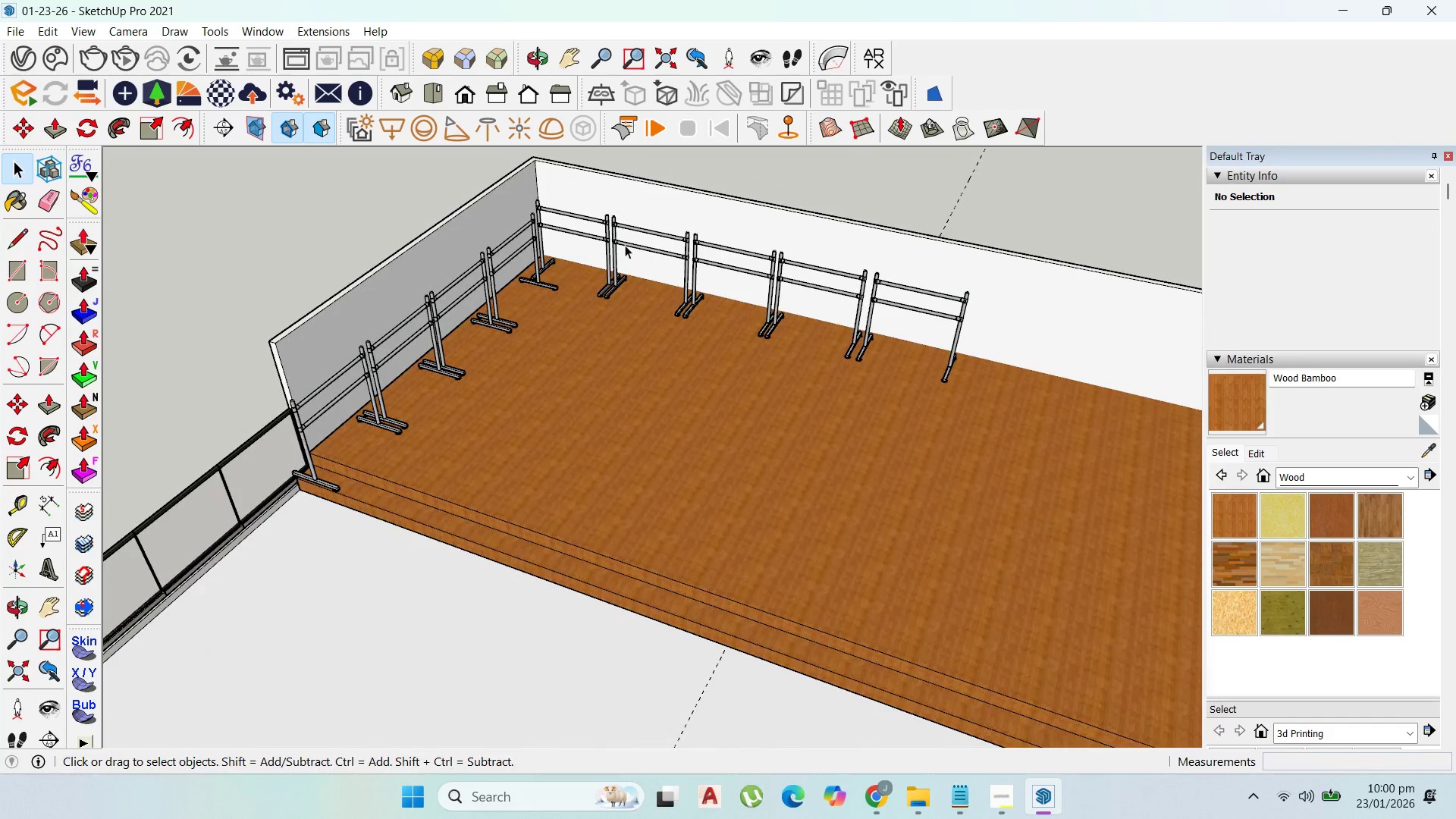 
left_click([626, 240])
 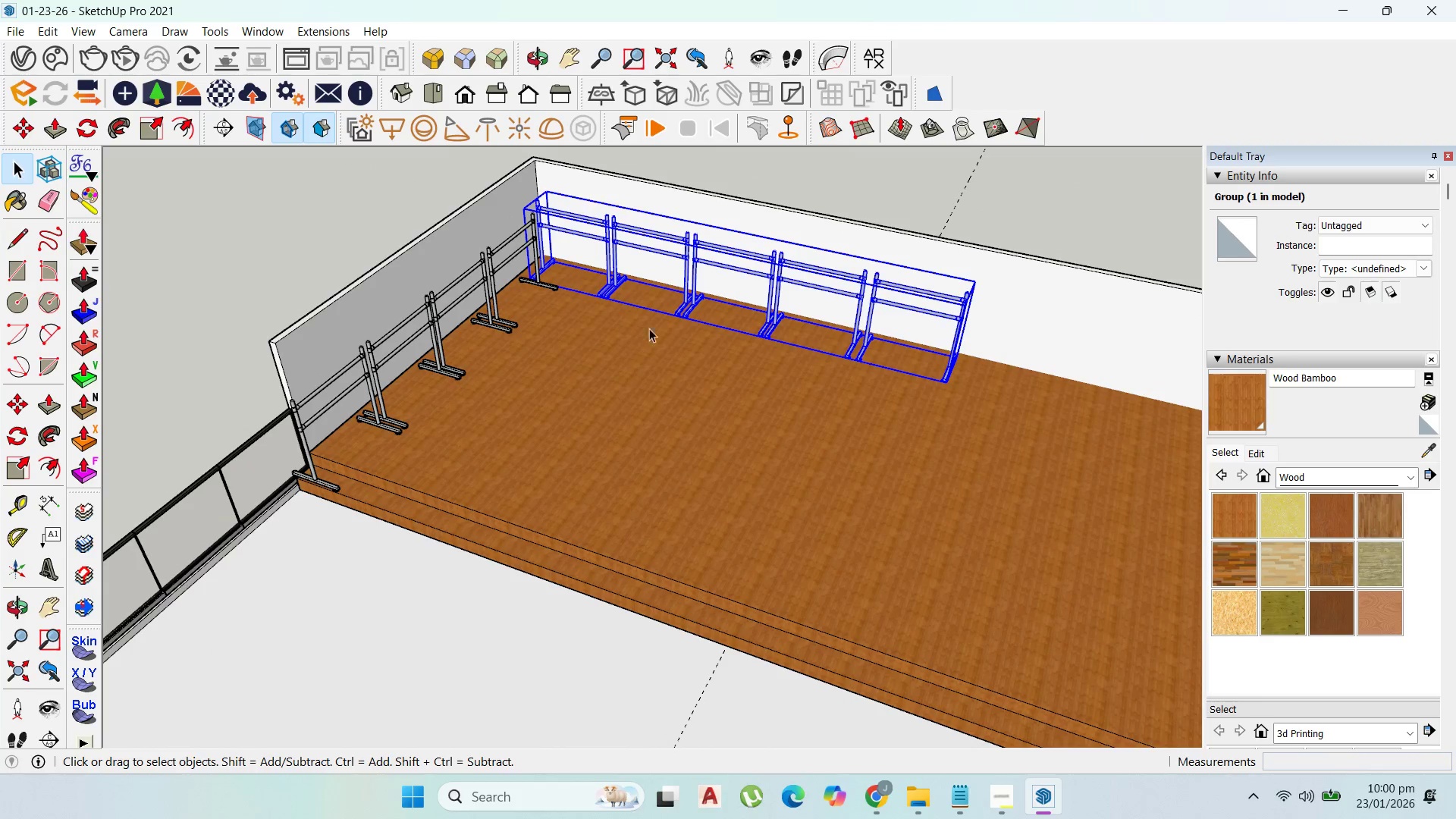 
key(M)
 